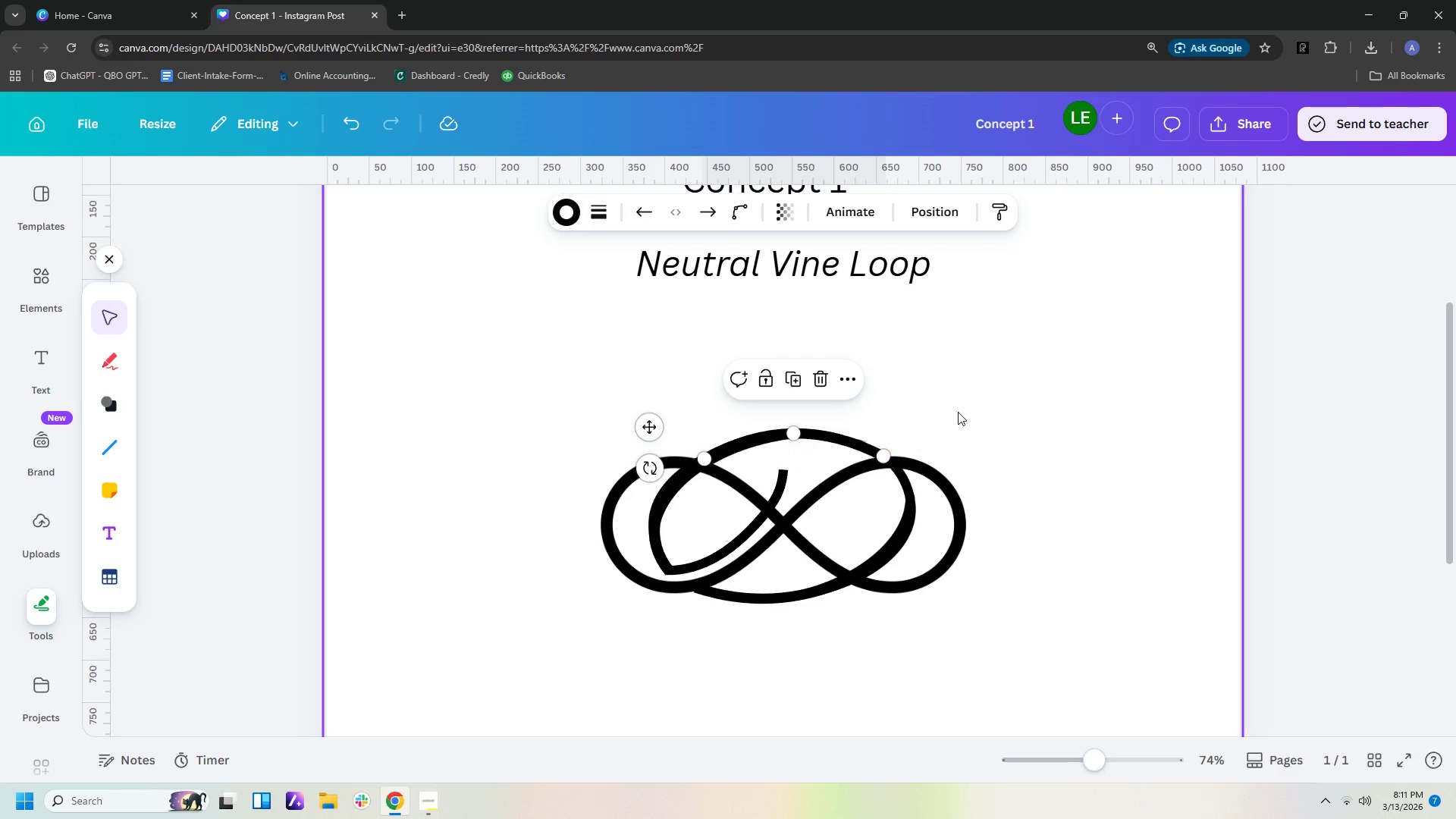 
left_click([958, 412])
 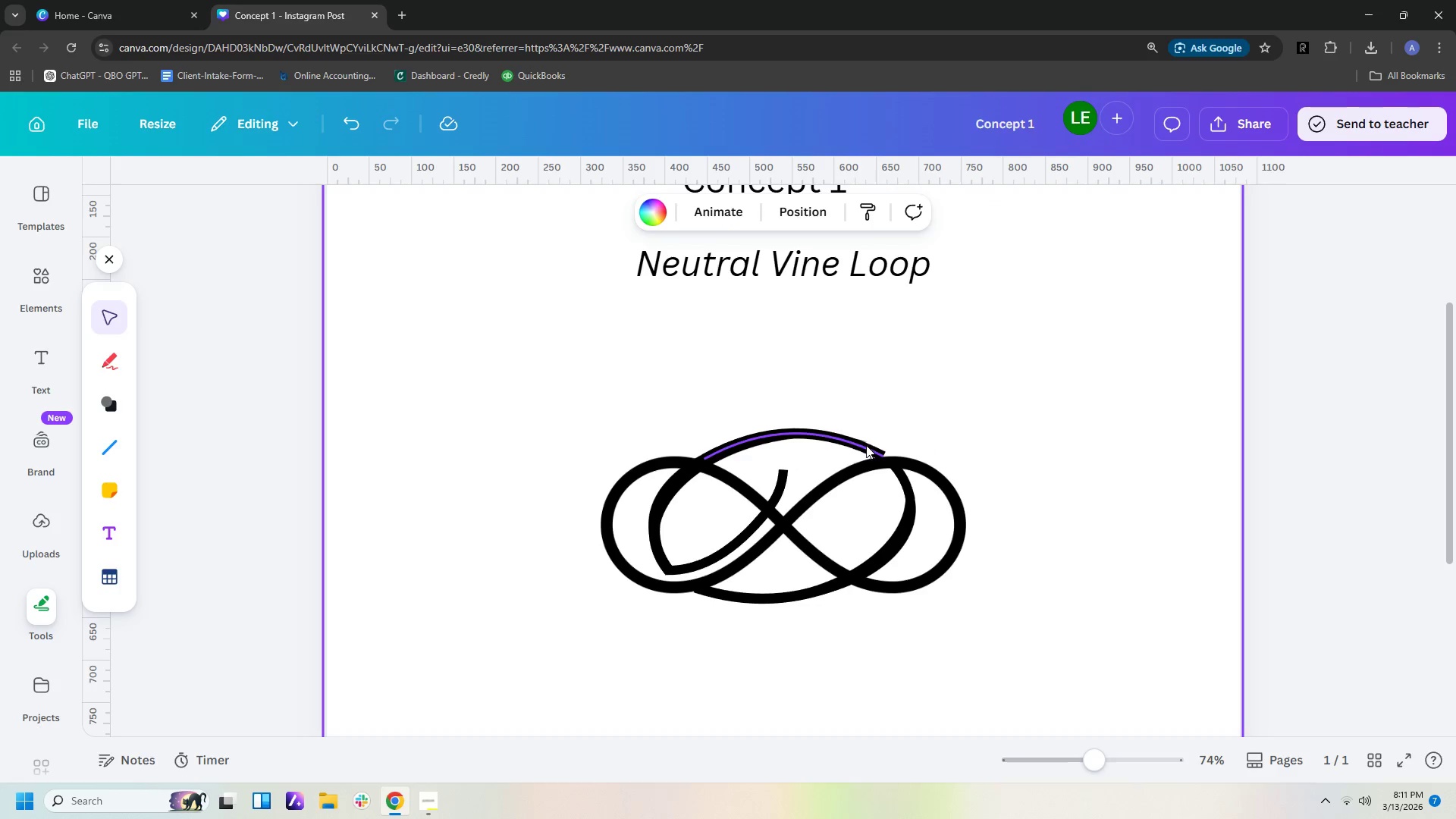 
left_click([866, 449])
 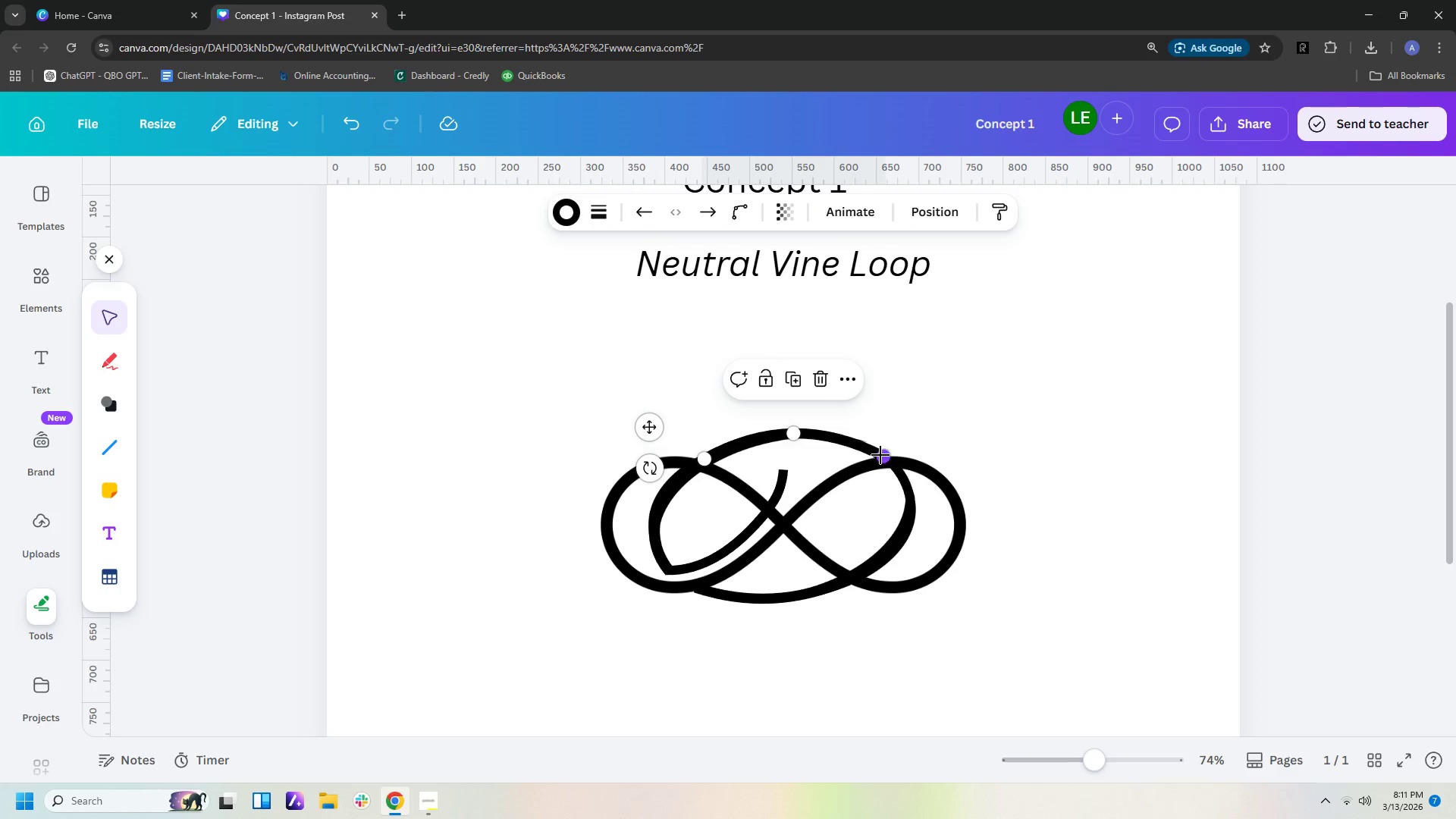 
left_click_drag(start_coordinate=[881, 456], to_coordinate=[878, 449])
 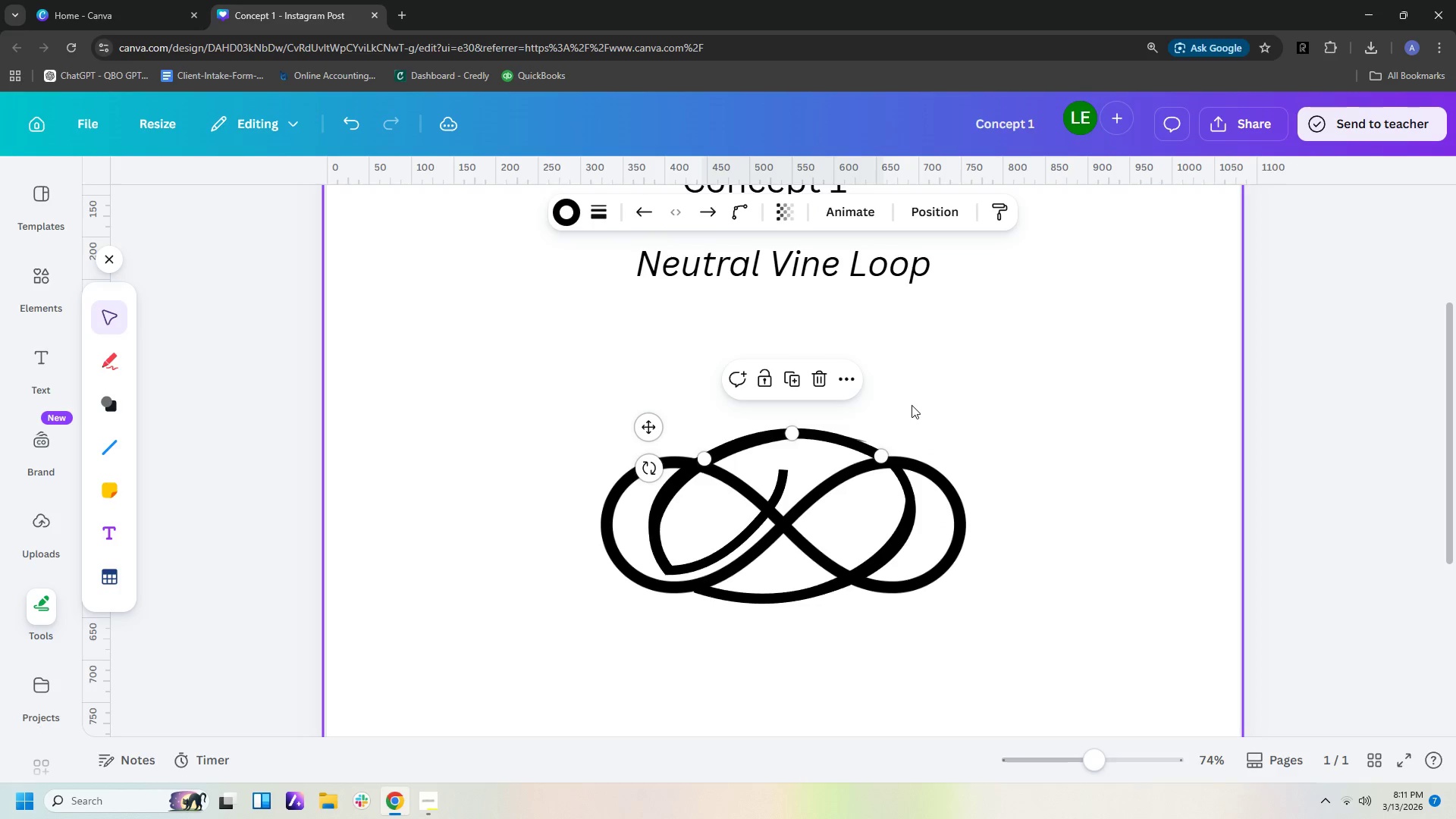 
left_click([912, 405])
 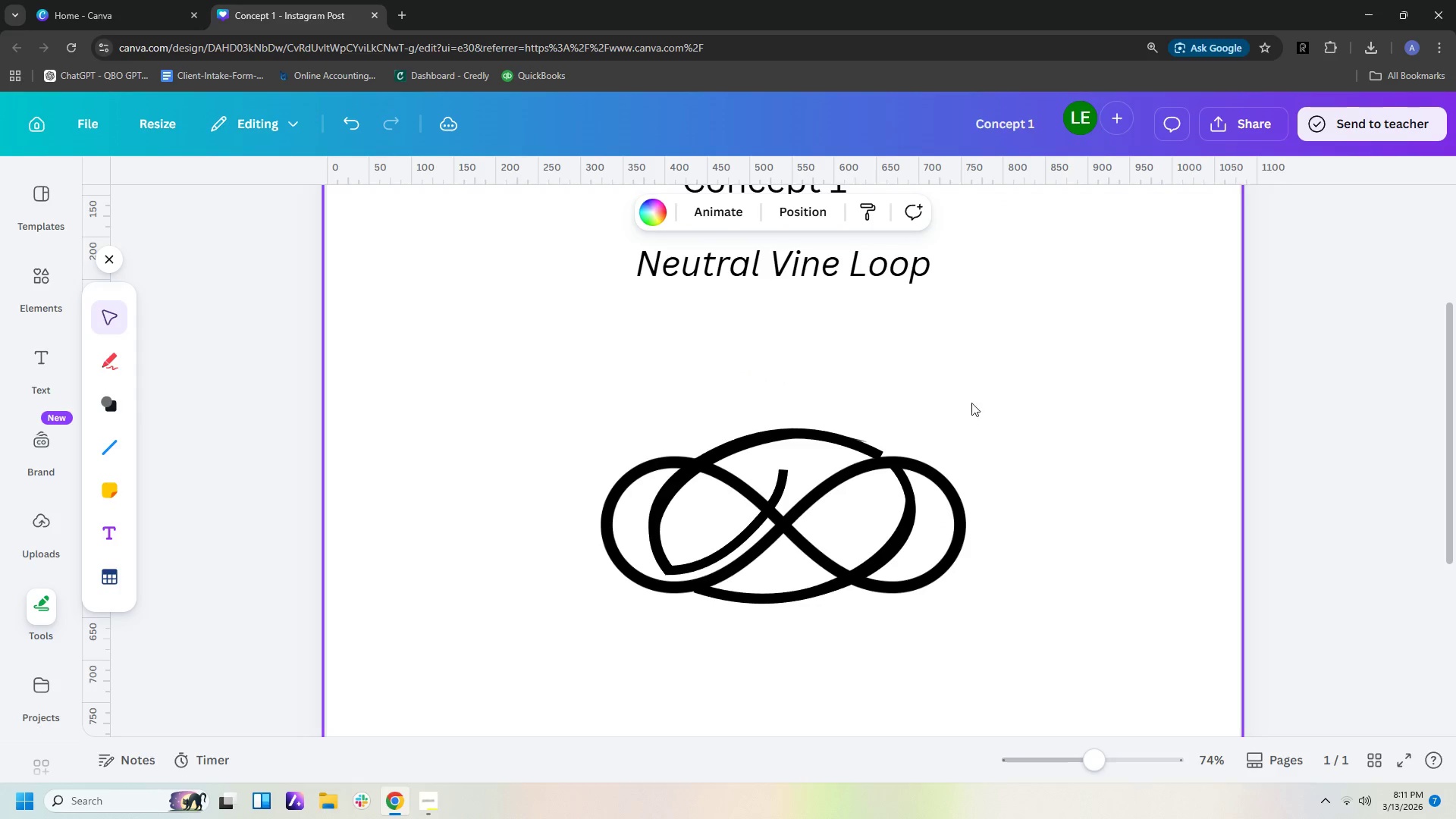 
left_click([1006, 403])
 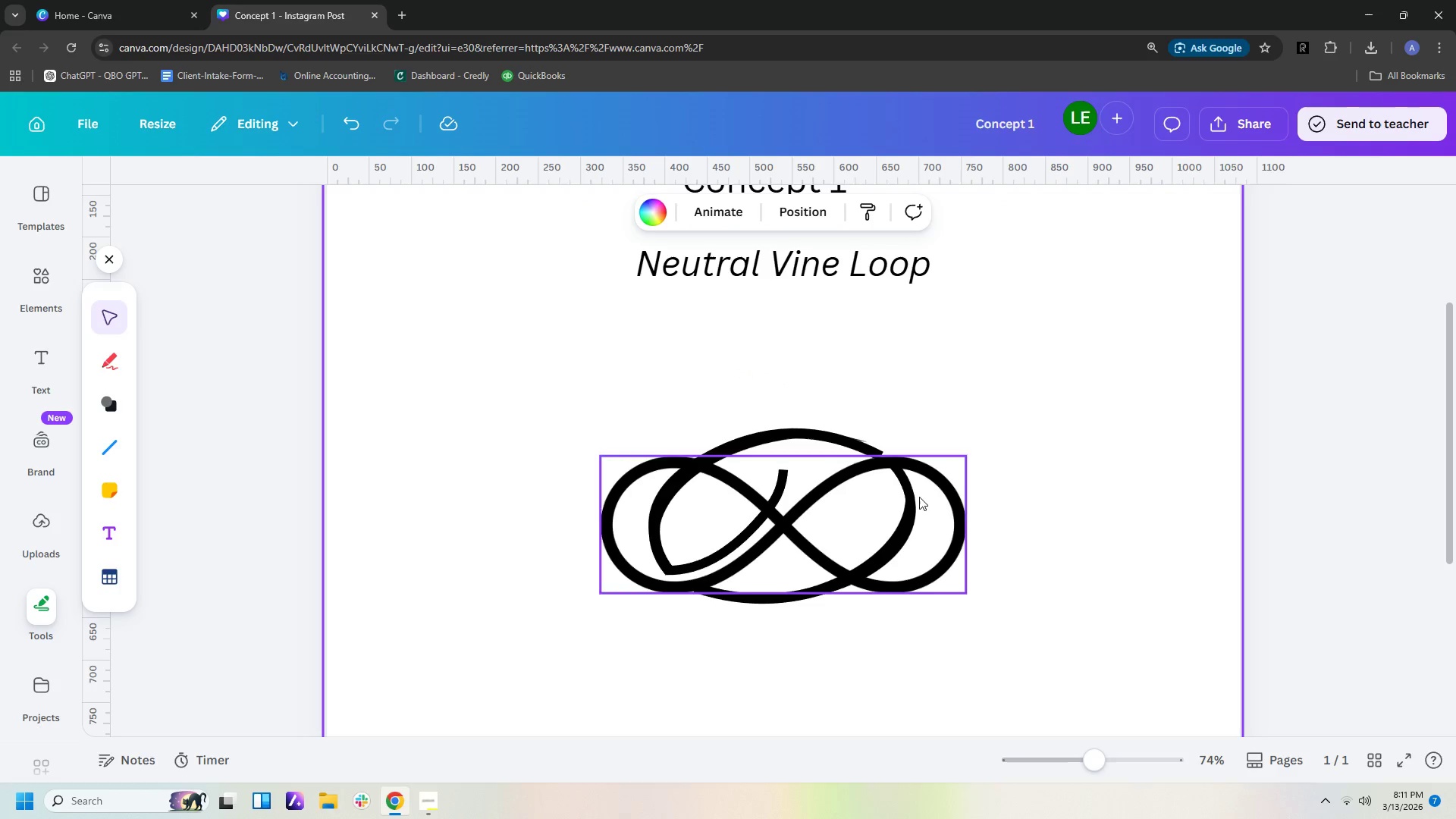 
wait(5.27)
 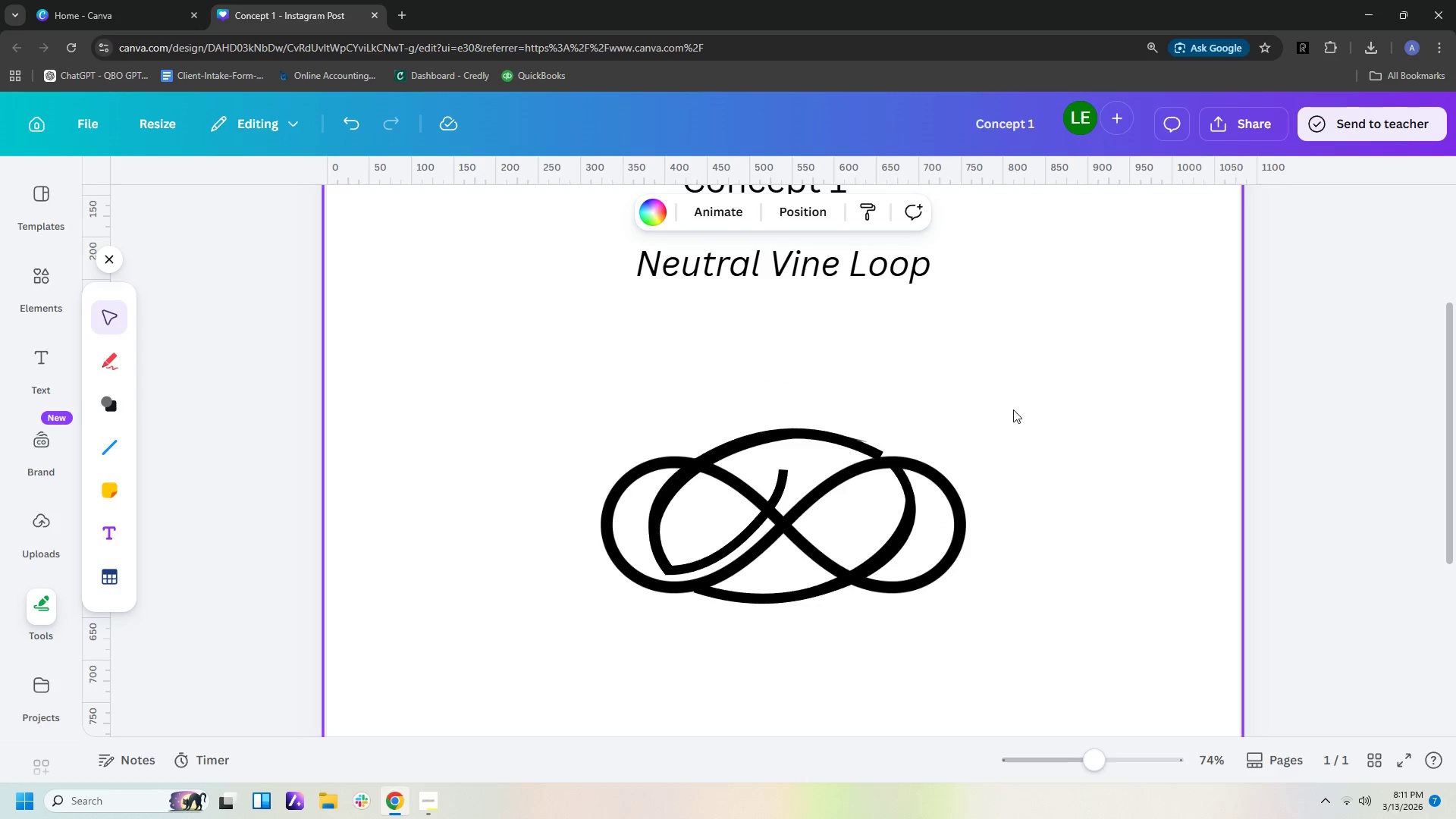 
hold_key(key=ControlLeft, duration=0.78)
scroll: coordinate [1064, 521], scroll_direction: up, amount: 6.0
 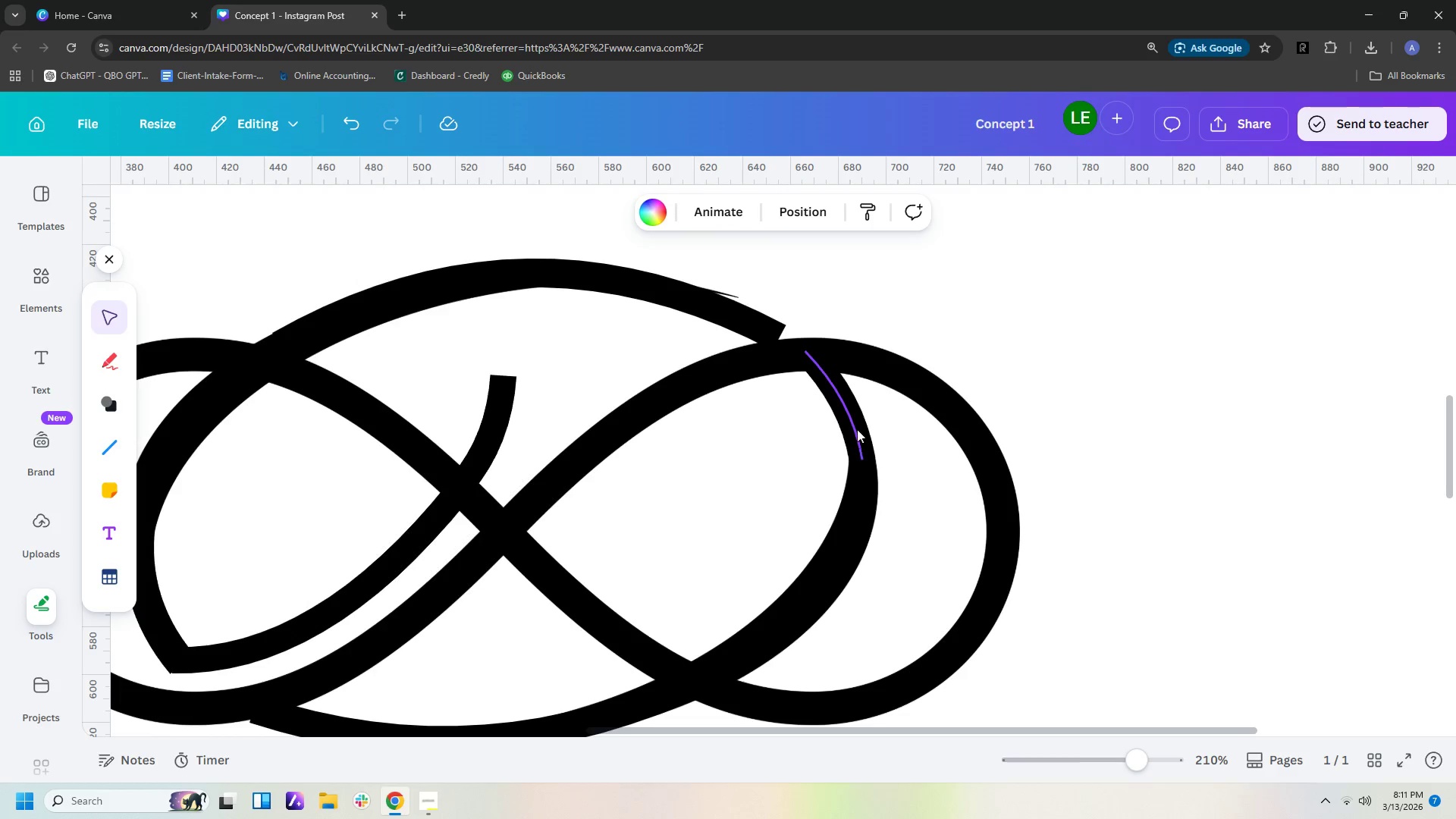 
left_click([857, 419])
 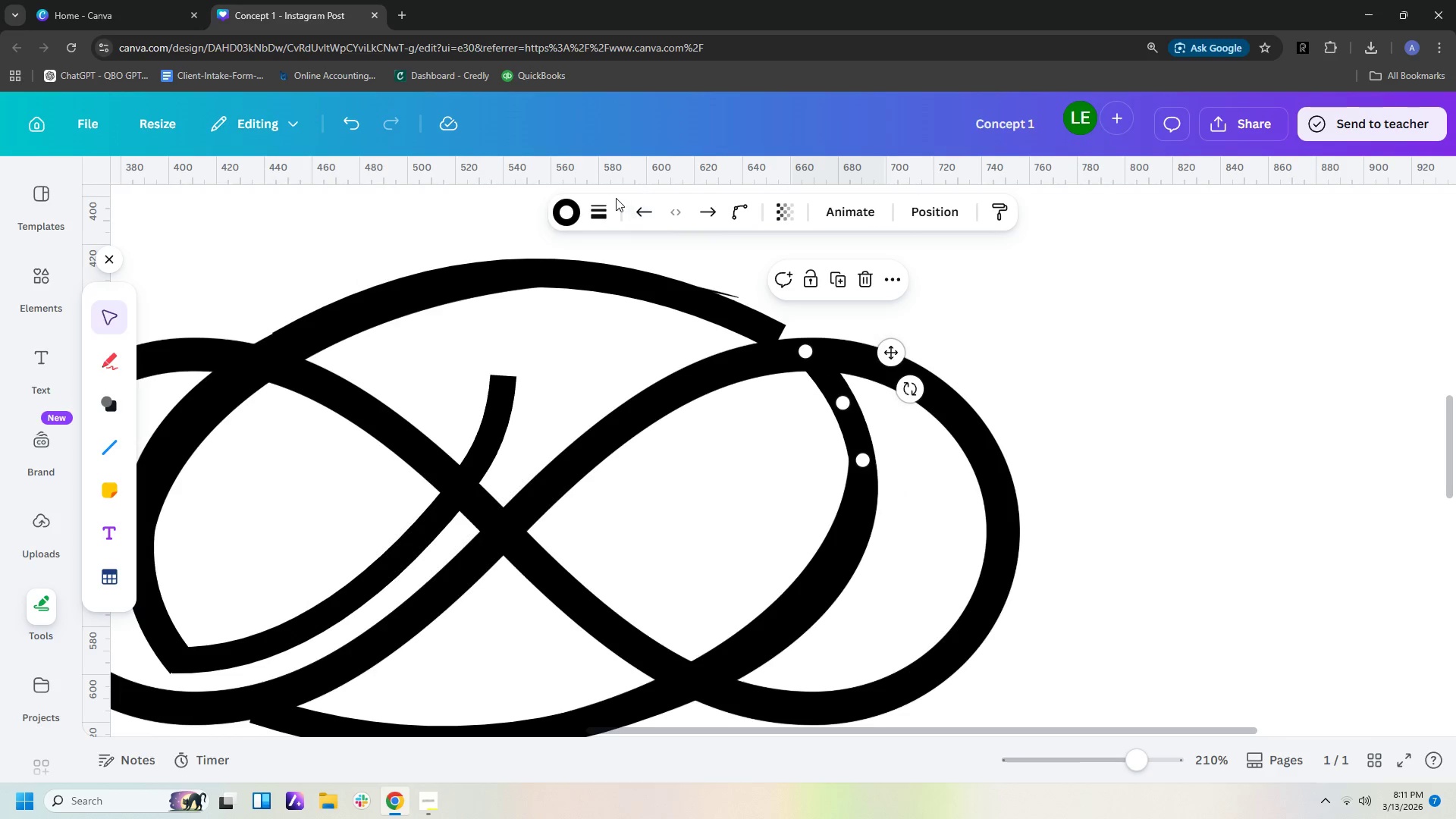 
left_click([603, 207])
 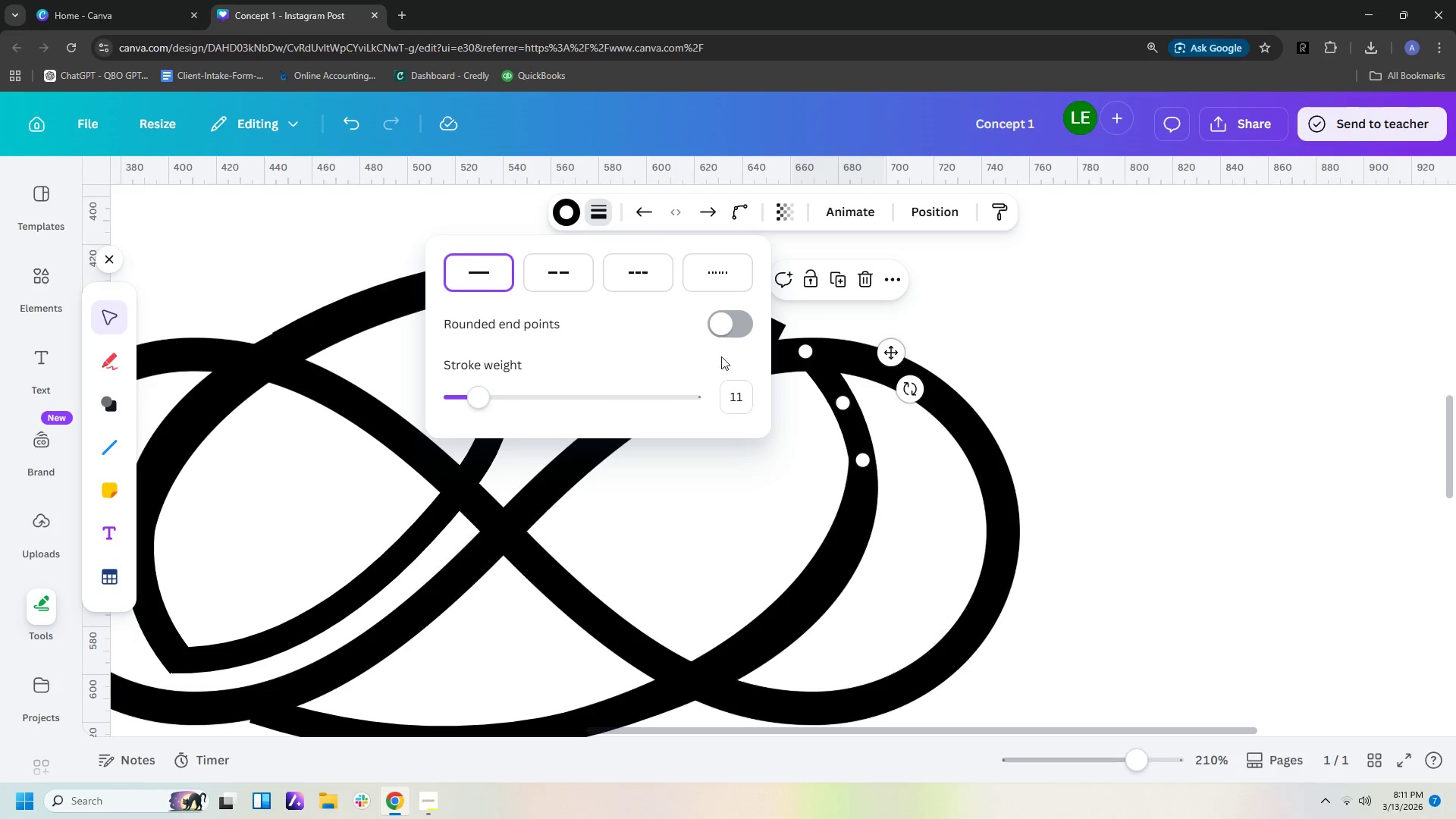 
left_click([742, 410])
 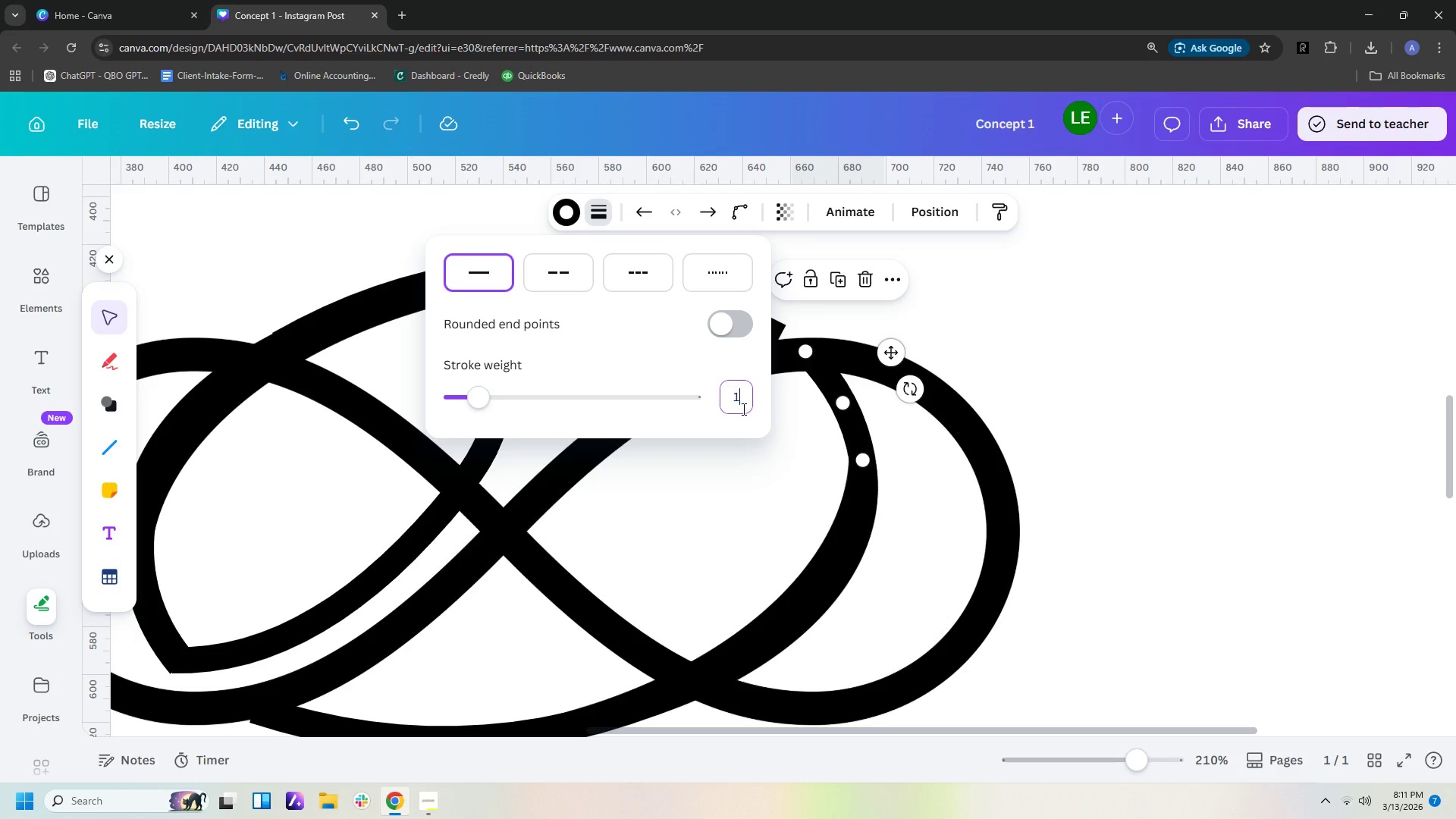 
type(12)
 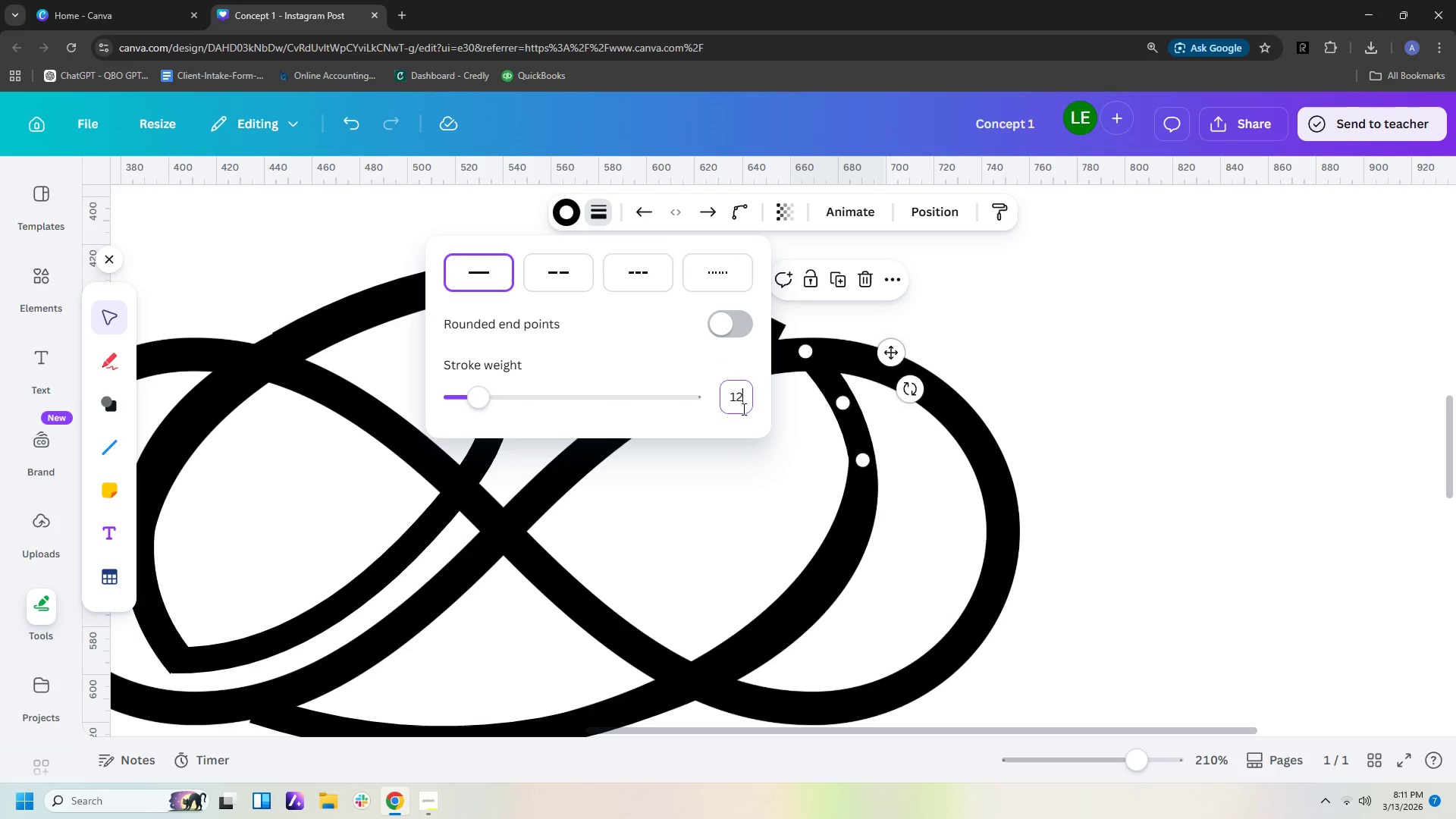 
key(Enter)
 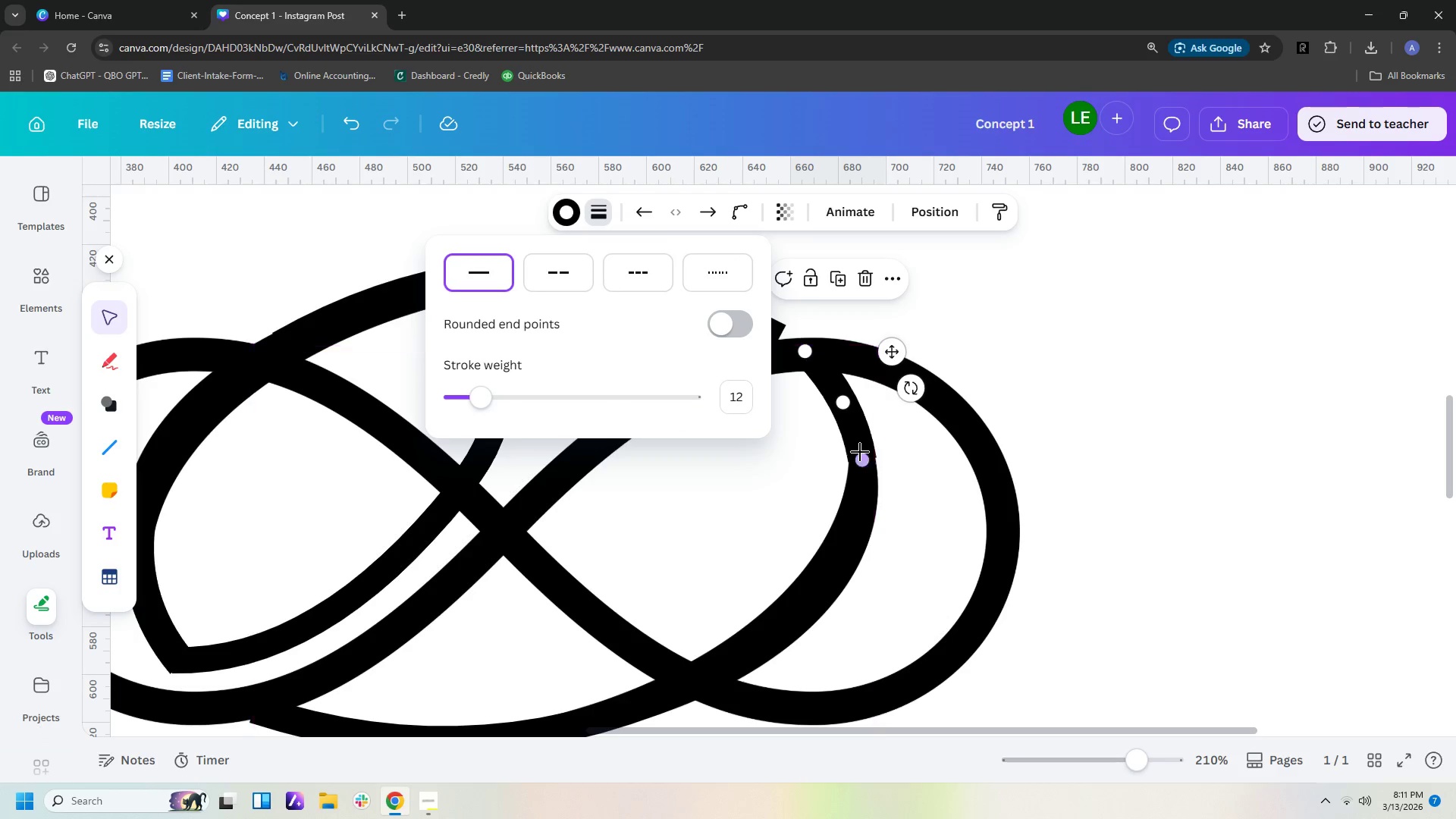 
left_click([864, 428])
 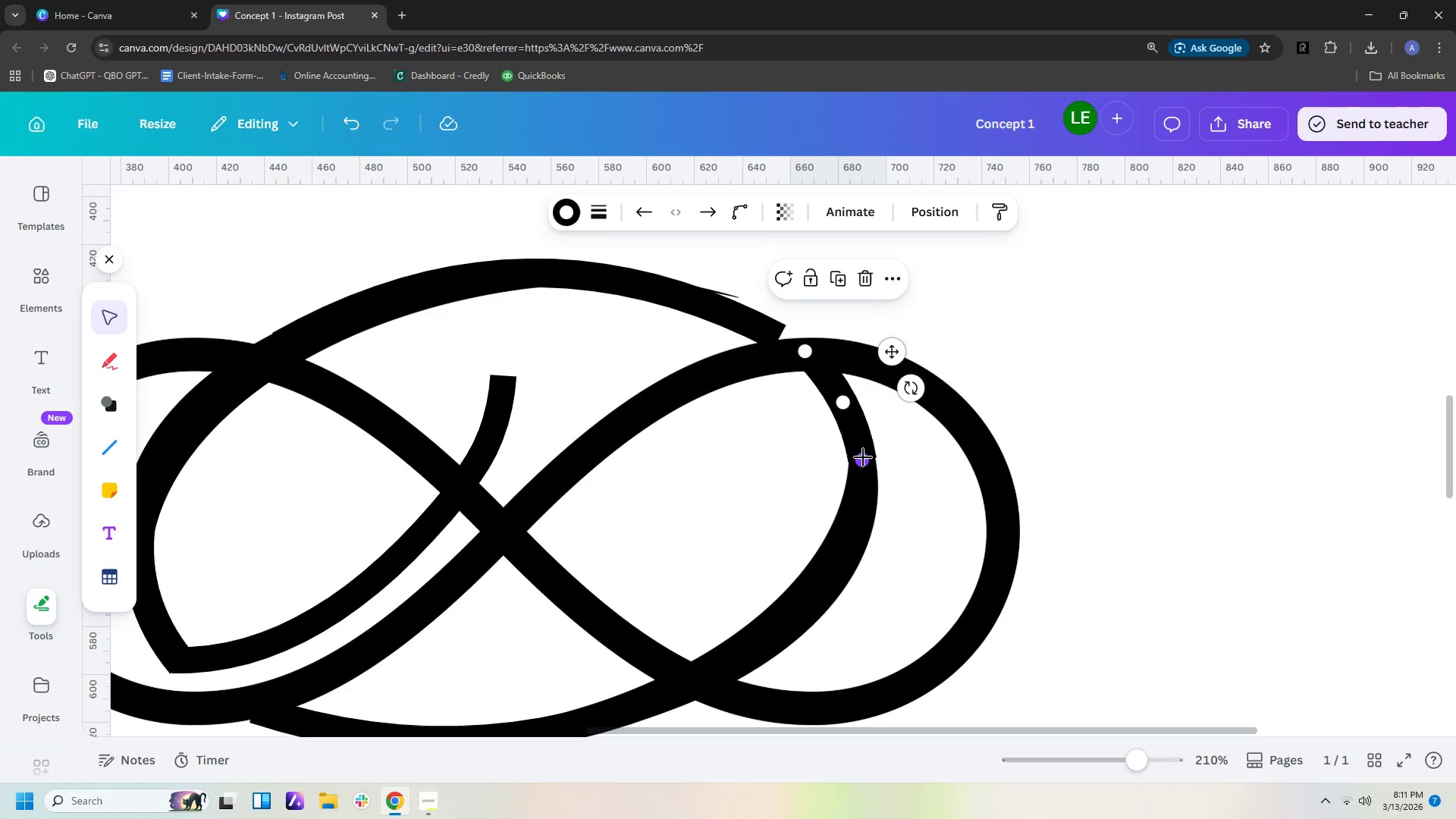 
left_click_drag(start_coordinate=[863, 457], to_coordinate=[864, 473])
 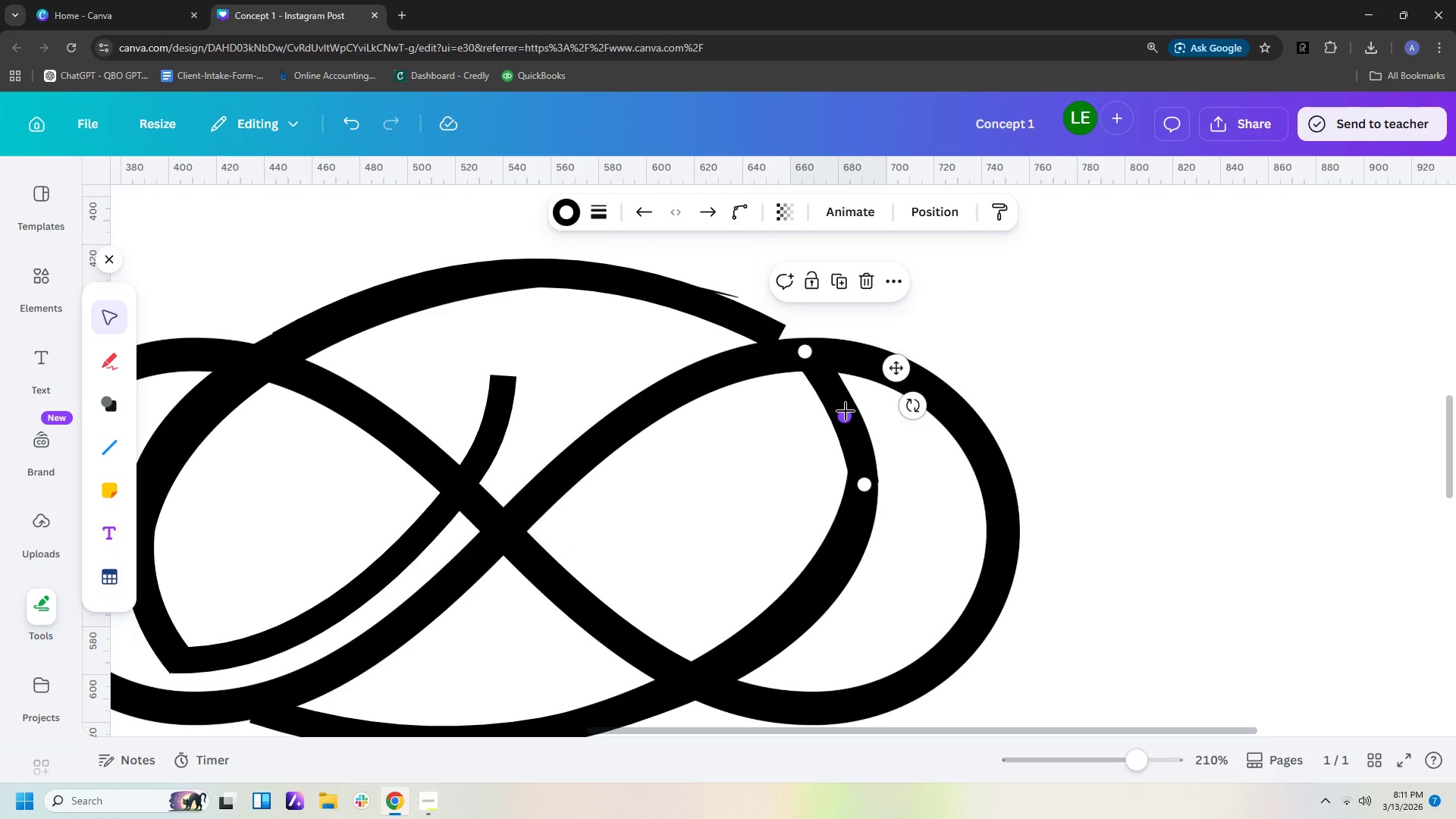 
left_click_drag(start_coordinate=[846, 413], to_coordinate=[849, 413])
 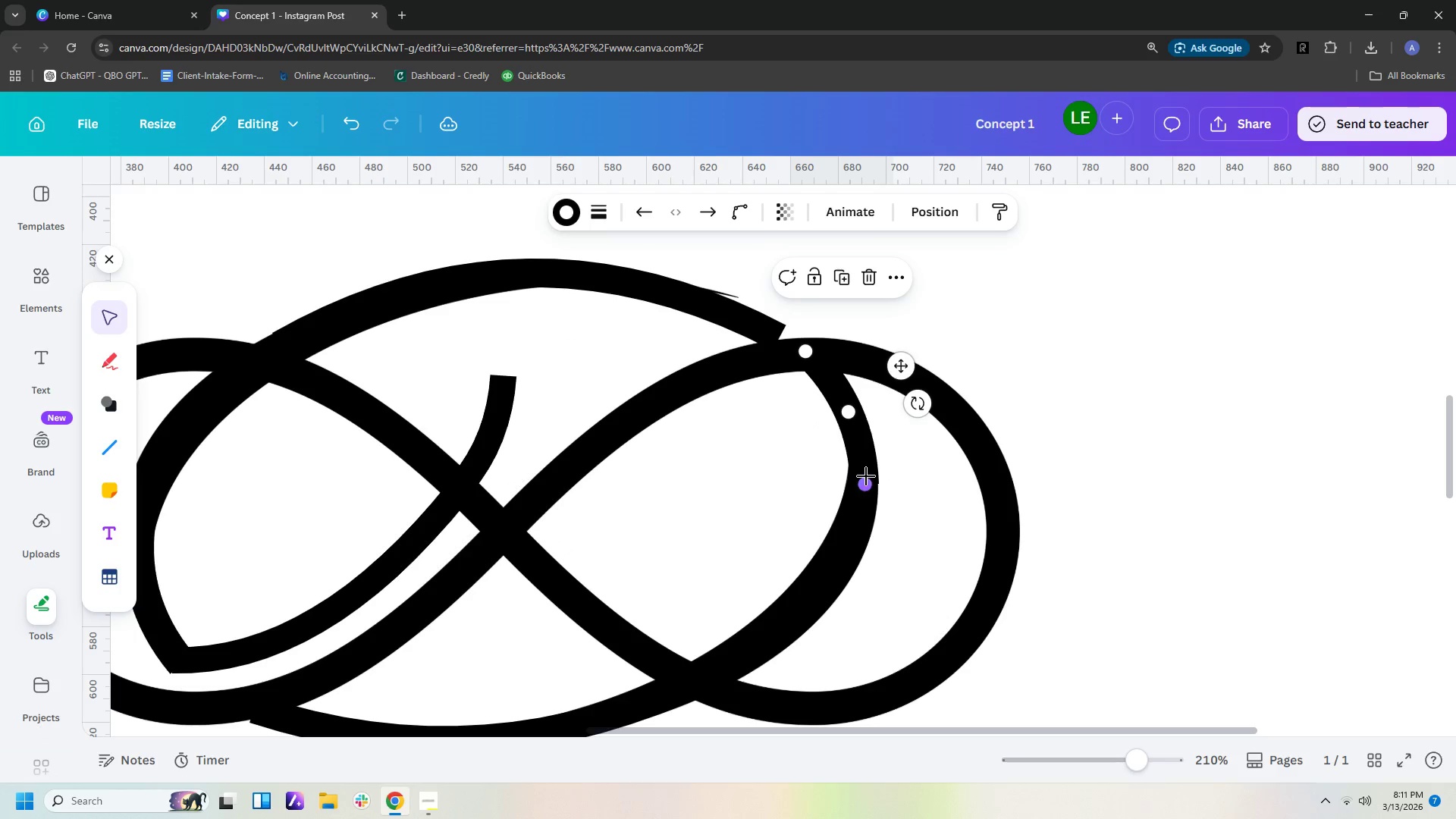 
left_click_drag(start_coordinate=[866, 479], to_coordinate=[862, 485])
 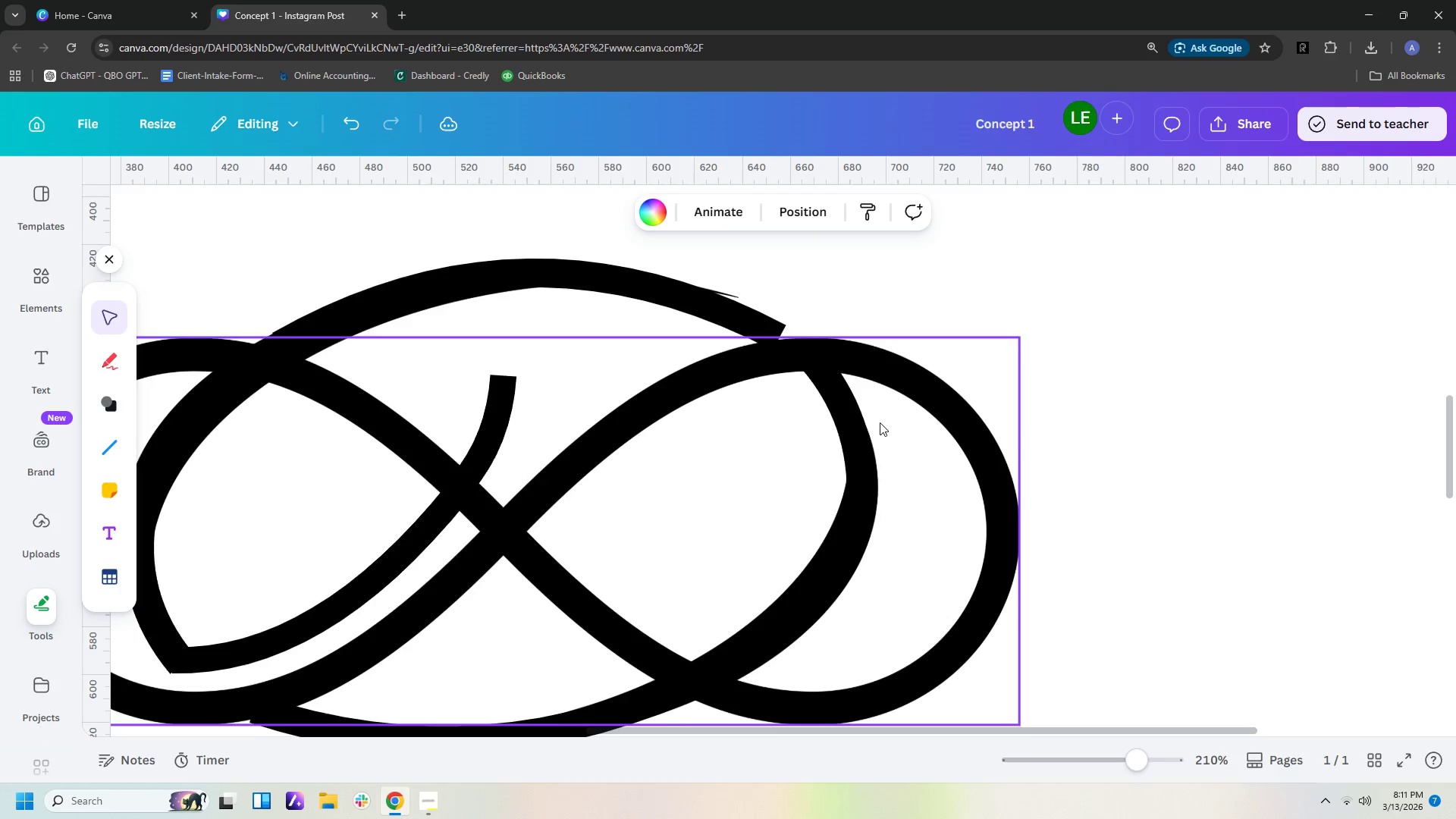 
left_click([858, 428])
 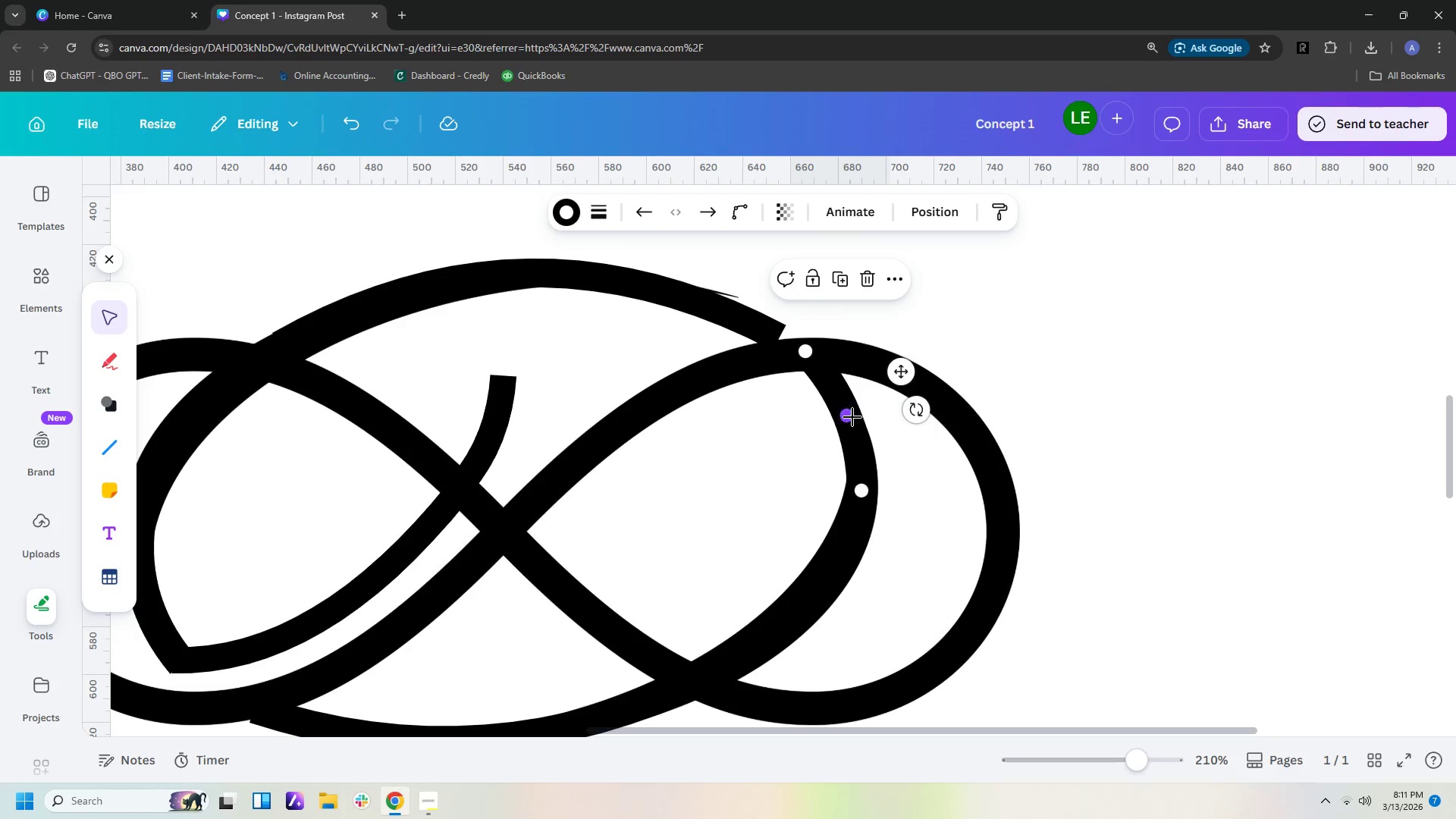 
left_click_drag(start_coordinate=[849, 417], to_coordinate=[859, 416])
 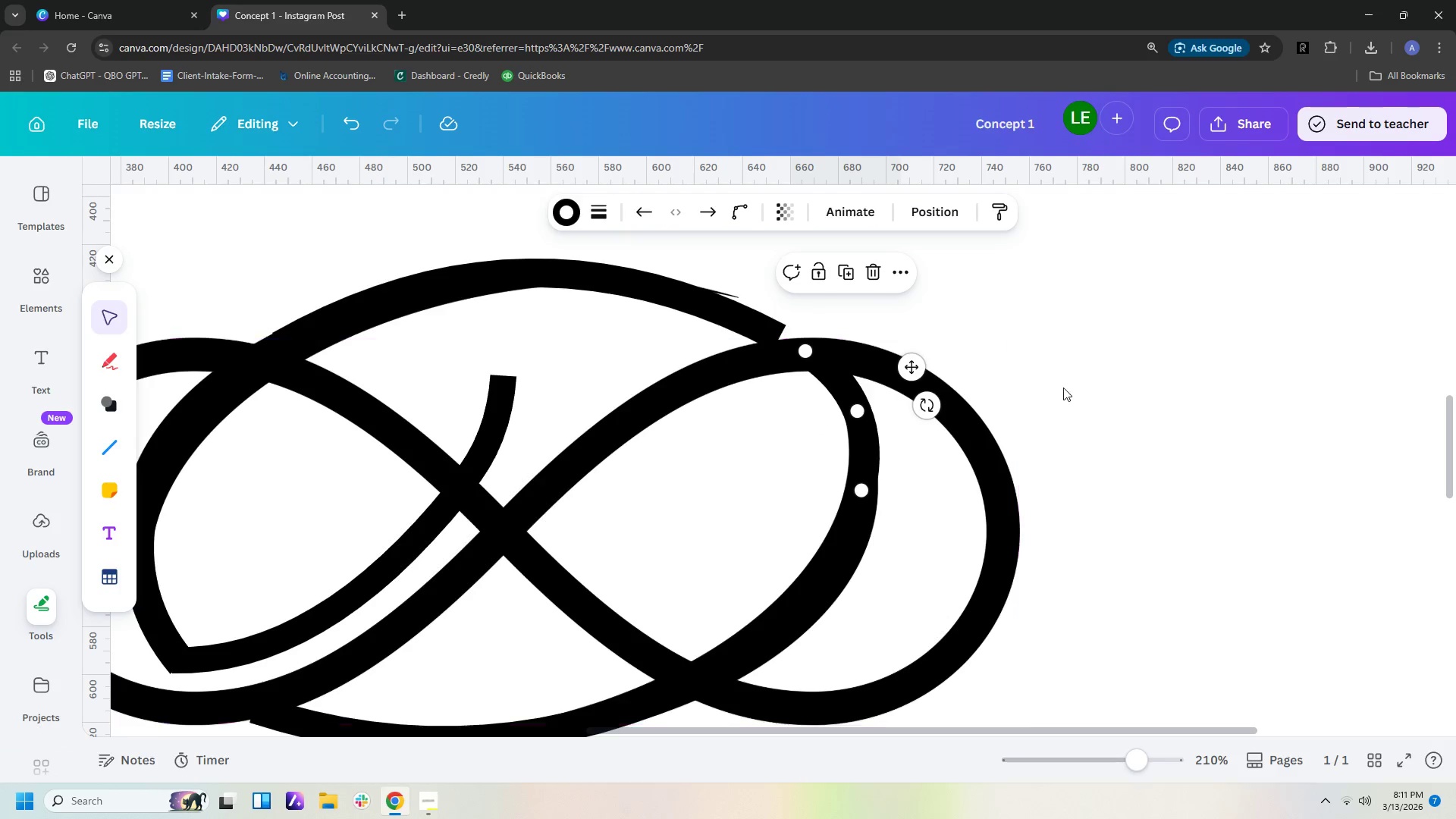 
left_click_drag(start_coordinate=[1100, 384], to_coordinate=[1103, 384])
 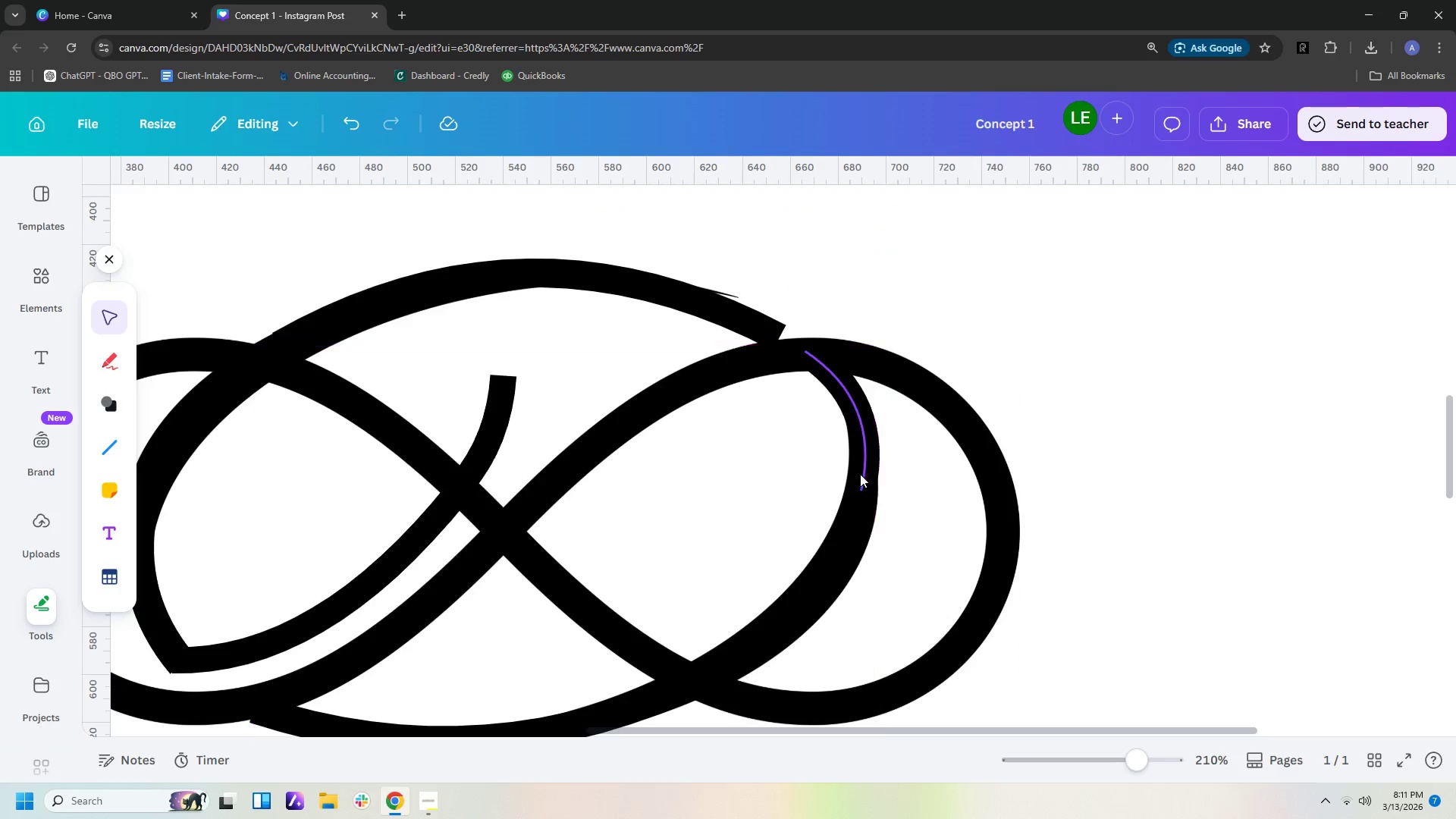 
left_click([863, 462])
 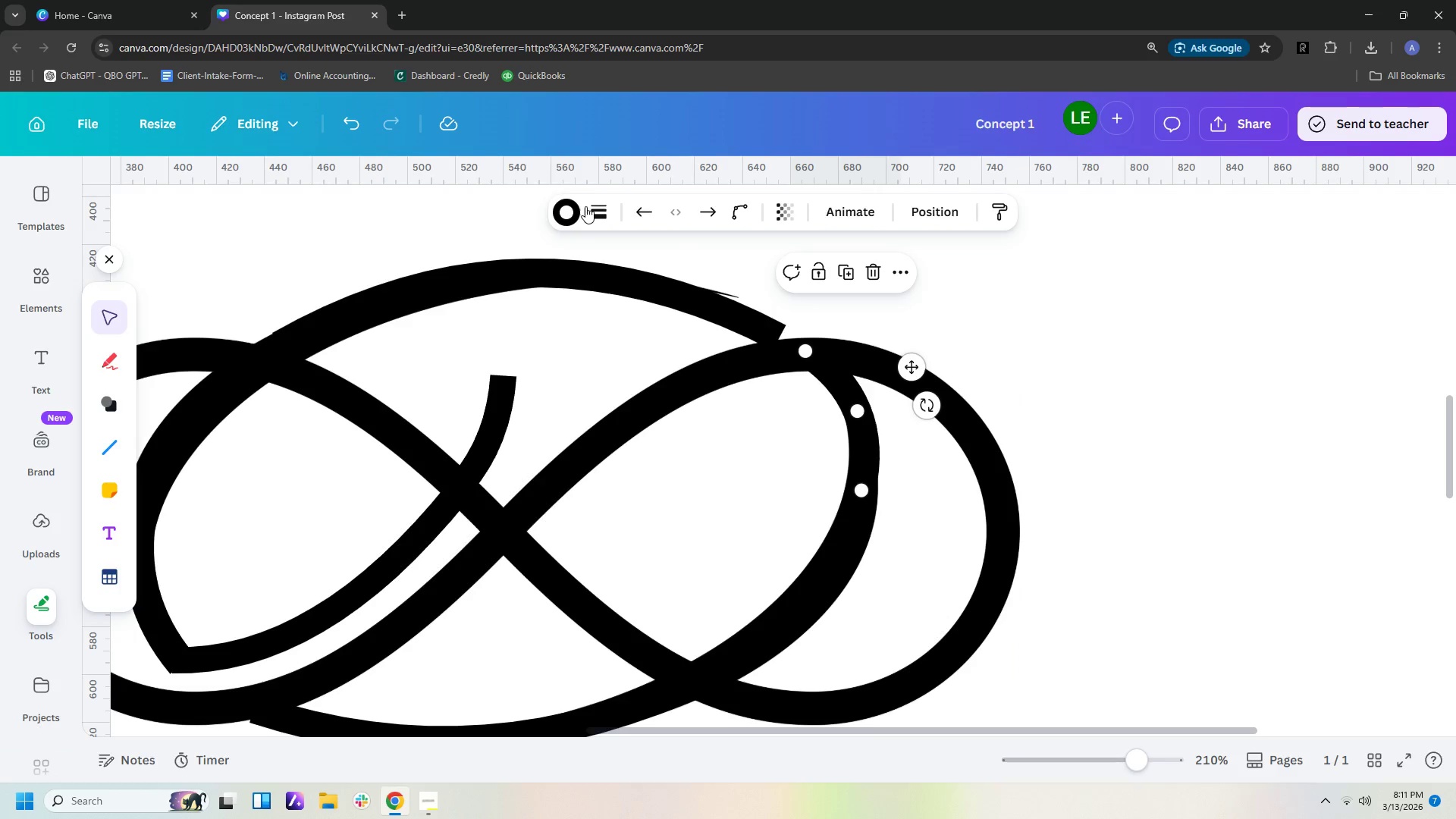 
left_click([595, 218])
 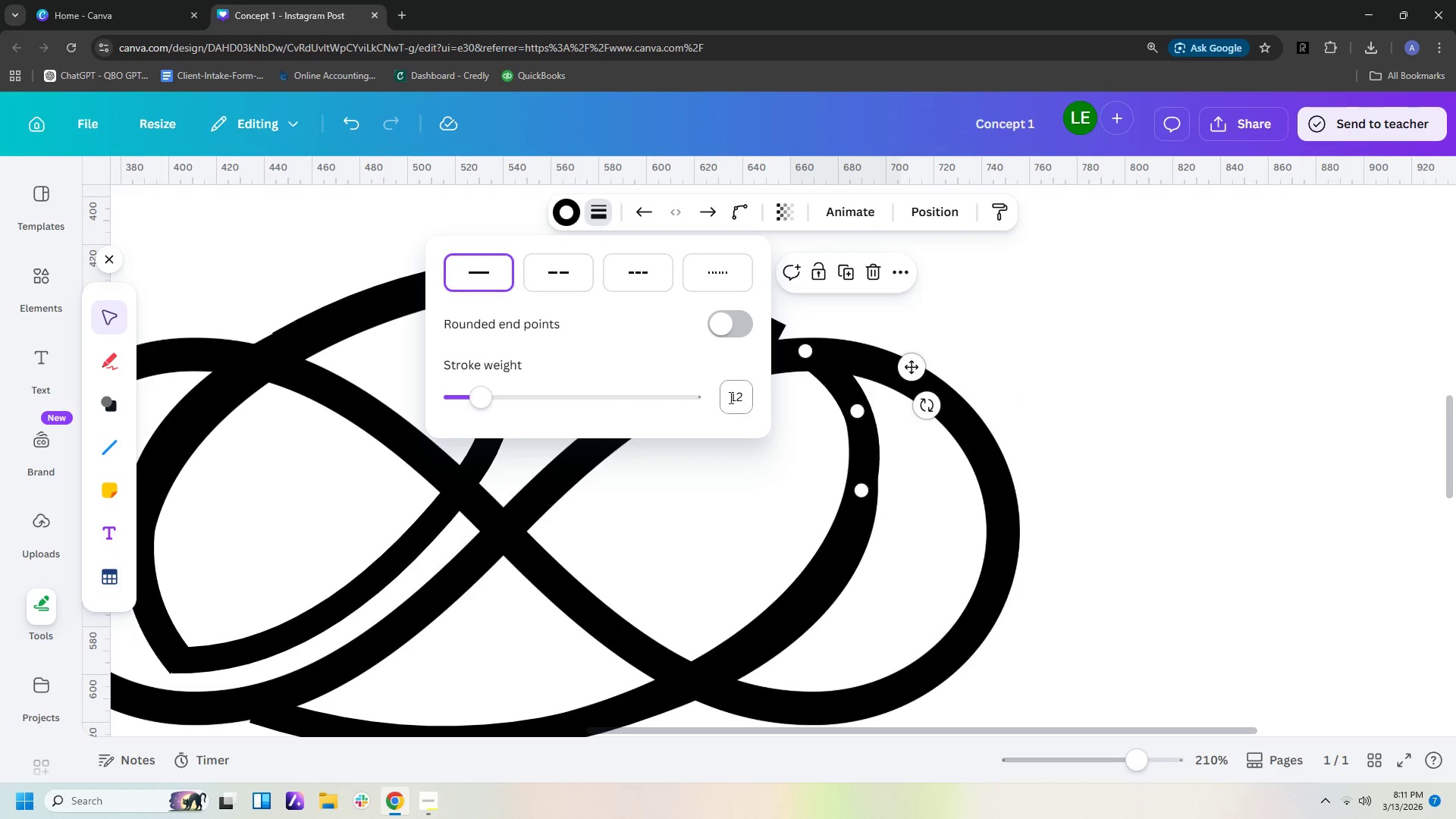 
left_click([749, 400])
 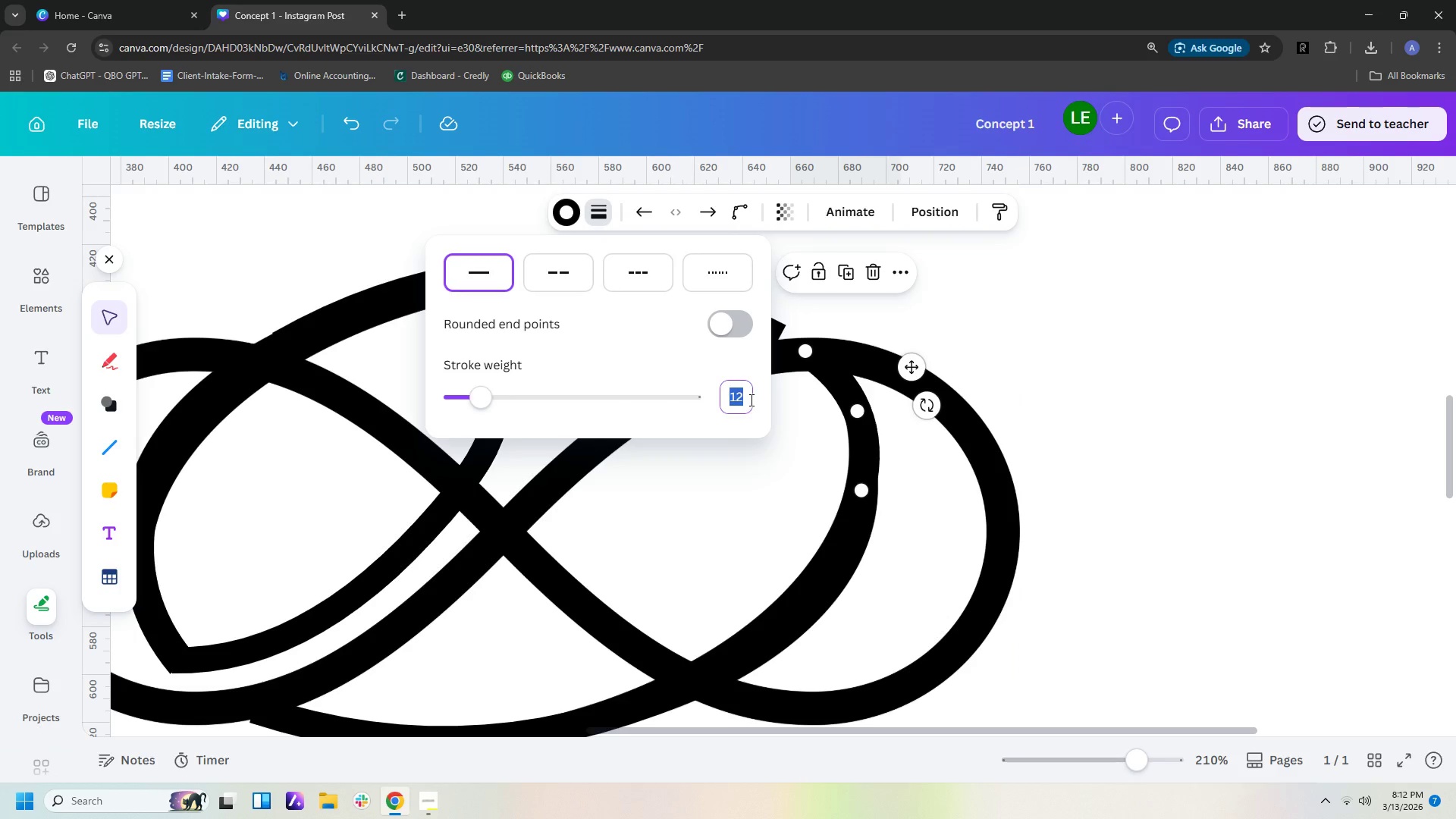 
type(13)
 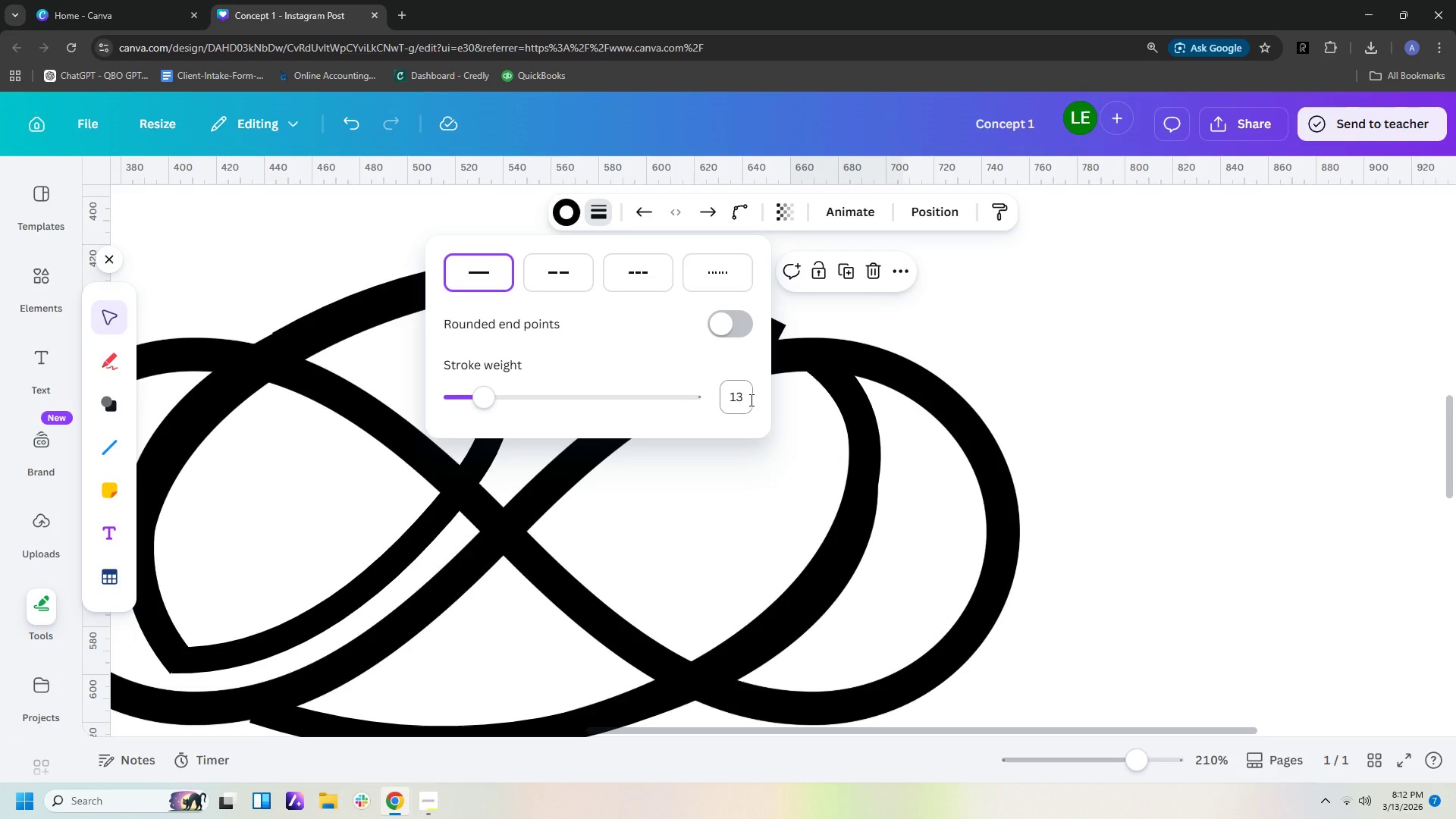 
key(Enter)
 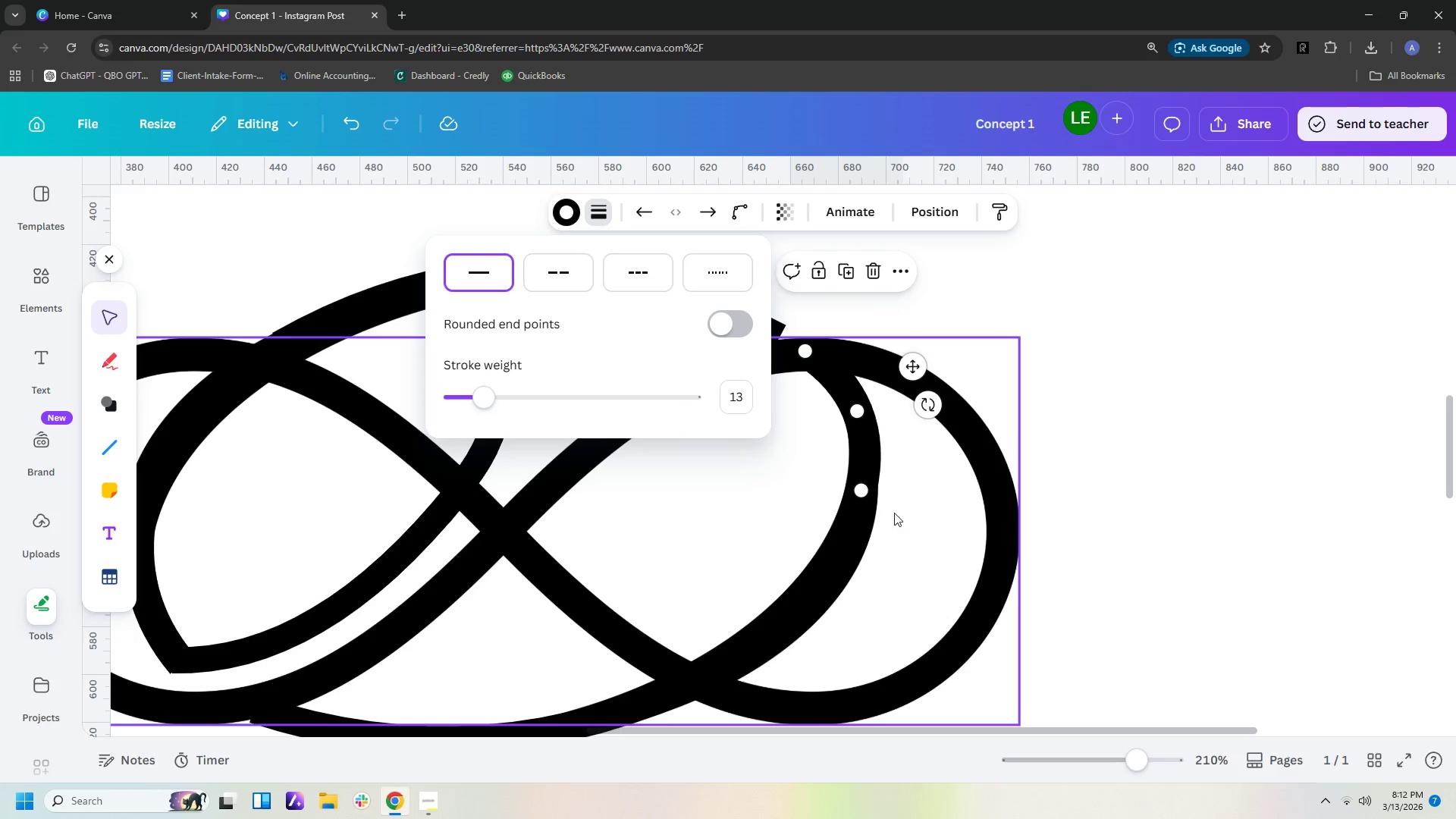 
left_click([864, 456])
 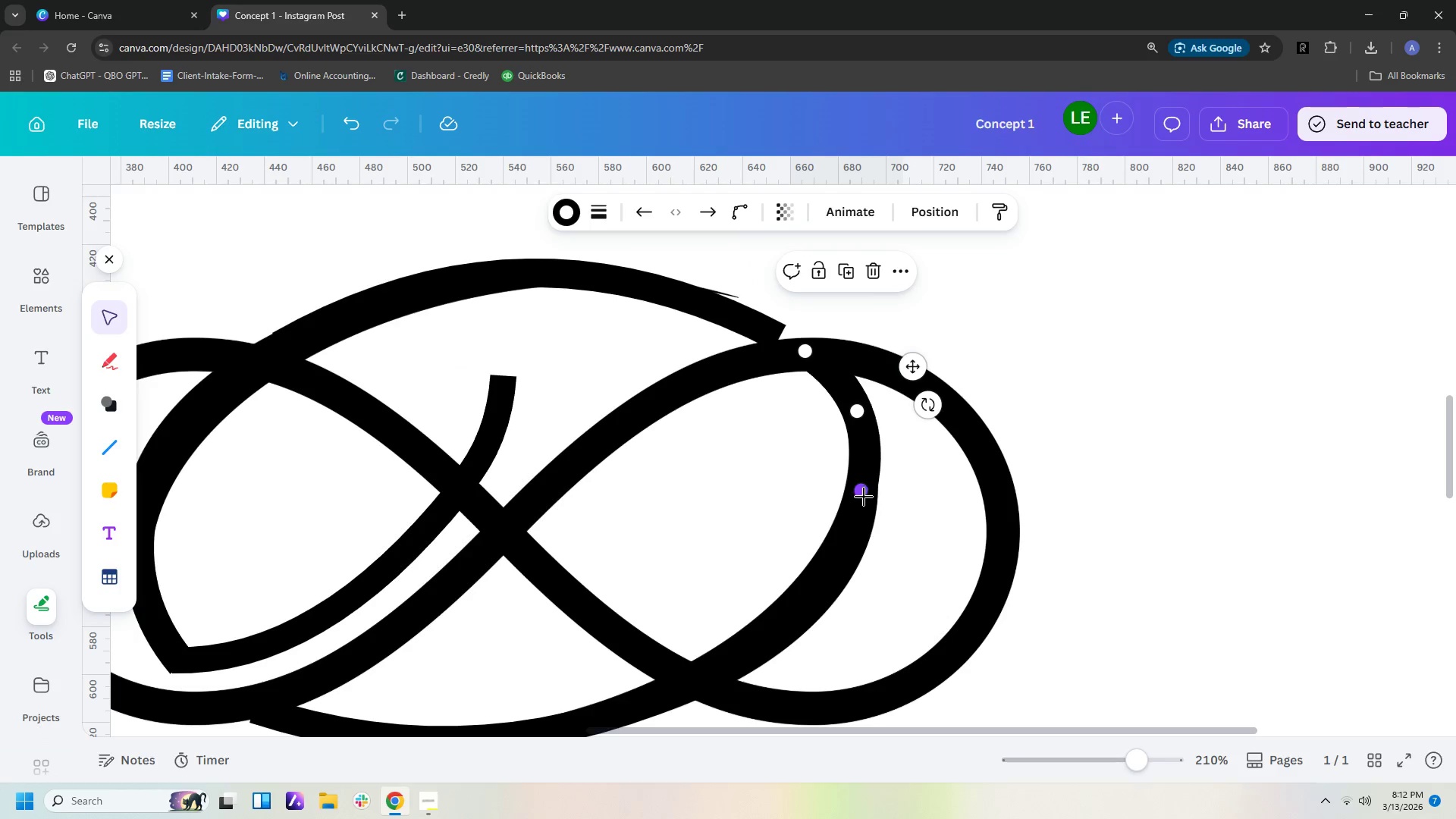 
left_click_drag(start_coordinate=[861, 494], to_coordinate=[859, 509])
 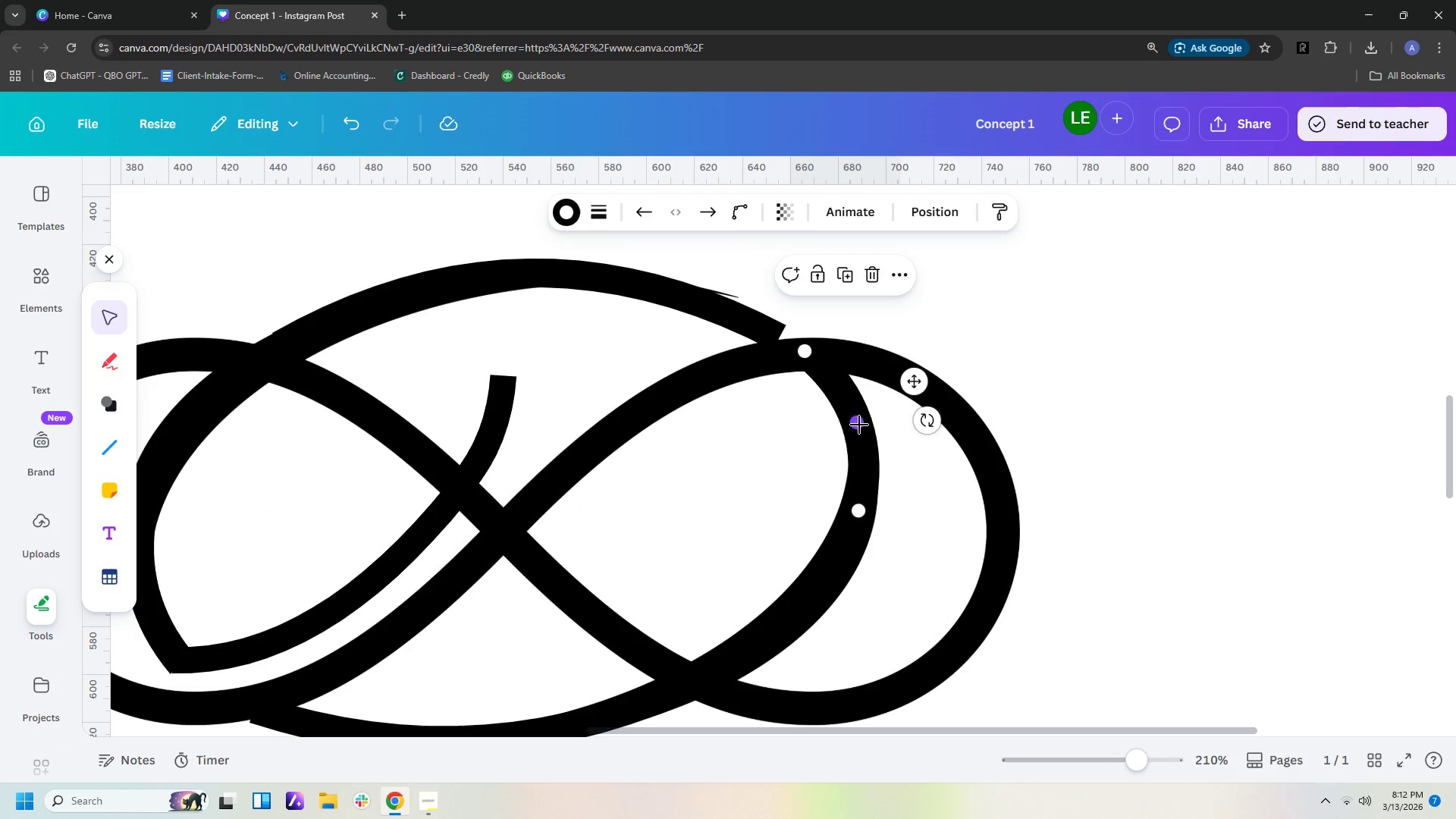 
left_click_drag(start_coordinate=[858, 425], to_coordinate=[864, 426])
 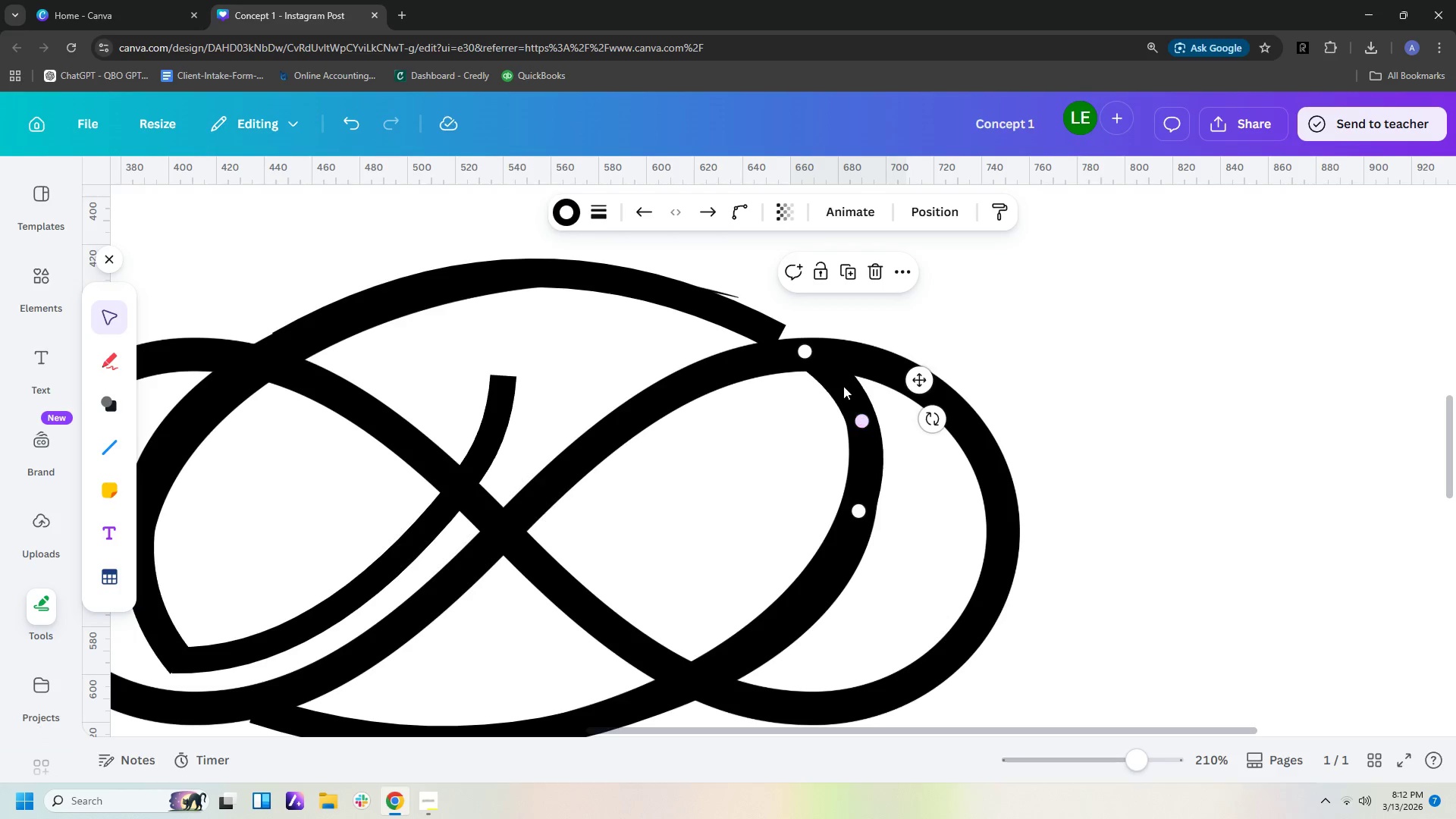 
left_click([842, 383])
 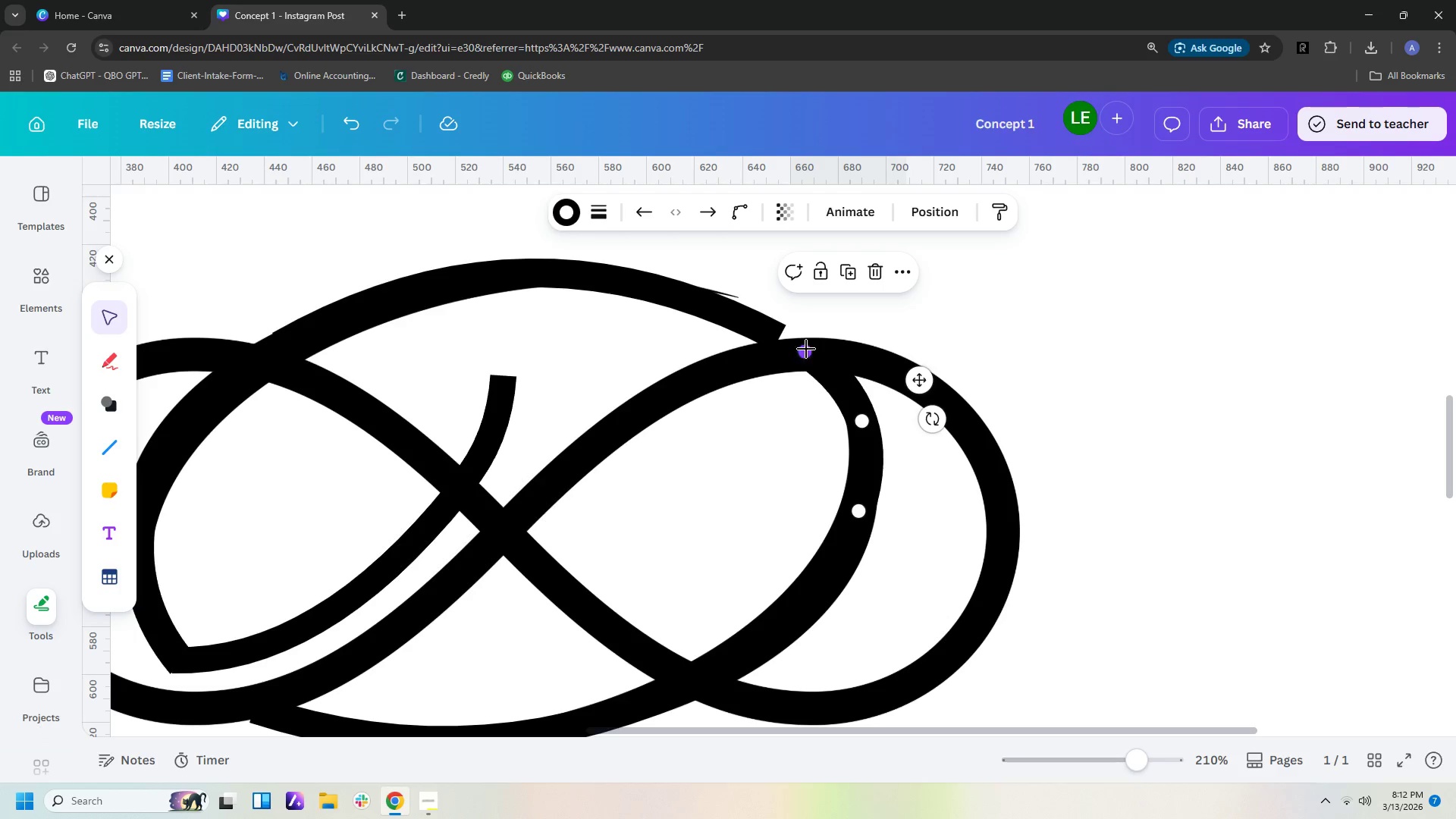 
left_click_drag(start_coordinate=[801, 347], to_coordinate=[826, 350])
 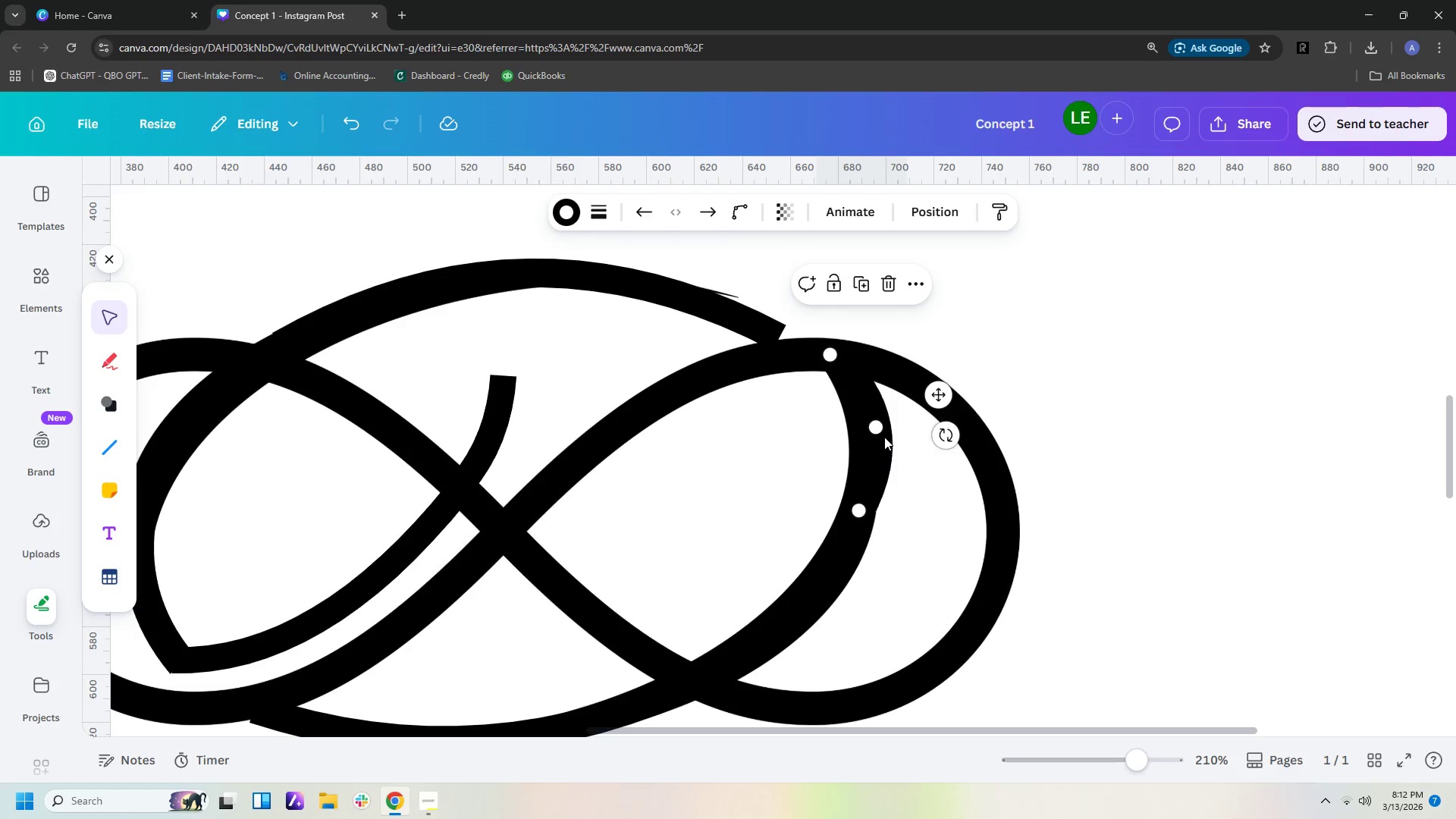 
left_click_drag(start_coordinate=[877, 425], to_coordinate=[866, 427])
 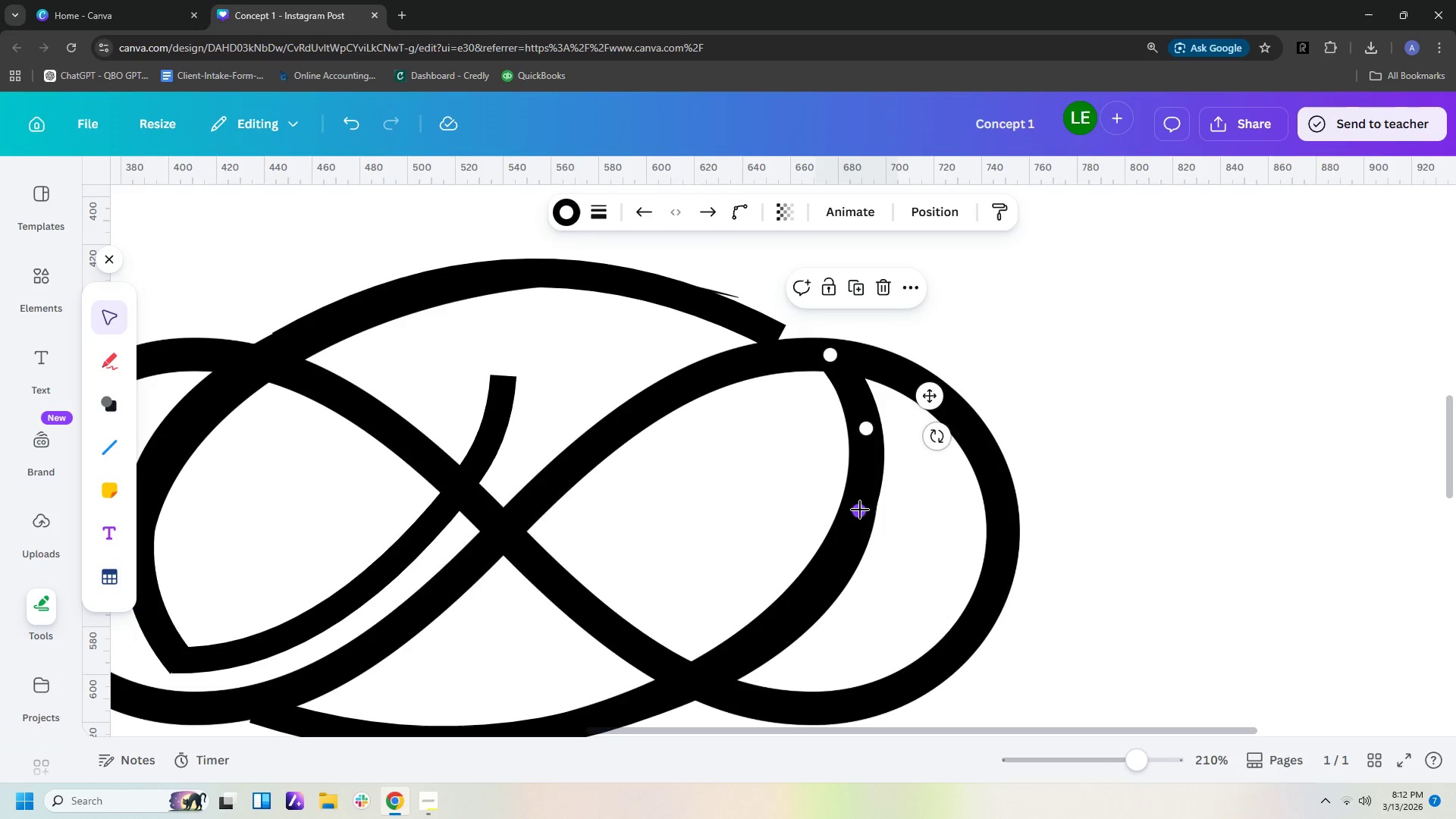 
left_click_drag(start_coordinate=[858, 510], to_coordinate=[861, 522])
 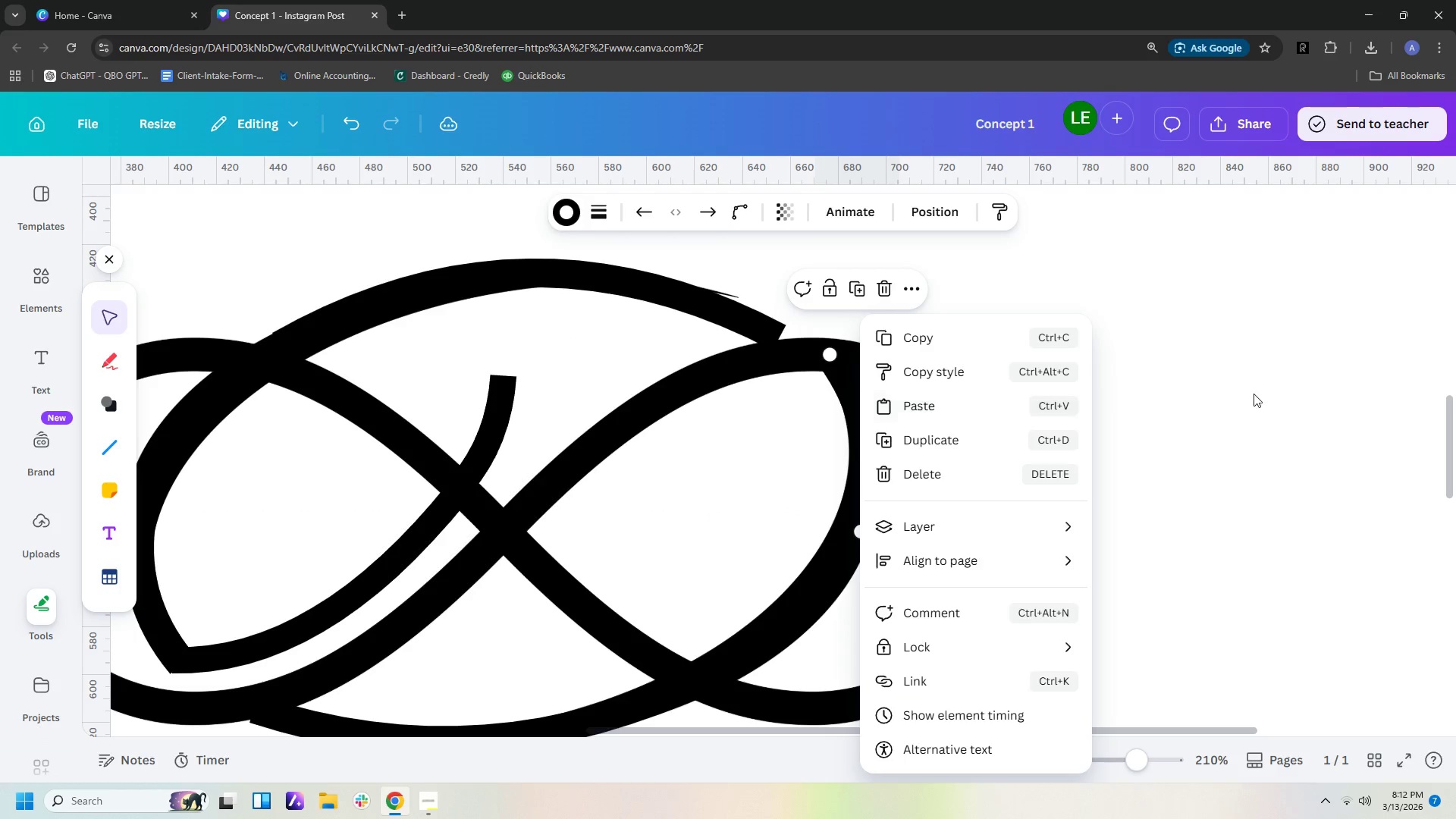 
left_click([1254, 394])
 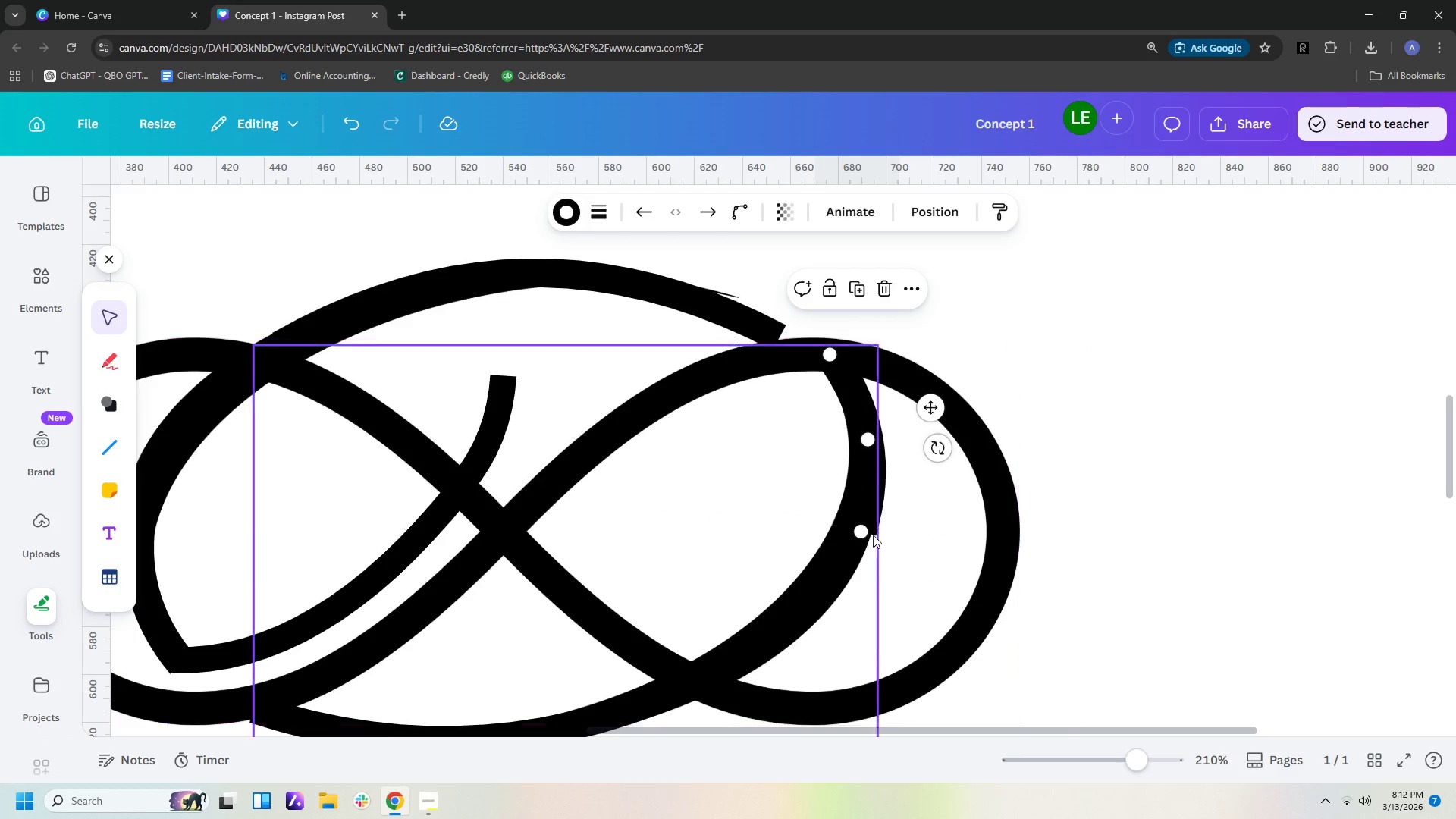 
left_click_drag(start_coordinate=[865, 532], to_coordinate=[858, 523])
 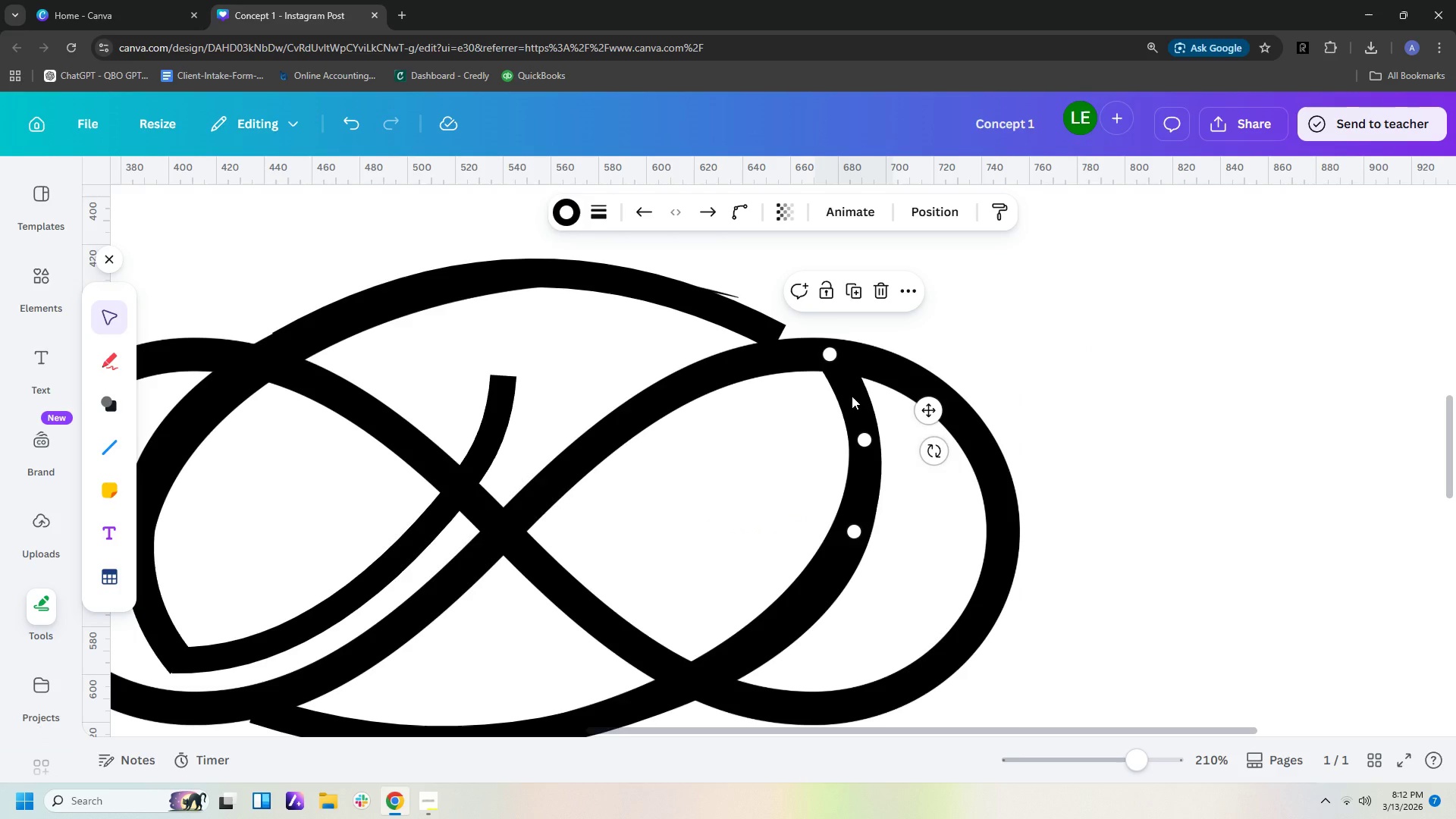 
left_click([852, 396])
 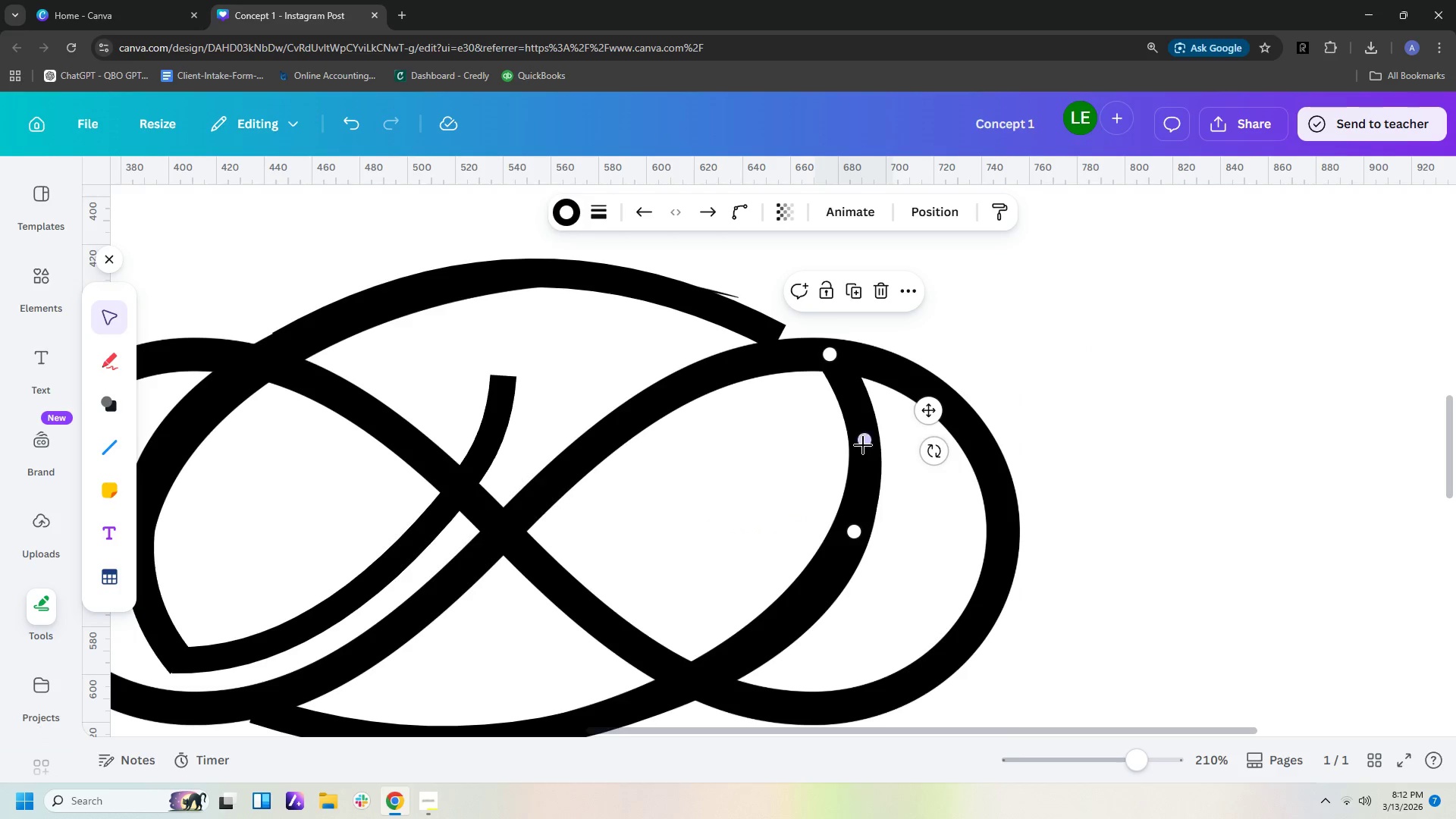 
left_click_drag(start_coordinate=[863, 440], to_coordinate=[868, 437])
 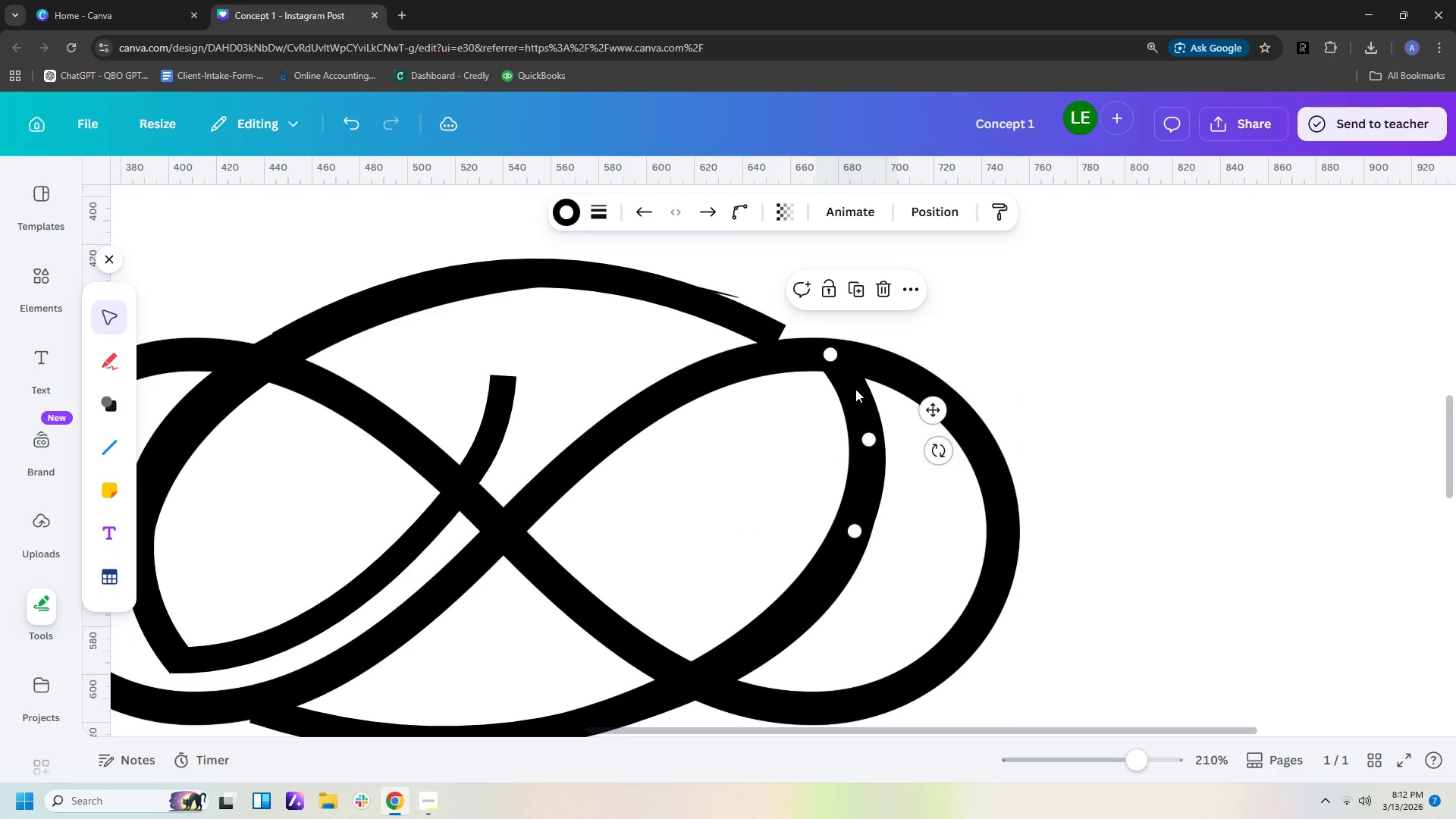 
left_click([855, 389])
 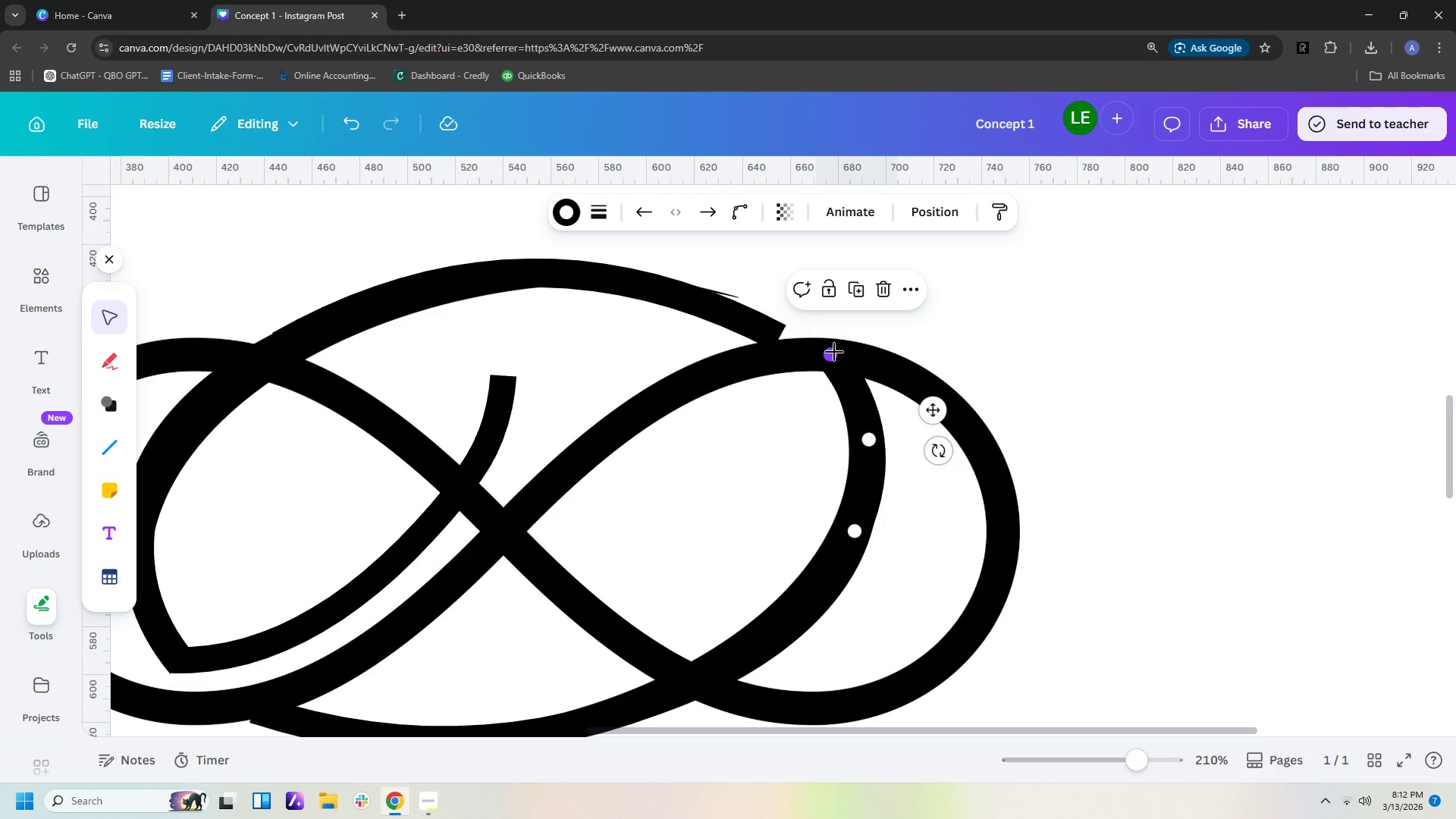 
left_click_drag(start_coordinate=[833, 352], to_coordinate=[842, 352])
 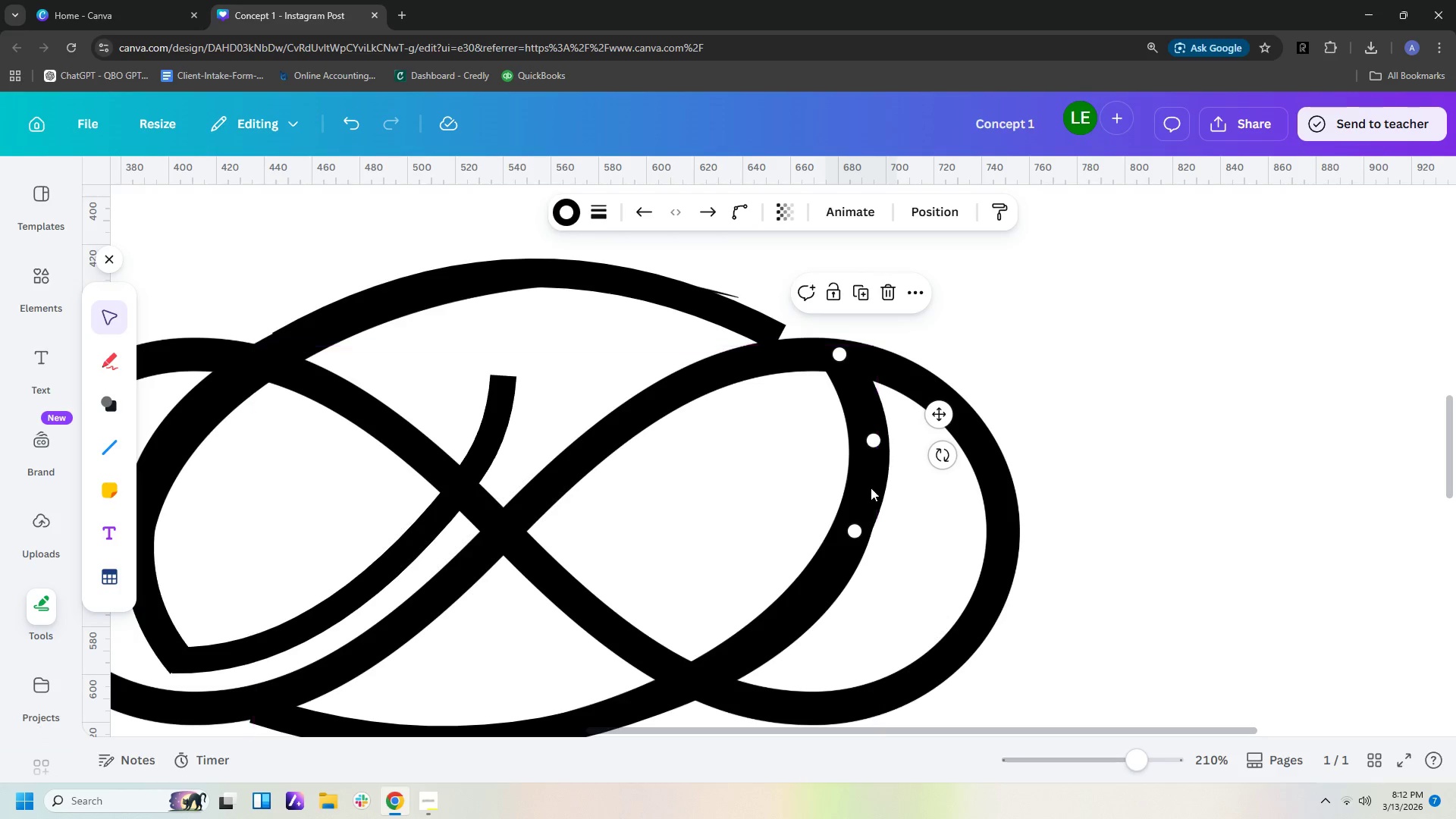 
left_click([871, 488])
 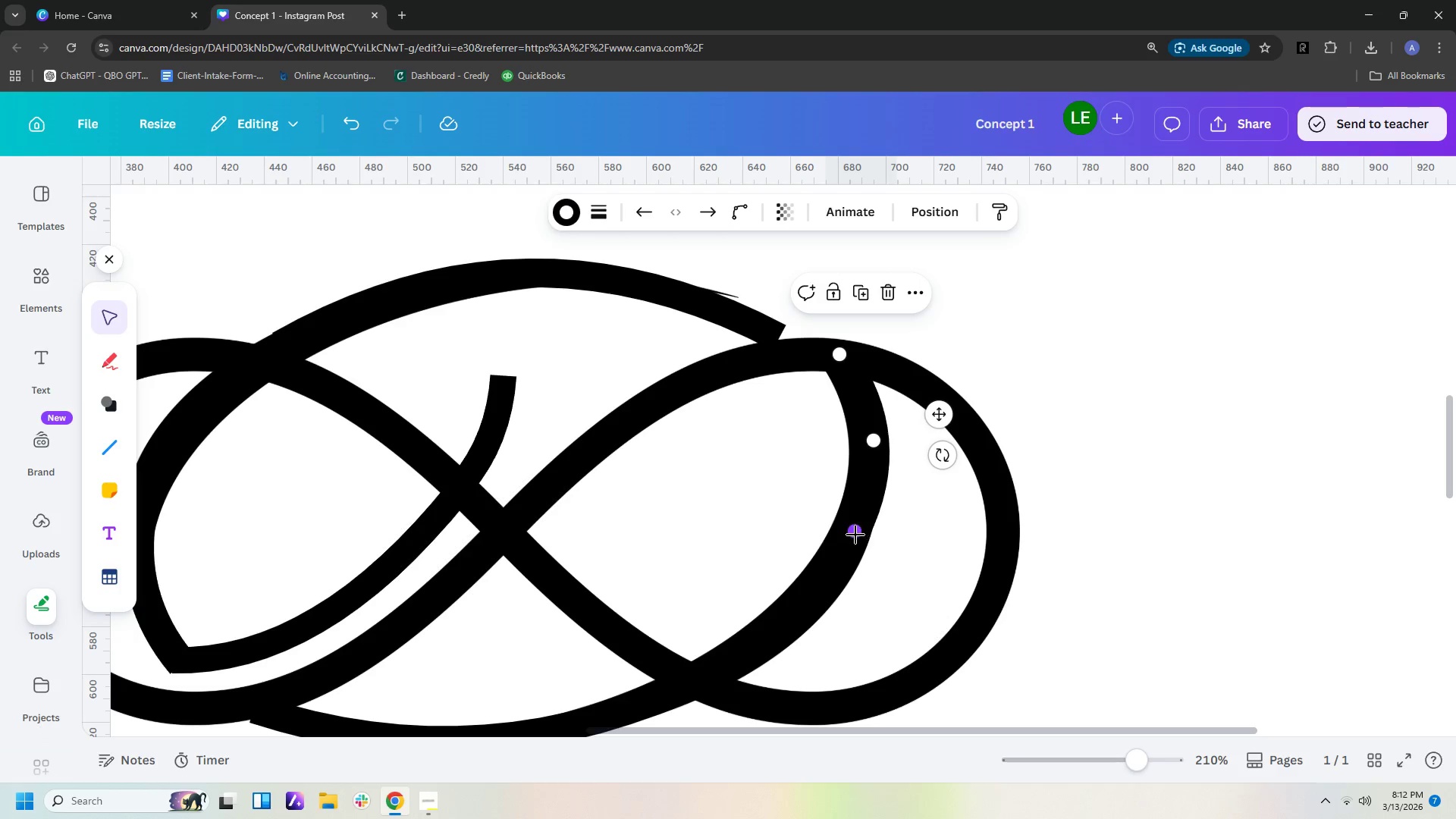 
left_click_drag(start_coordinate=[855, 535], to_coordinate=[857, 541])
 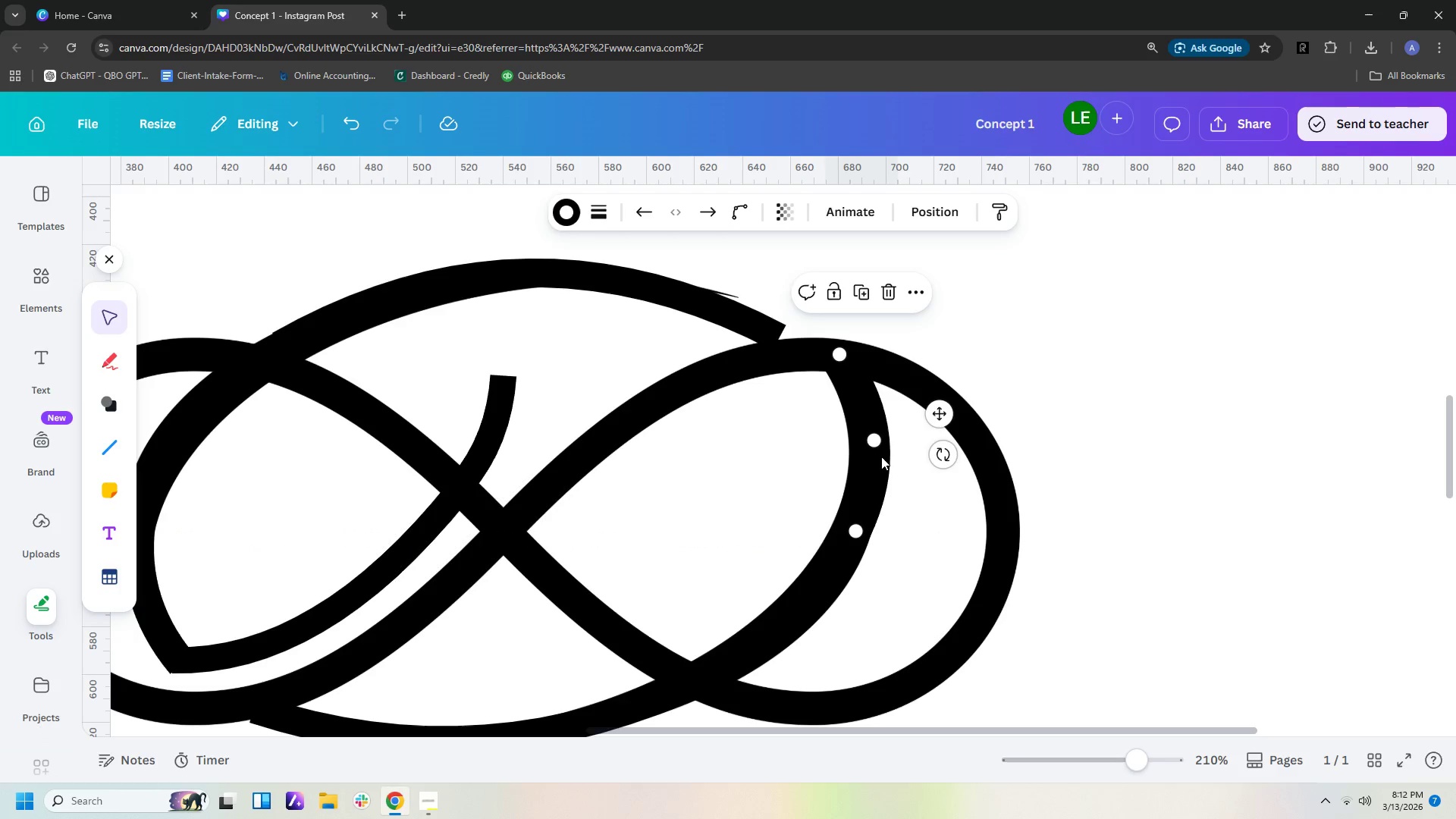 
left_click([881, 454])
 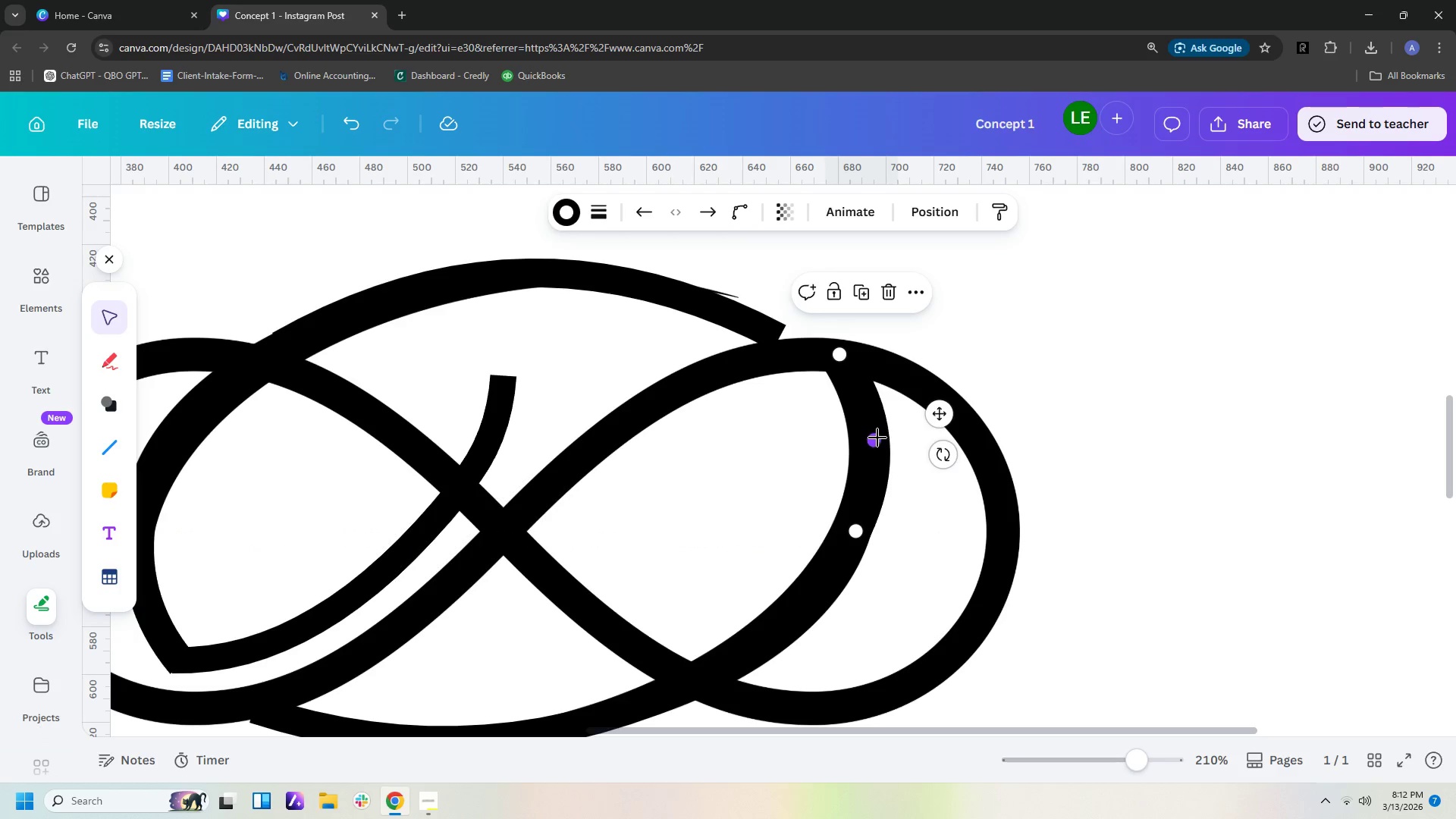 
left_click_drag(start_coordinate=[875, 437], to_coordinate=[871, 438])
 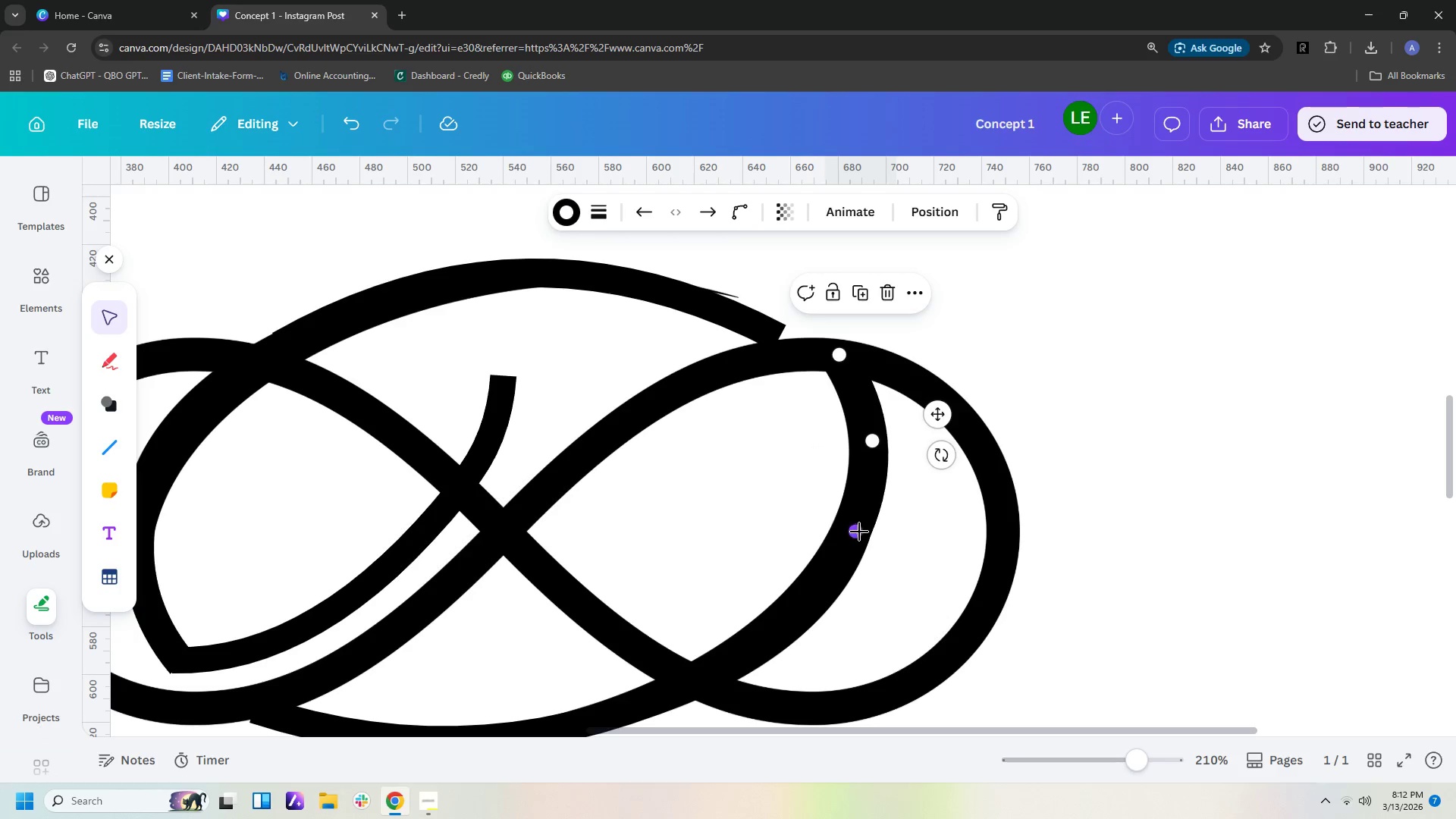 
left_click_drag(start_coordinate=[857, 532], to_coordinate=[852, 545])
 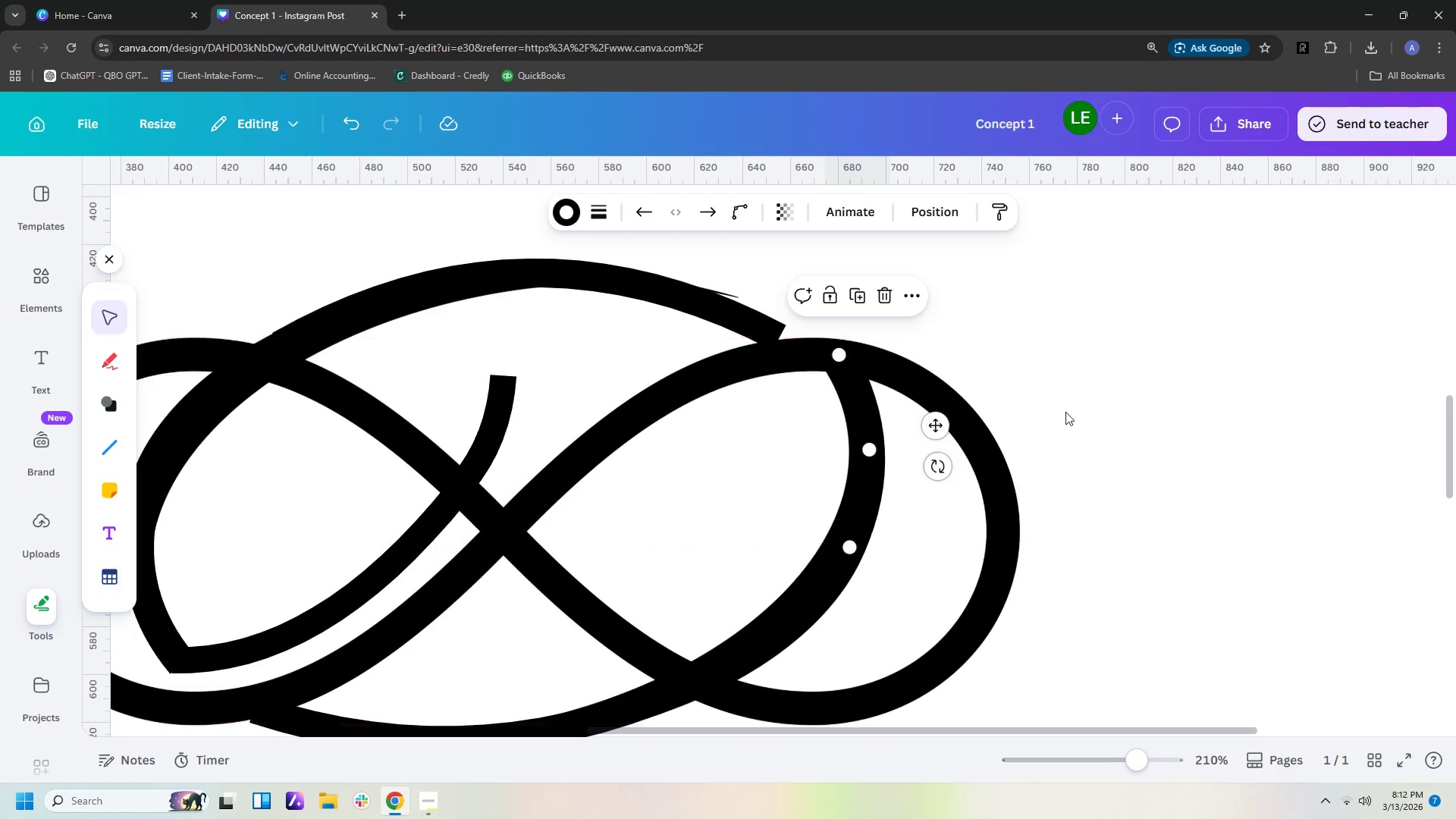 
left_click([1102, 400])
 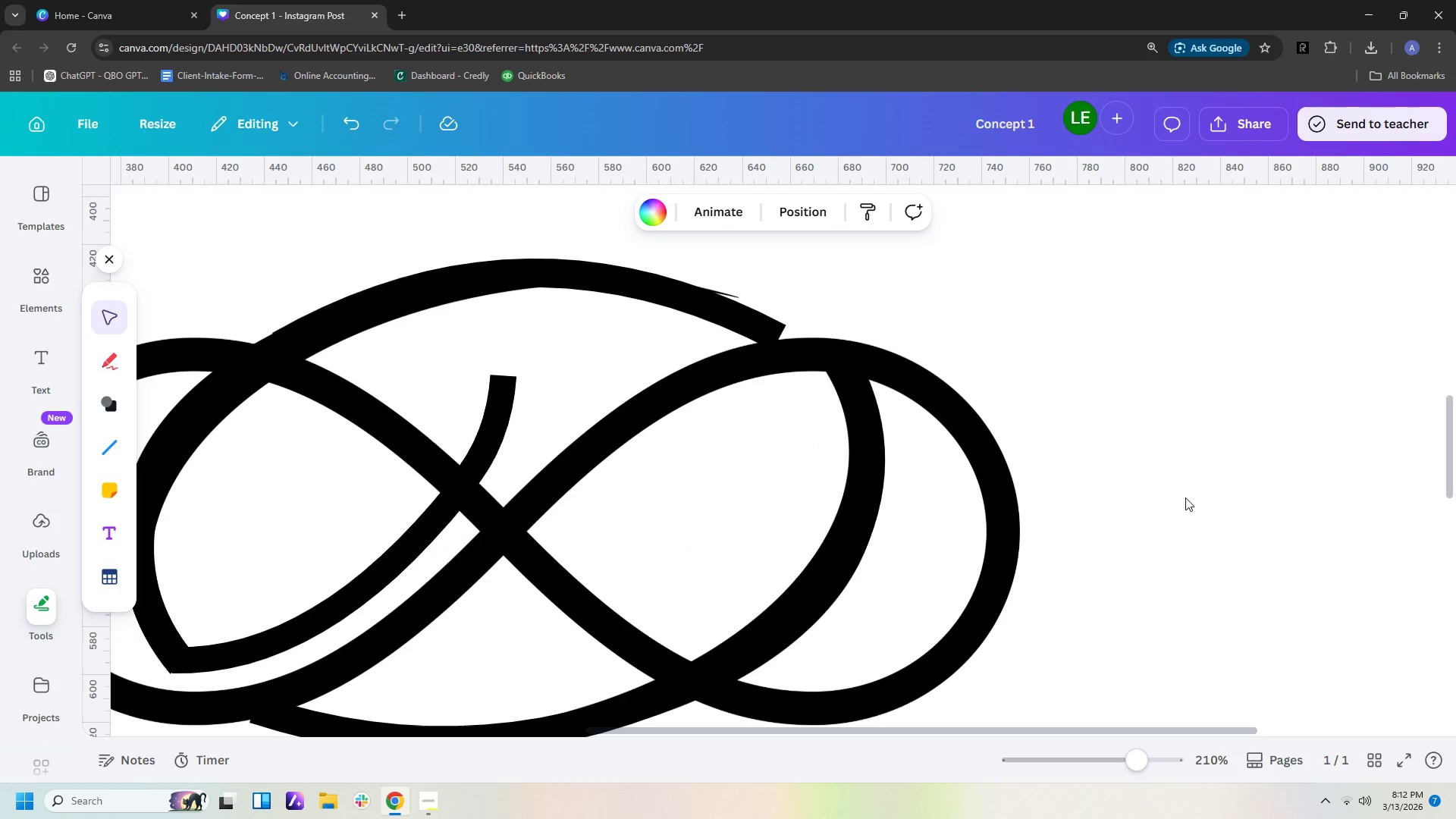 
hold_key(key=ControlLeft, duration=1.52)
scroll: coordinate [1186, 498], scroll_direction: up, amount: 3.0
 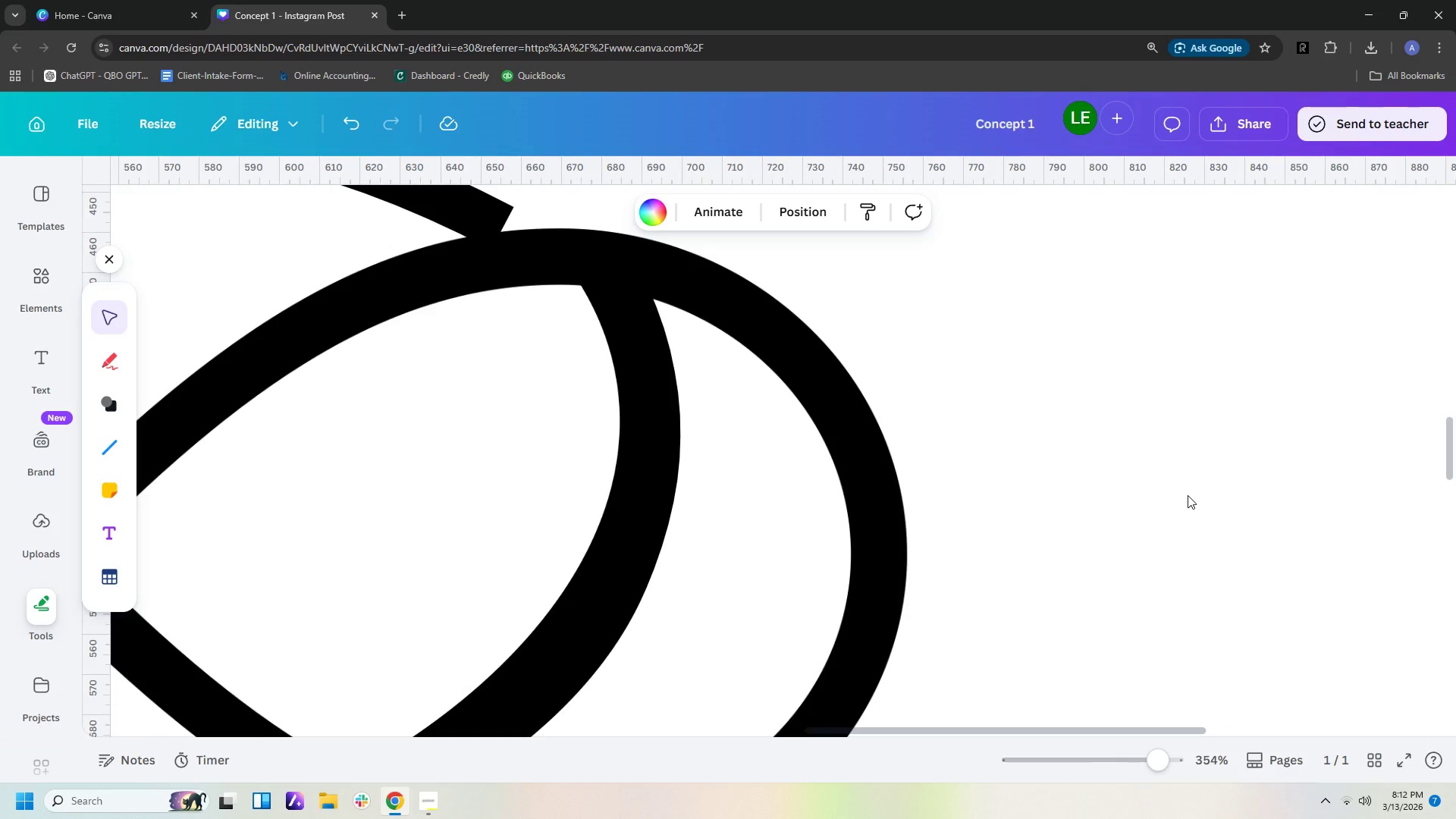 
scroll: coordinate [1192, 496], scroll_direction: down, amount: 9.0
 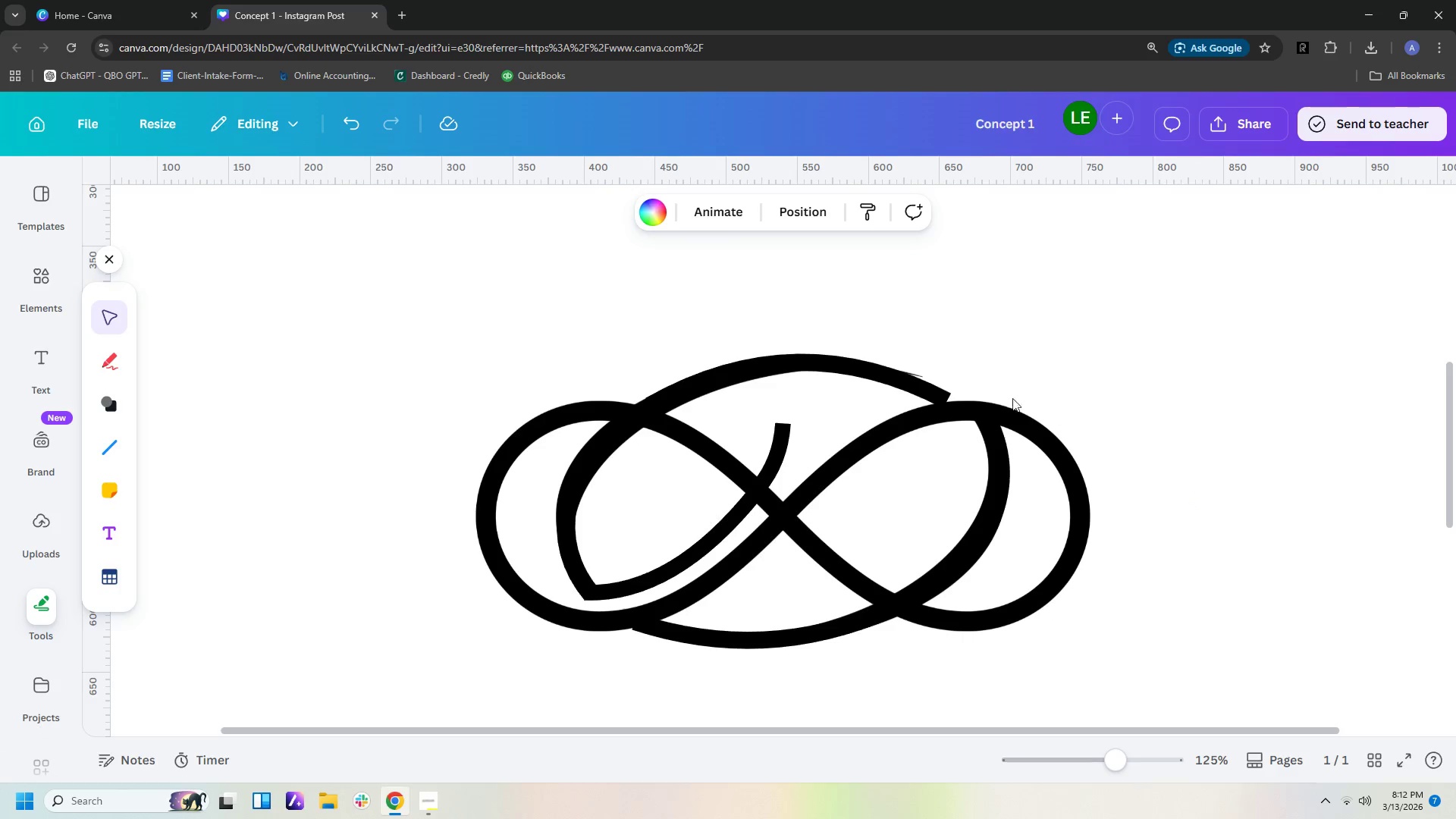 
left_click([992, 432])
 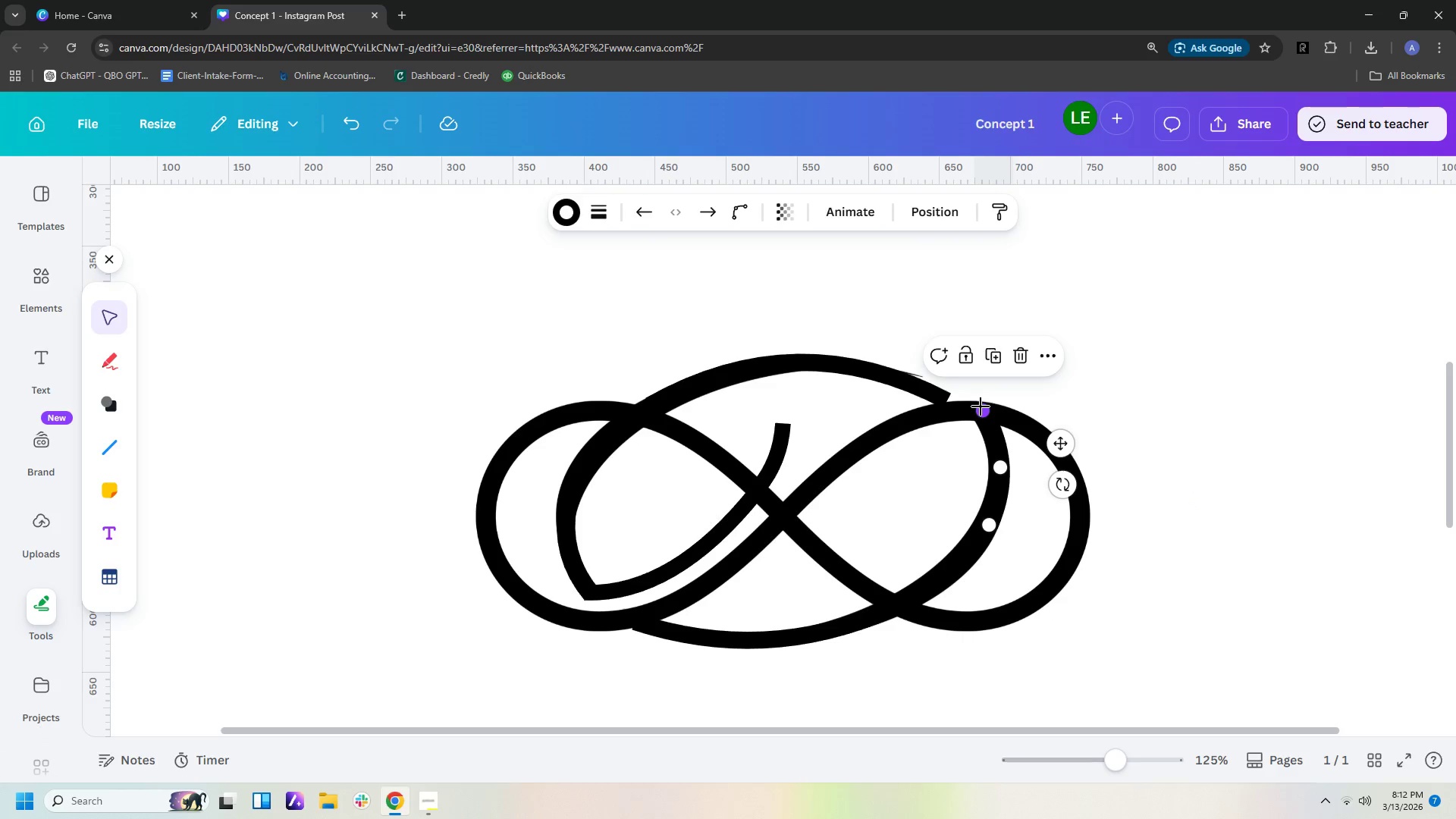 
left_click_drag(start_coordinate=[981, 406], to_coordinate=[968, 407])
 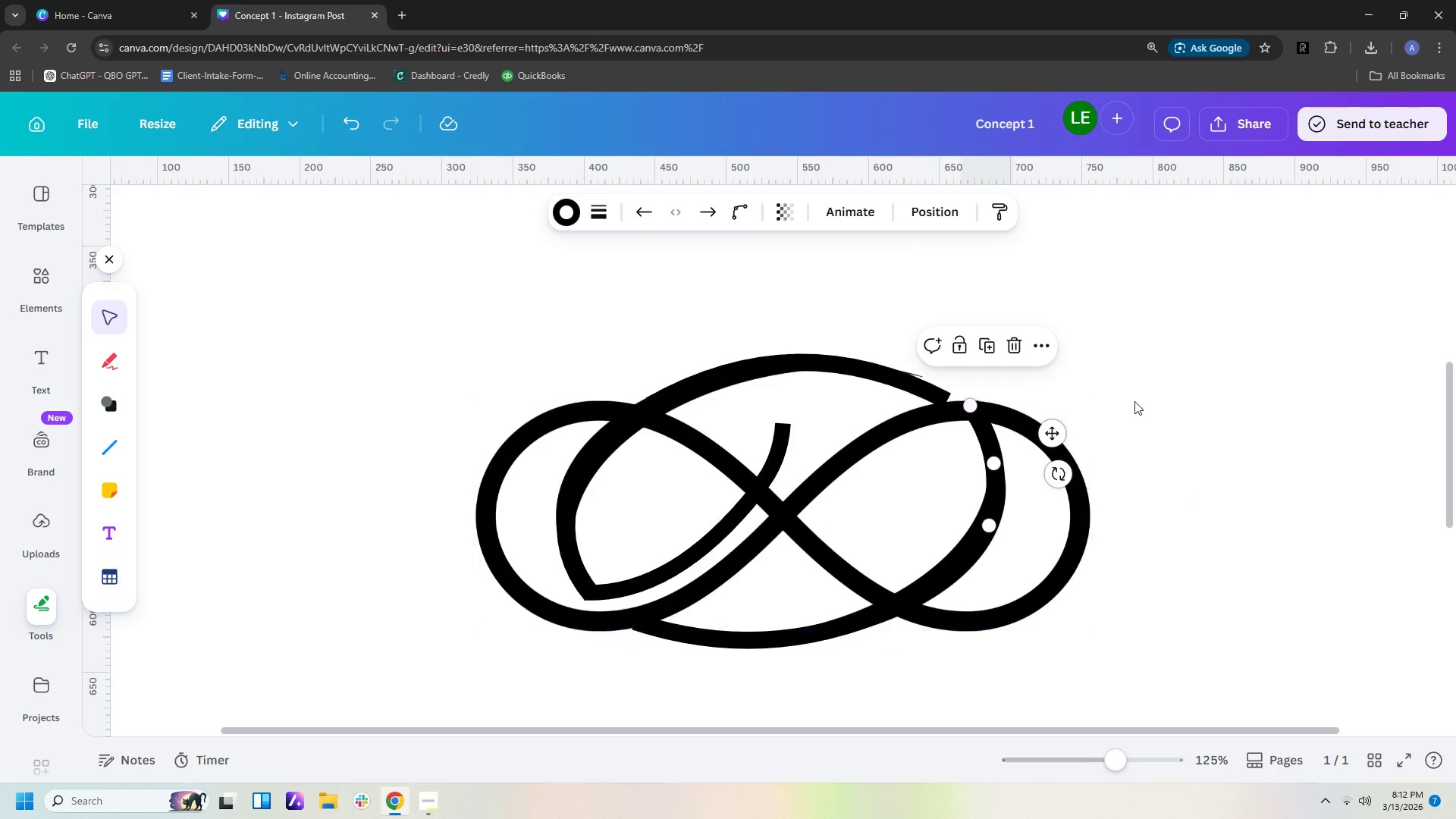 
left_click([1134, 401])
 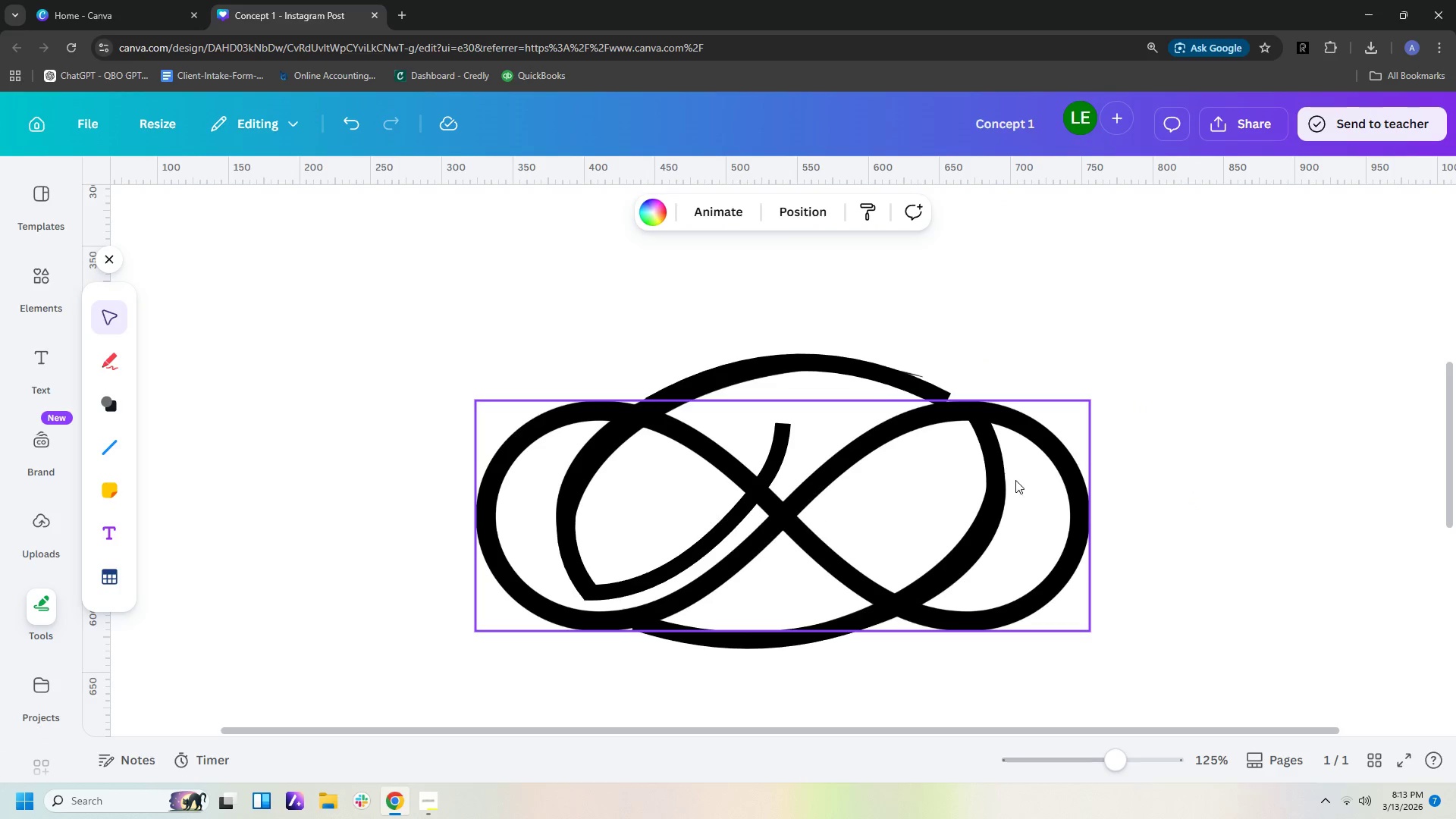 
left_click([998, 463])
 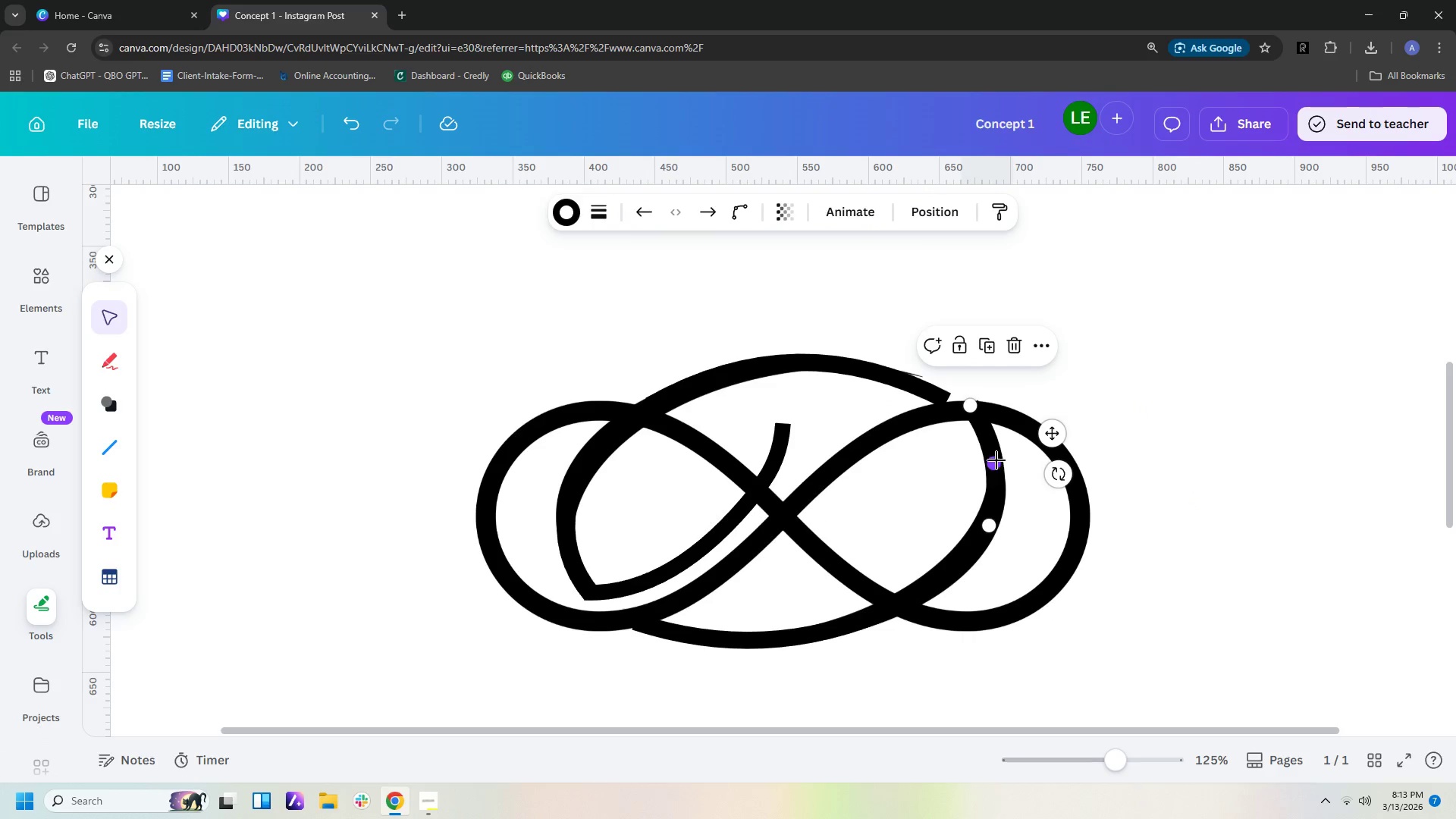 
left_click_drag(start_coordinate=[994, 463], to_coordinate=[1003, 462])
 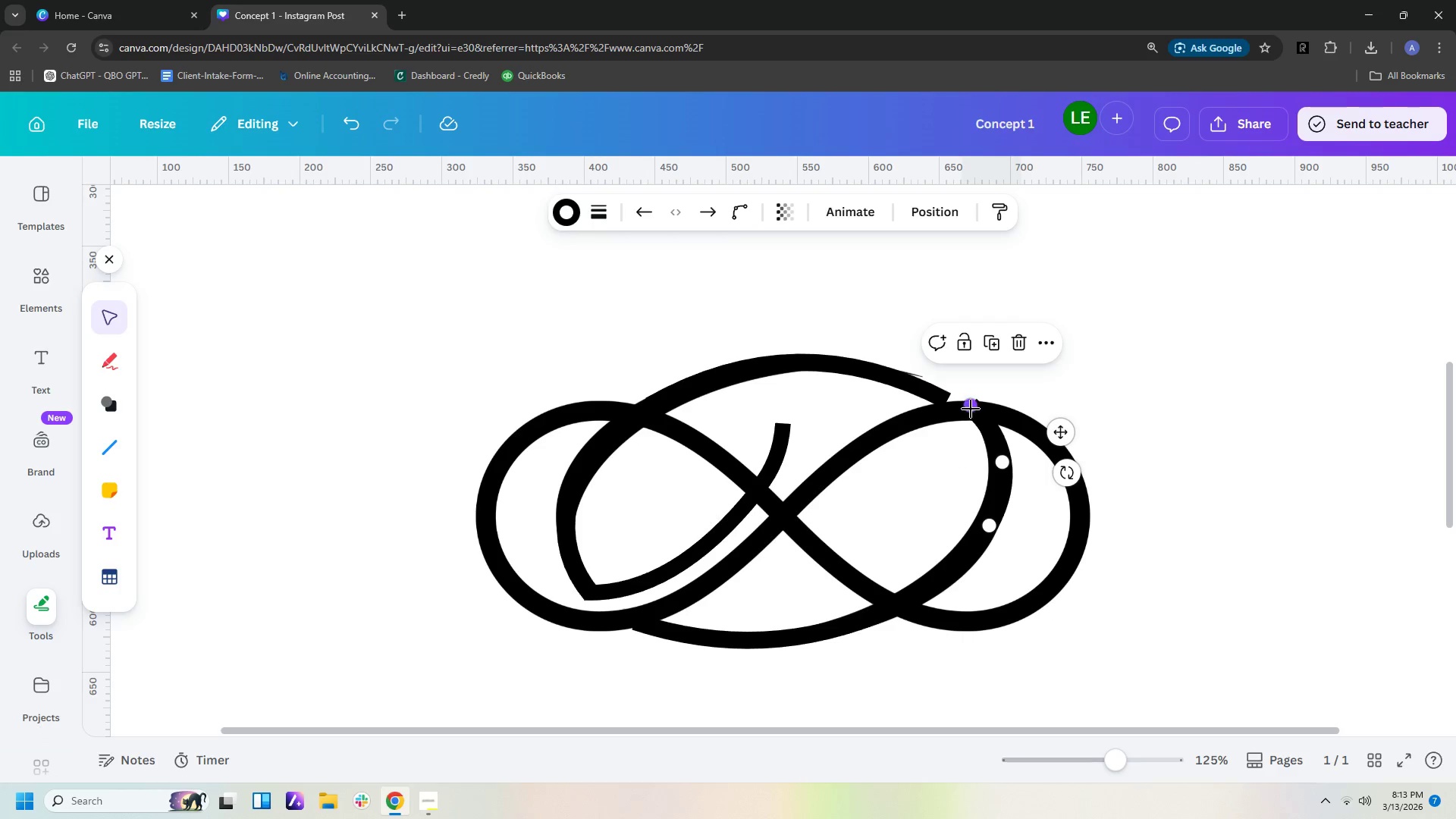 
left_click_drag(start_coordinate=[971, 404], to_coordinate=[979, 413])
 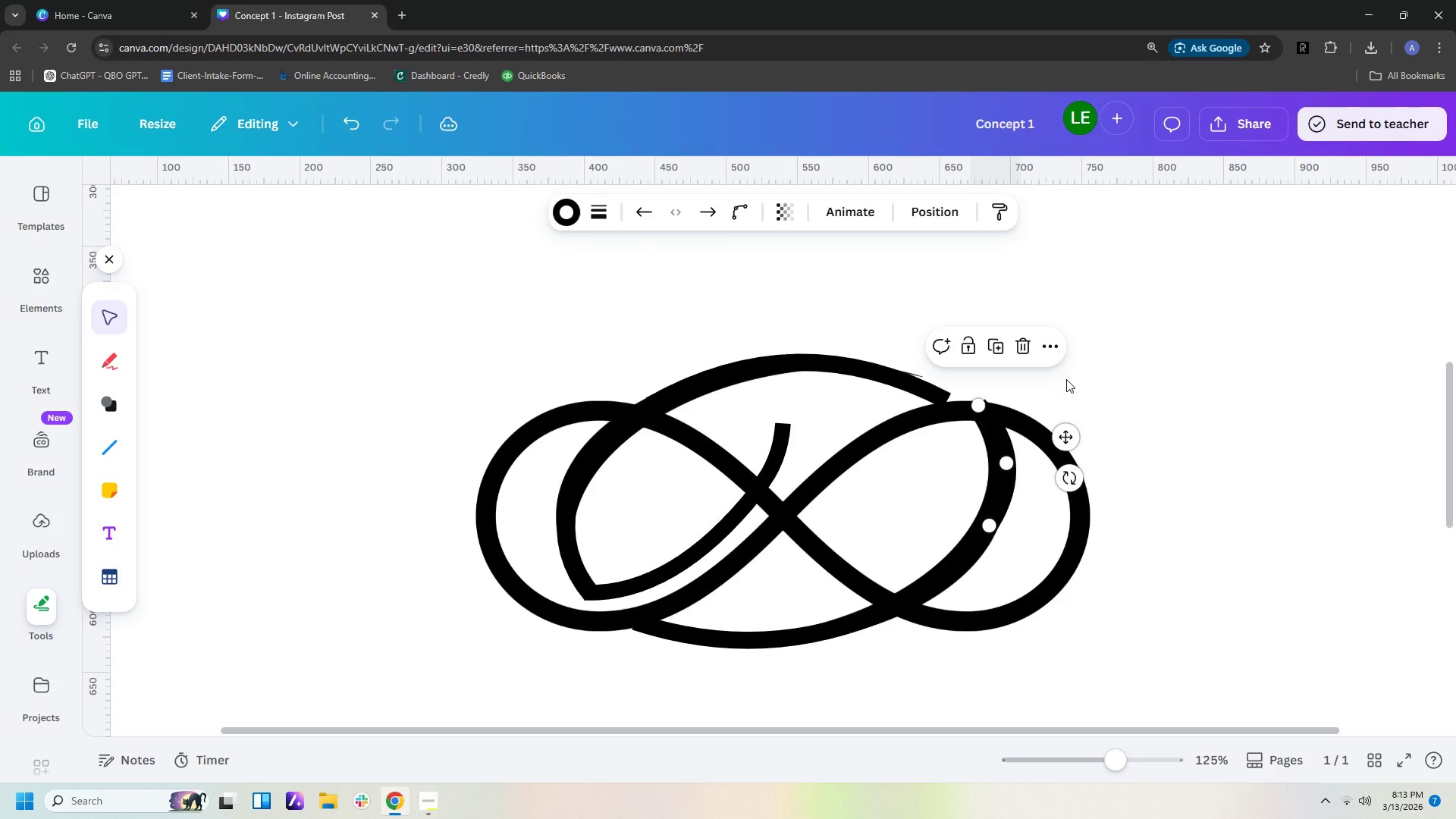 
left_click([1066, 379])
 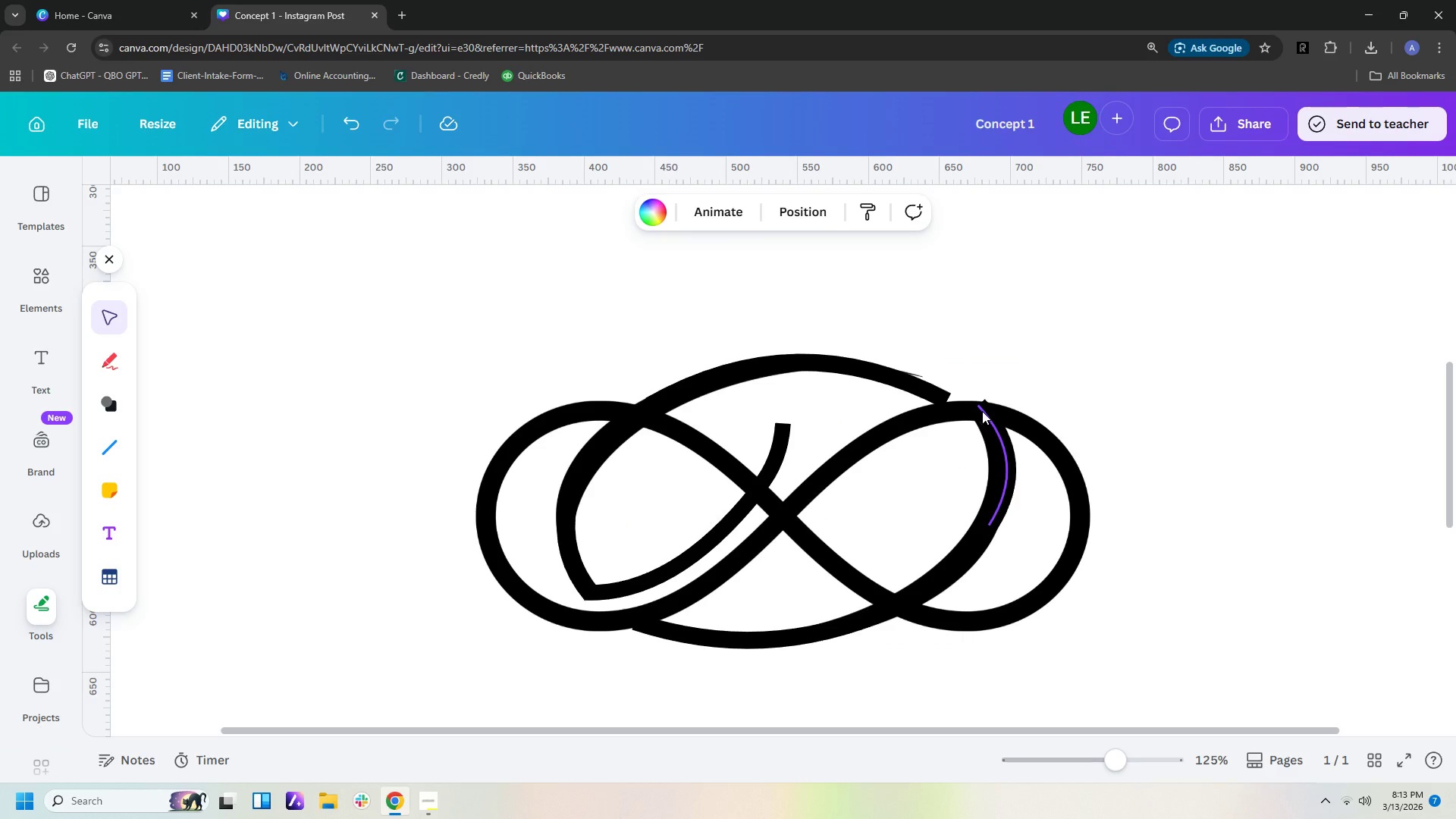 
left_click([982, 411])
 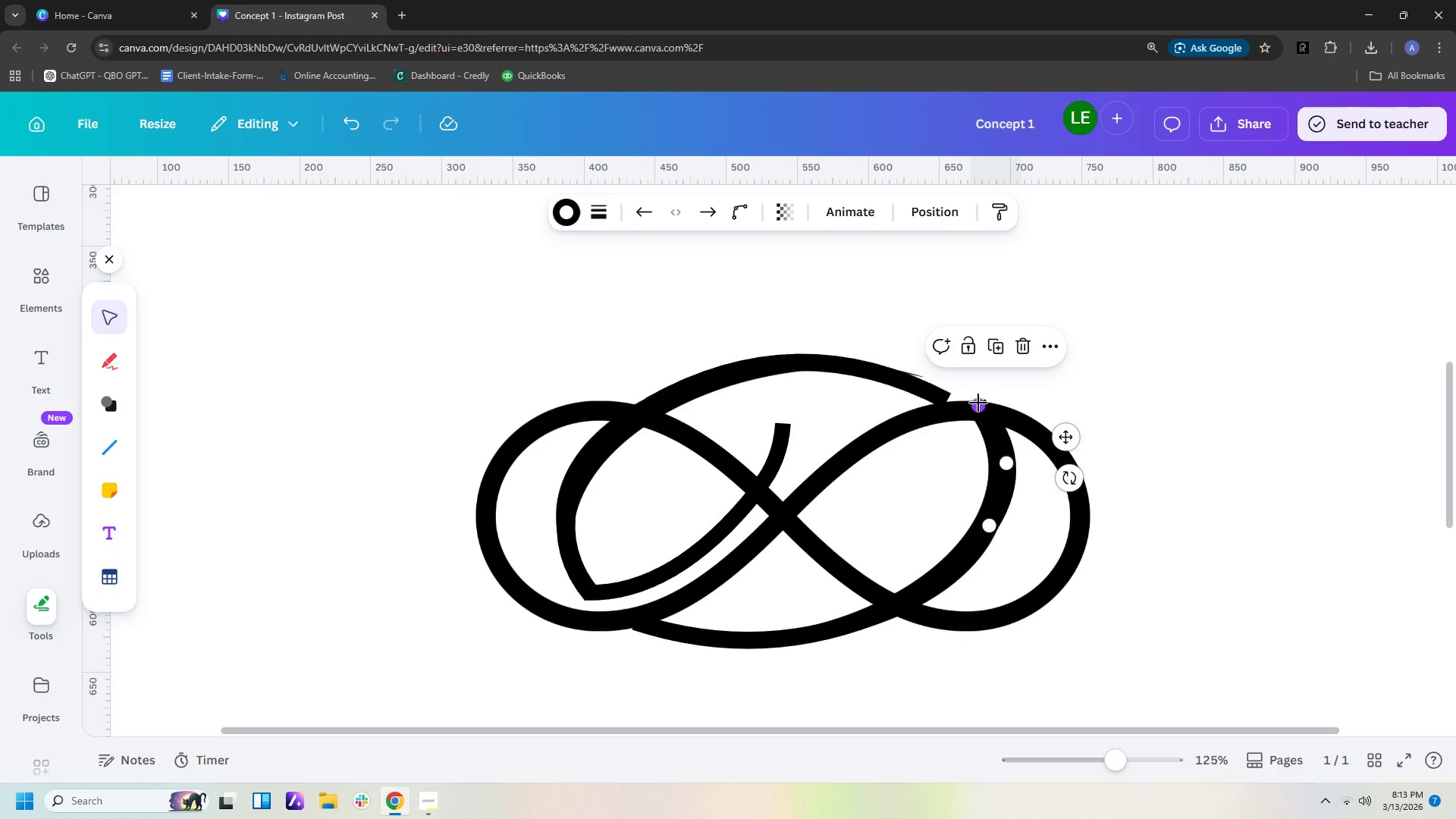 
left_click_drag(start_coordinate=[978, 403], to_coordinate=[978, 411])
 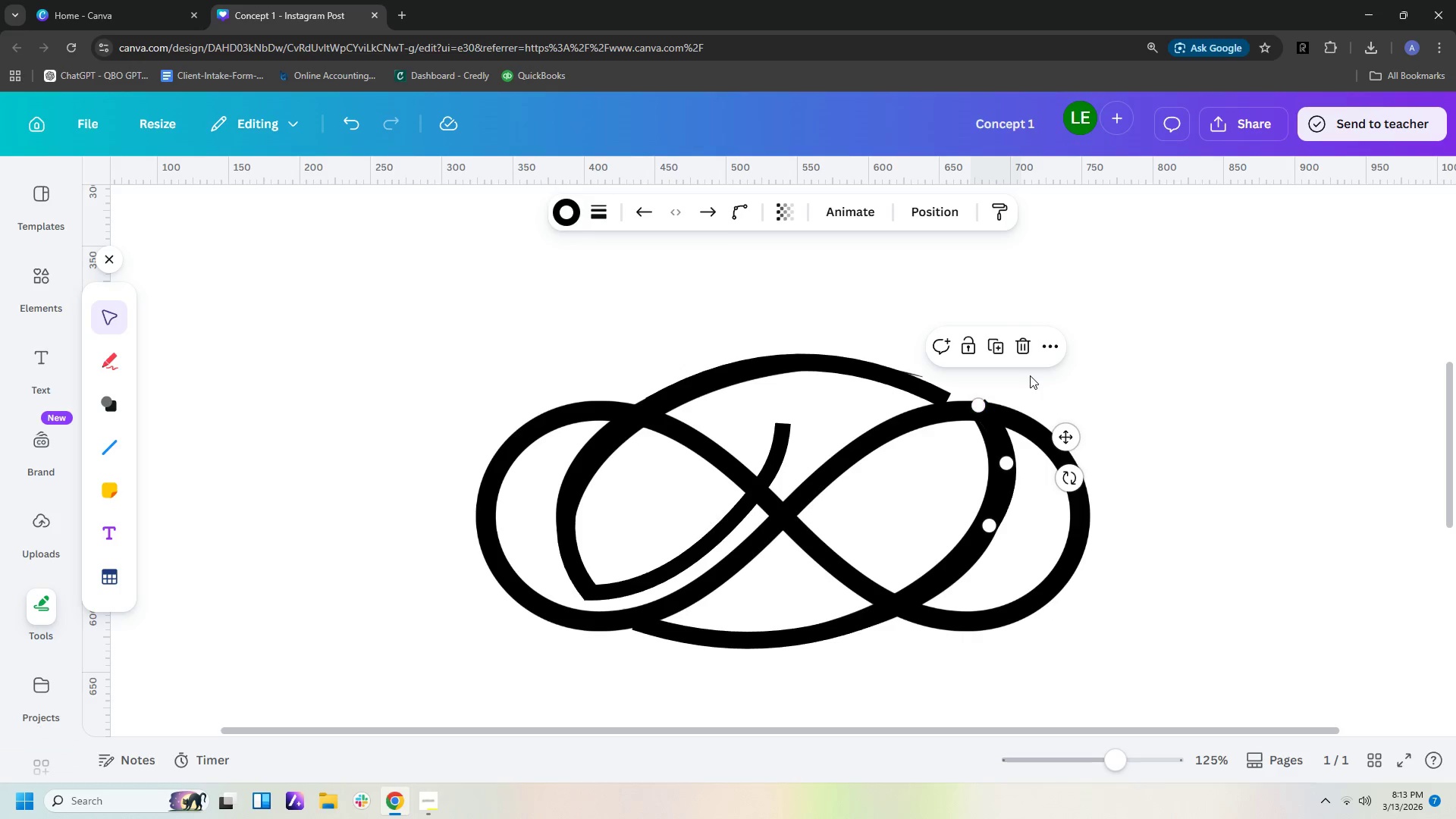 
left_click([1030, 375])
 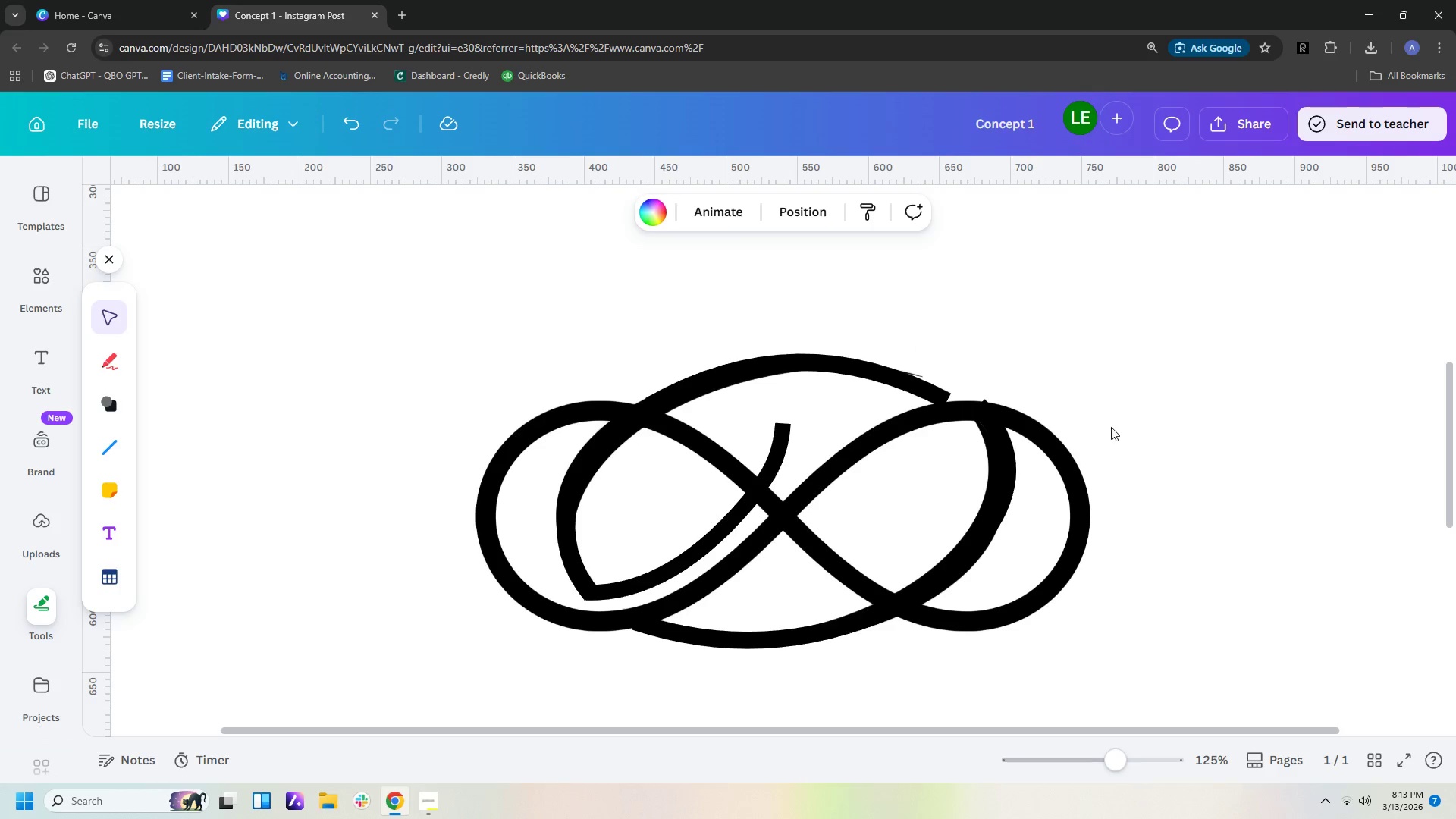 
left_click([1009, 482])
 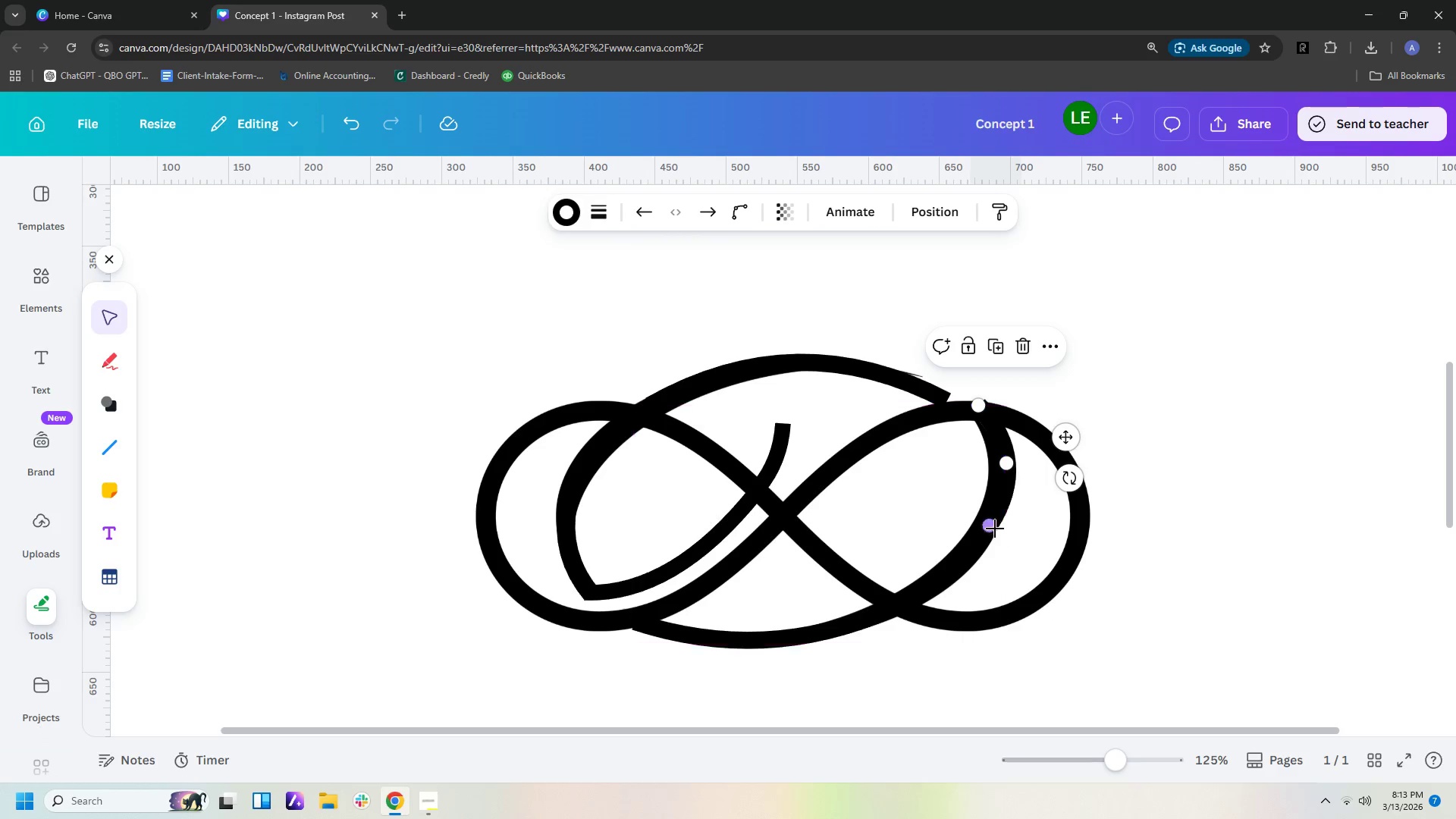 
left_click_drag(start_coordinate=[991, 529], to_coordinate=[982, 544])
 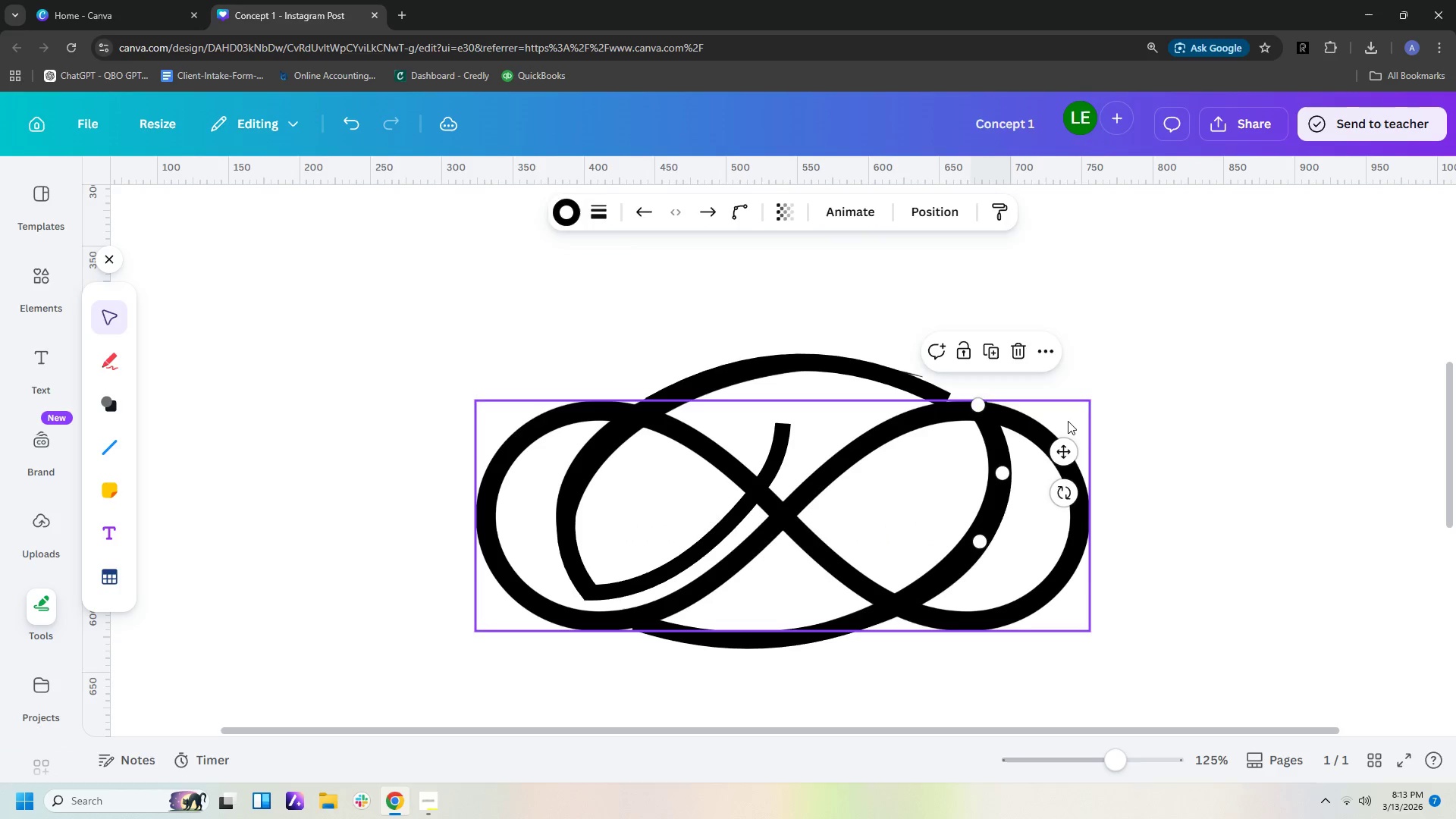 
left_click([1071, 419])
 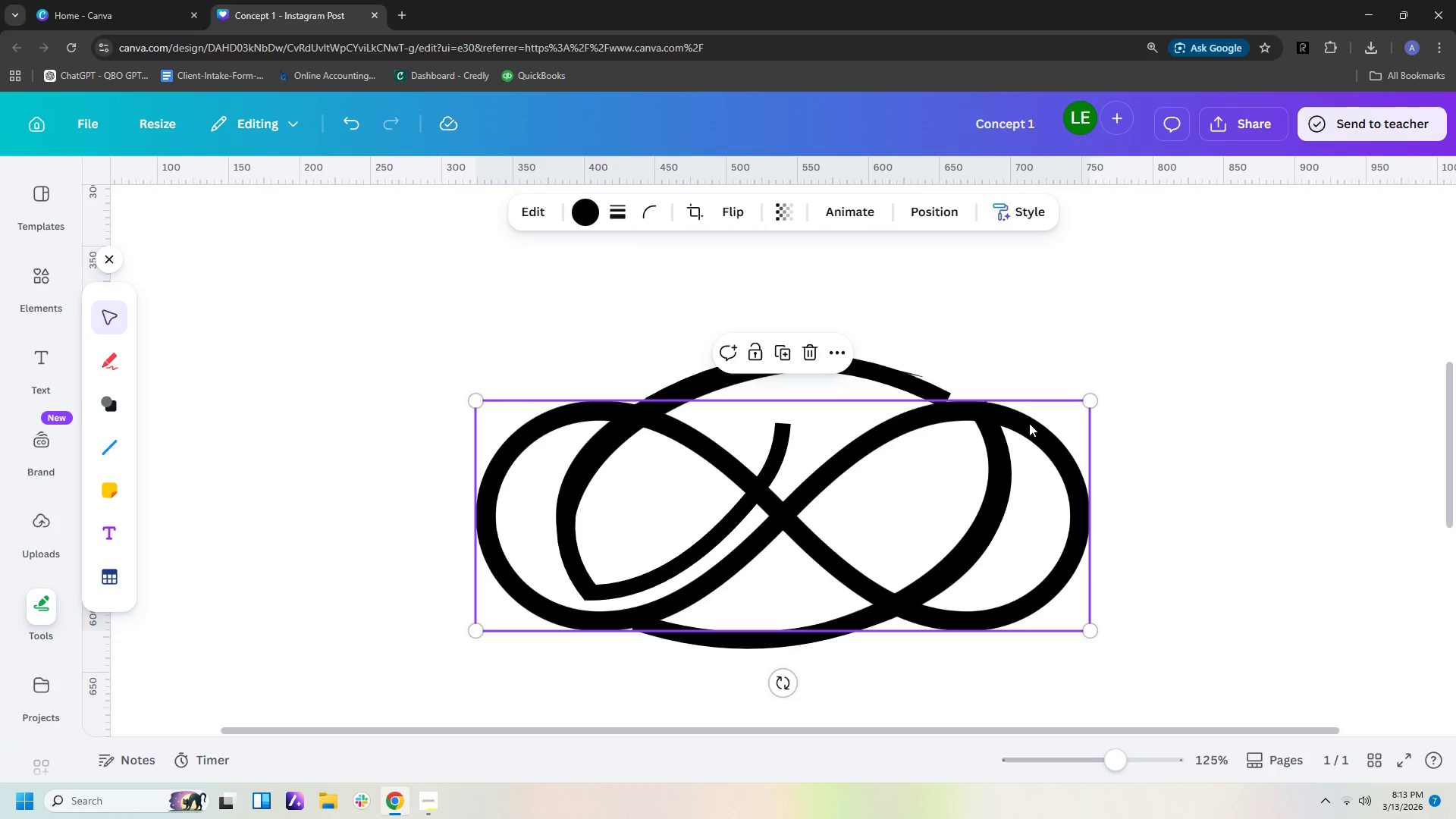 
left_click([984, 407])
 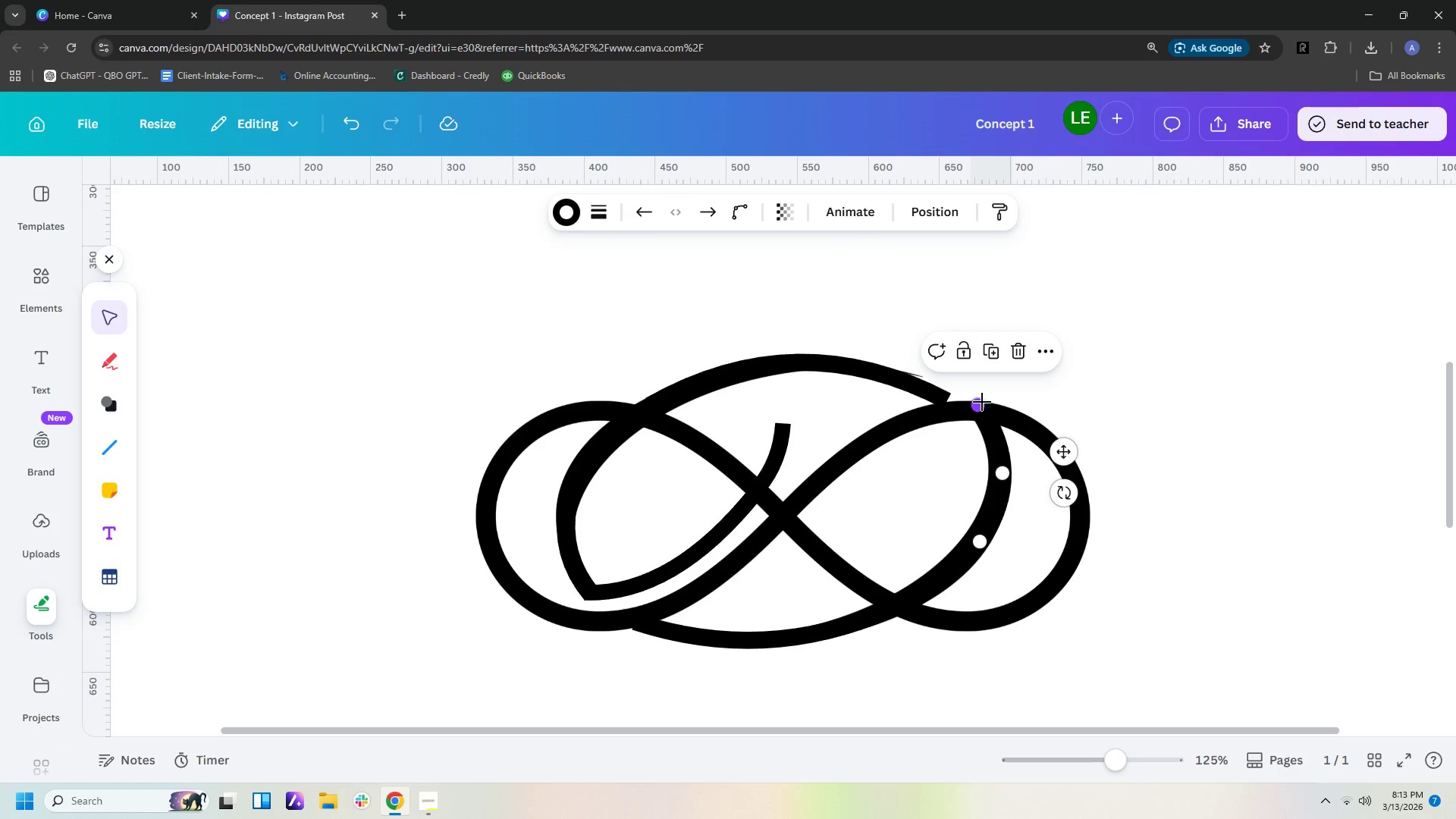 
left_click_drag(start_coordinate=[981, 402], to_coordinate=[984, 410])
 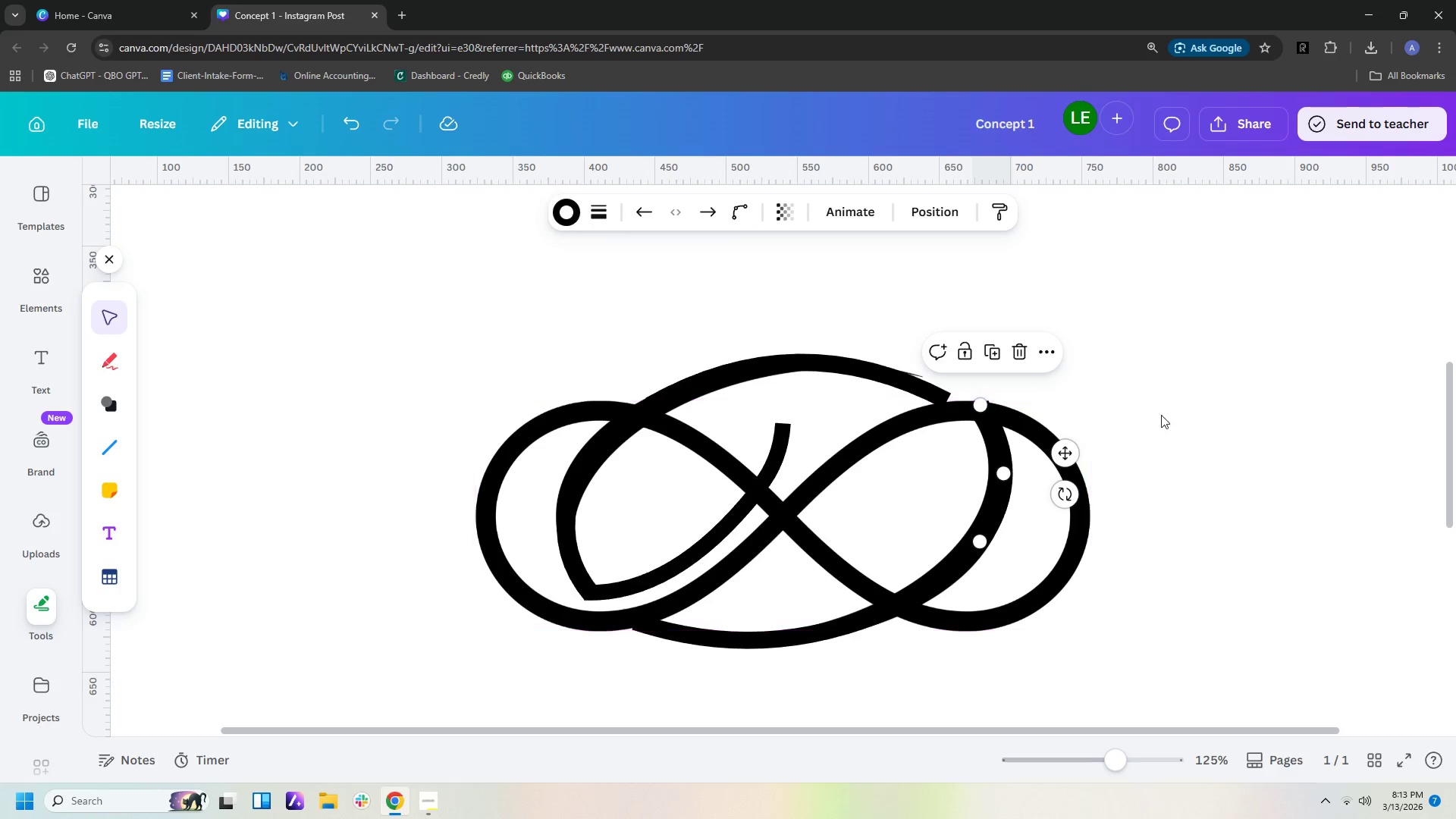 
hold_key(key=ControlLeft, duration=0.78)
scroll: coordinate [1175, 423], scroll_direction: up, amount: 7.0
 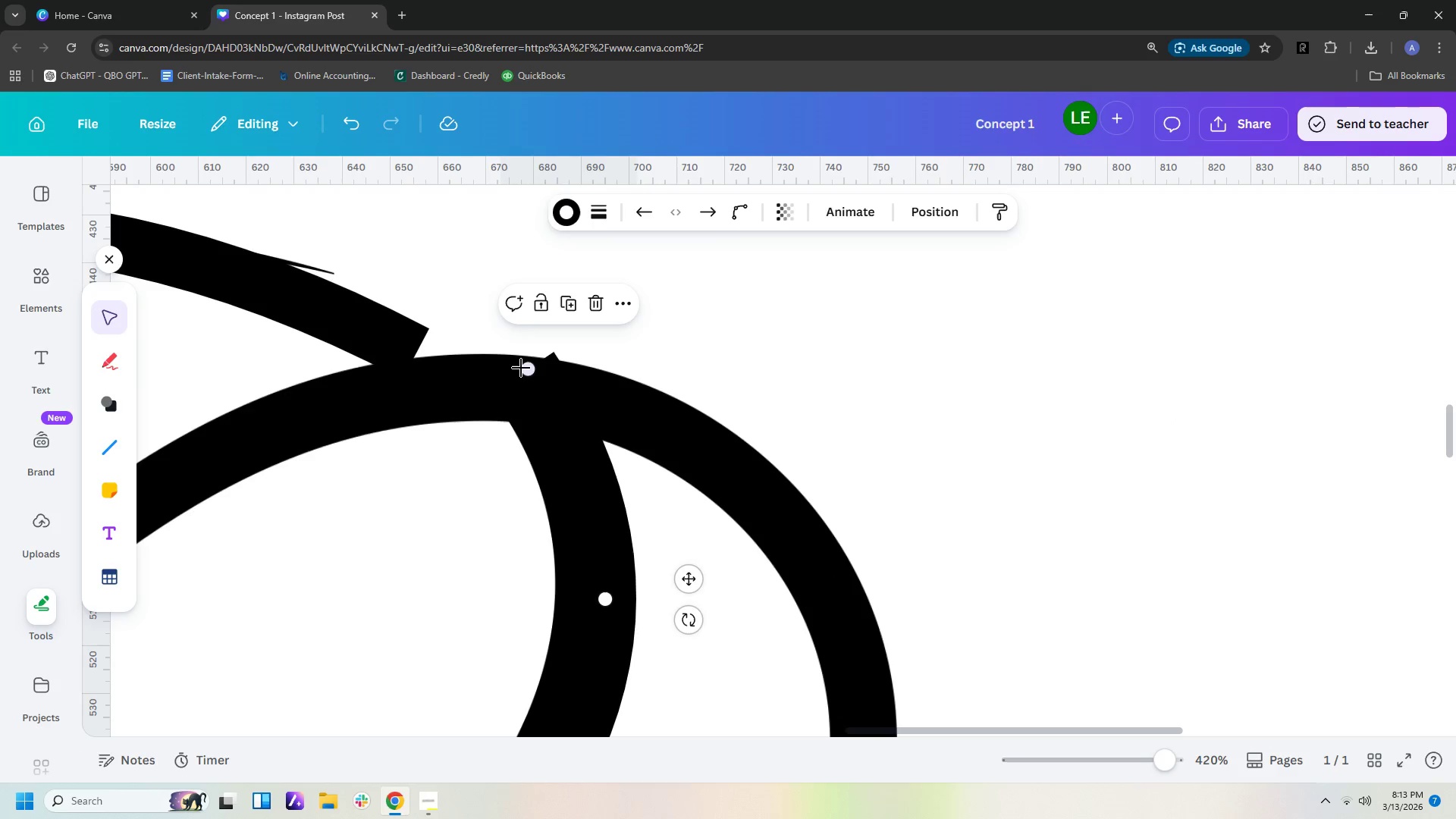 
left_click_drag(start_coordinate=[526, 368], to_coordinate=[529, 381])
 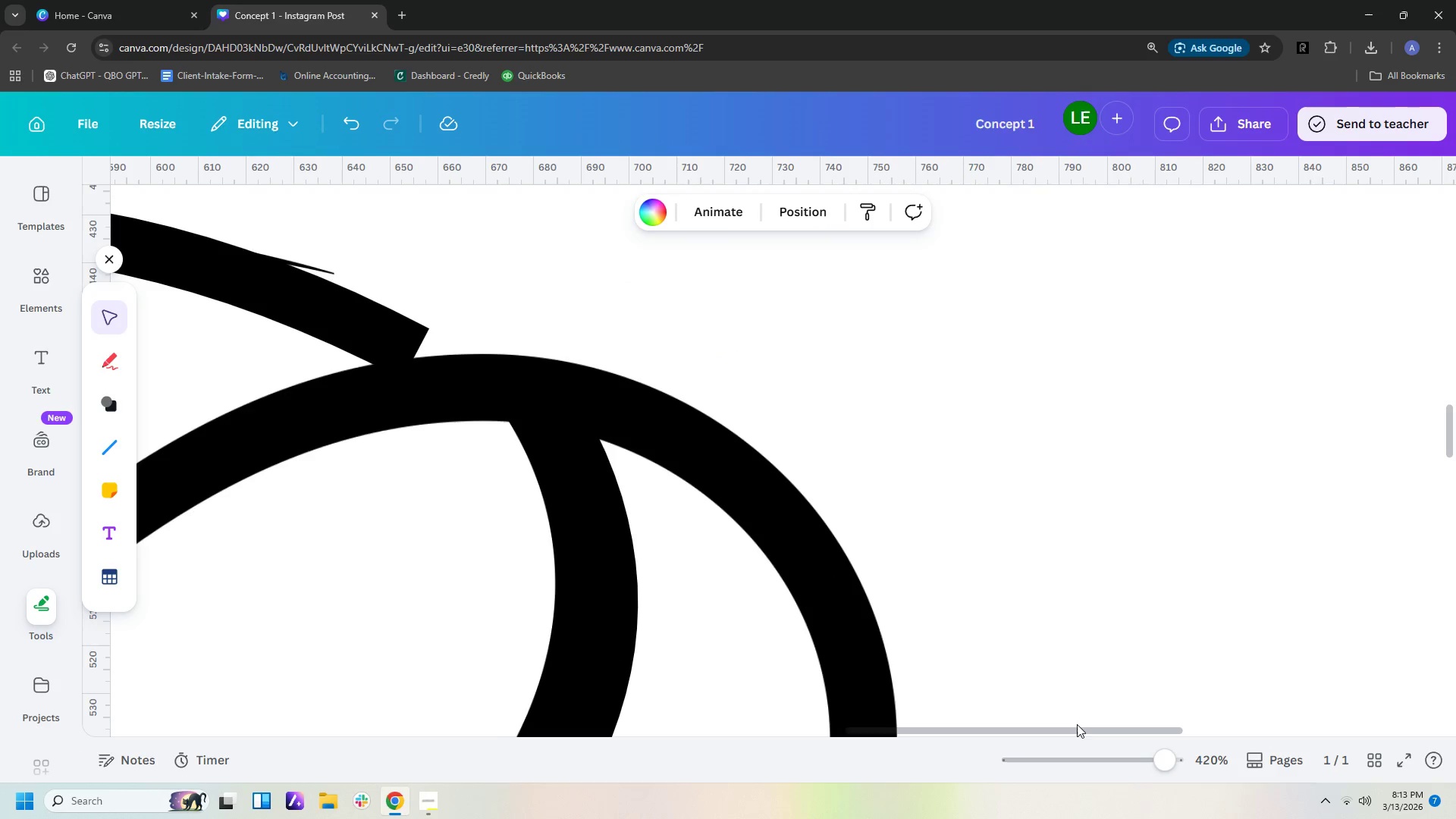 
left_click_drag(start_coordinate=[1069, 730], to_coordinate=[939, 757])
 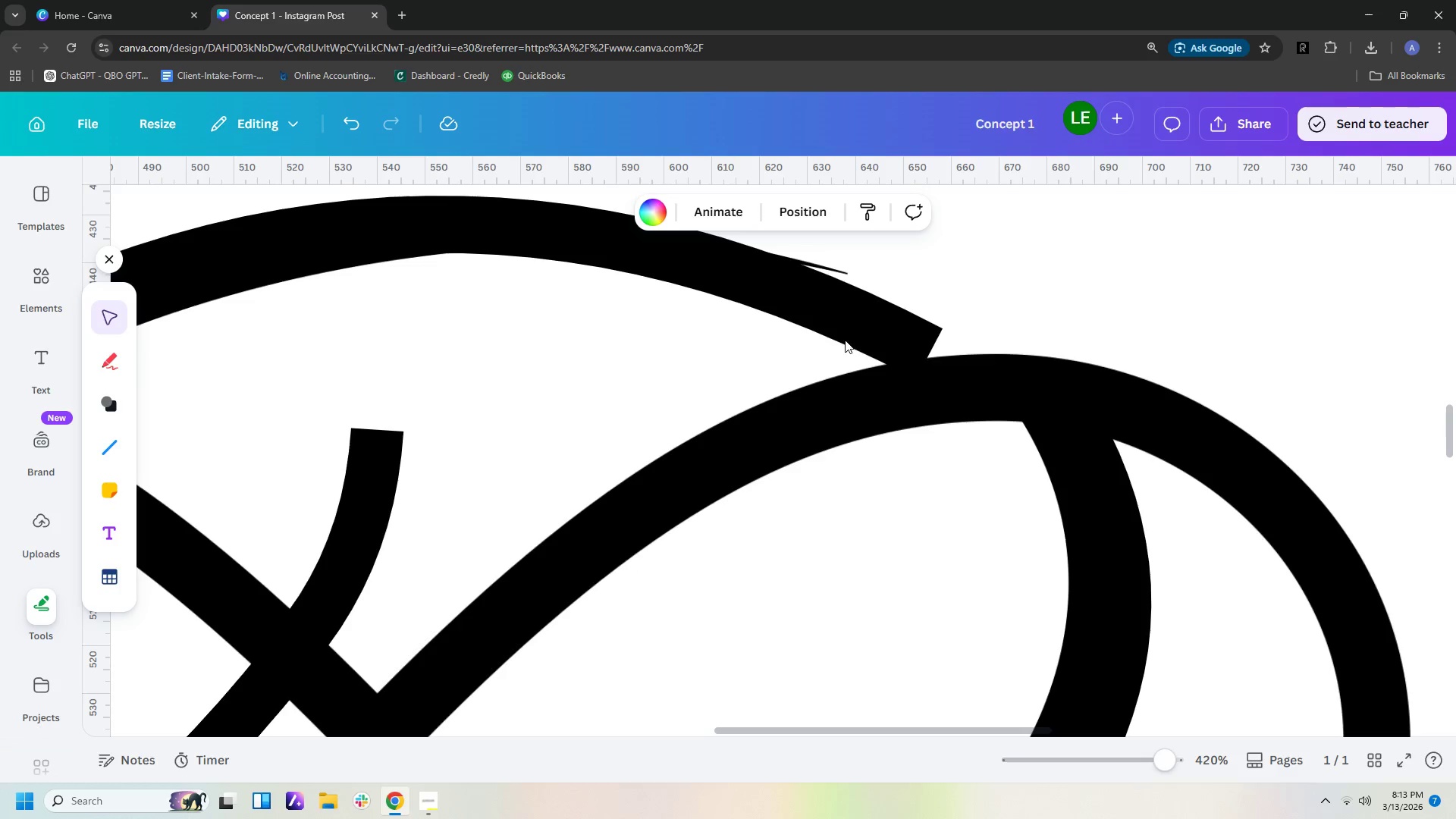 
left_click([828, 301])
 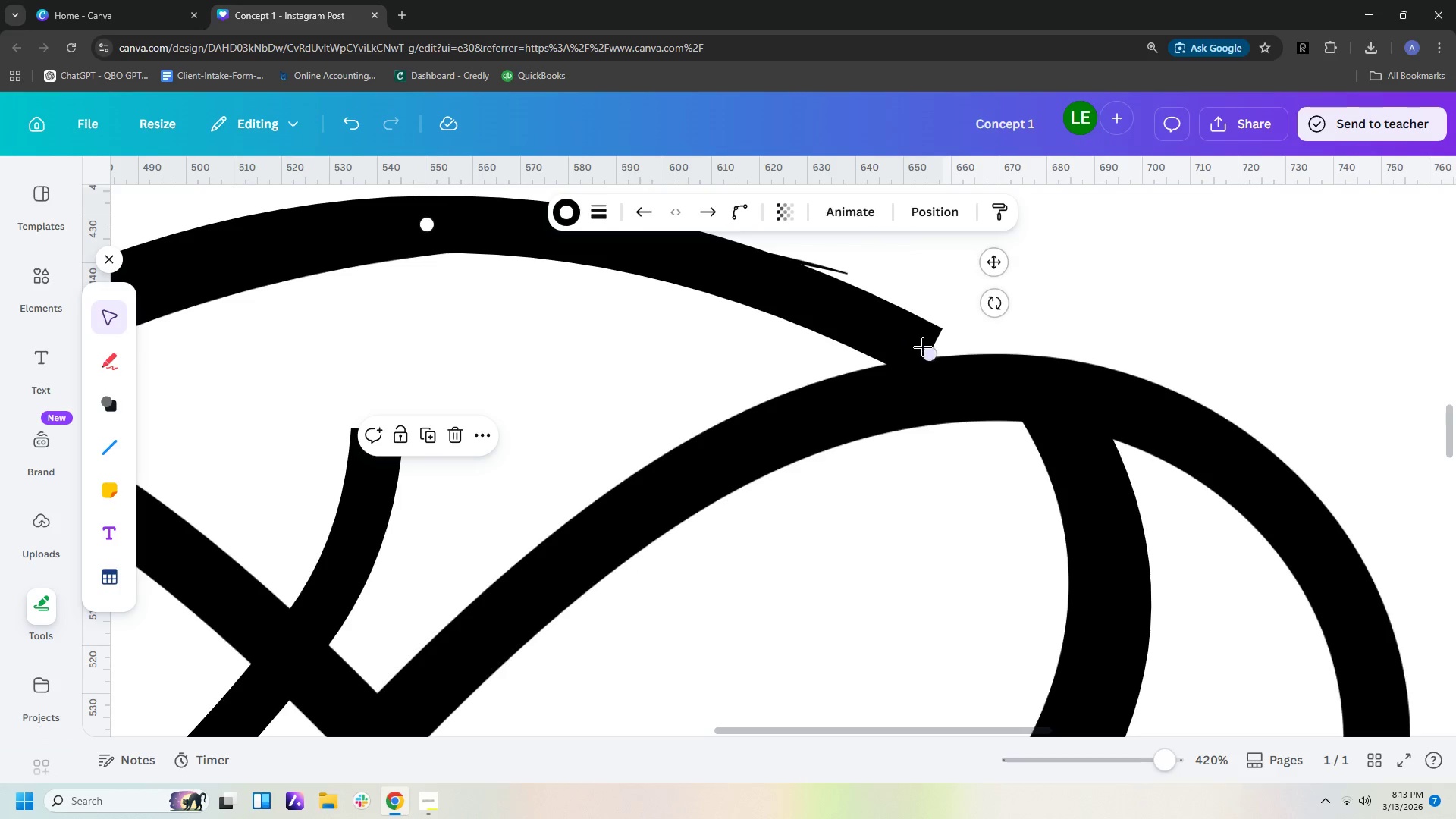 
left_click_drag(start_coordinate=[928, 348], to_coordinate=[936, 315])
 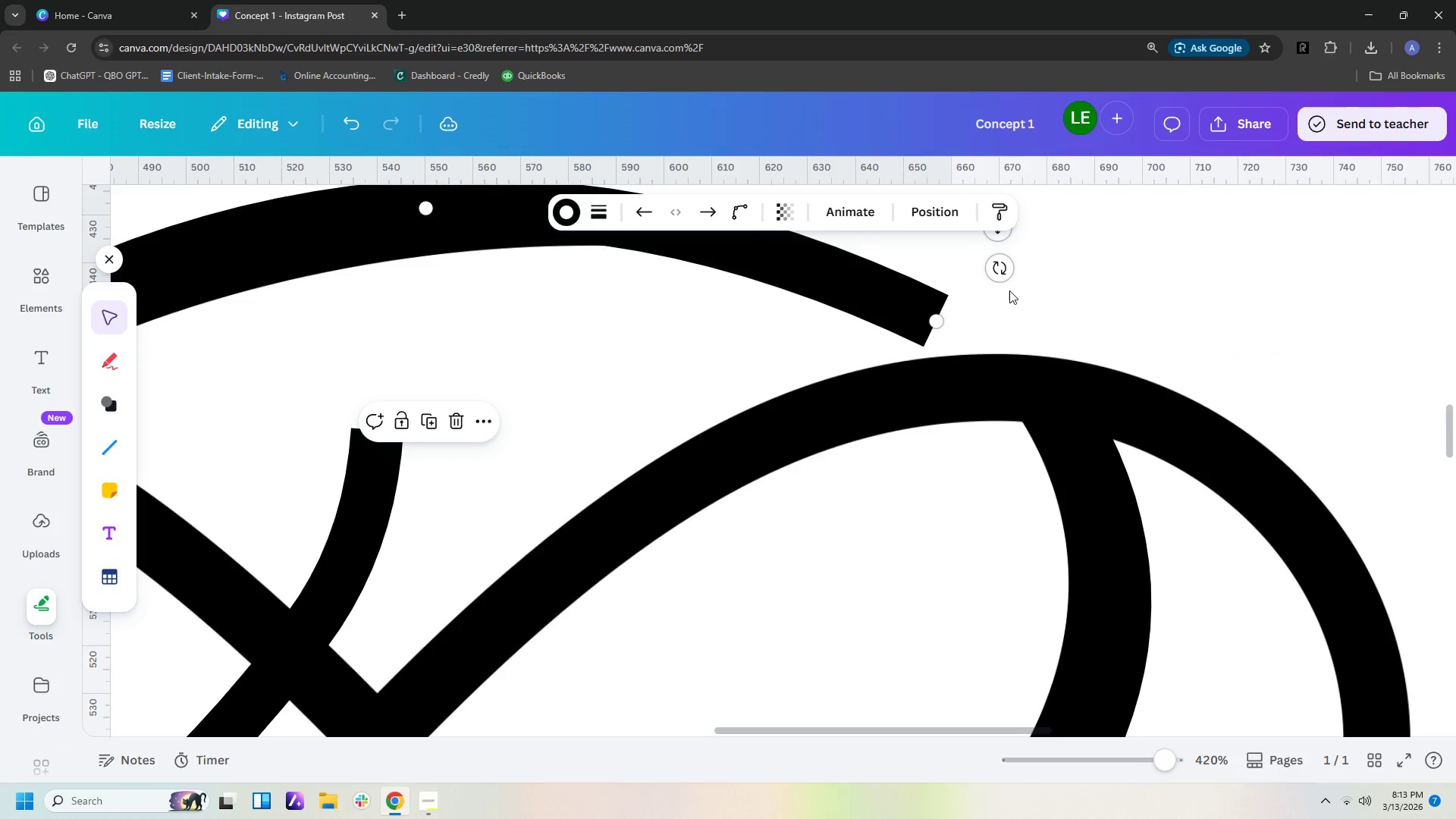 
left_click([1009, 290])
 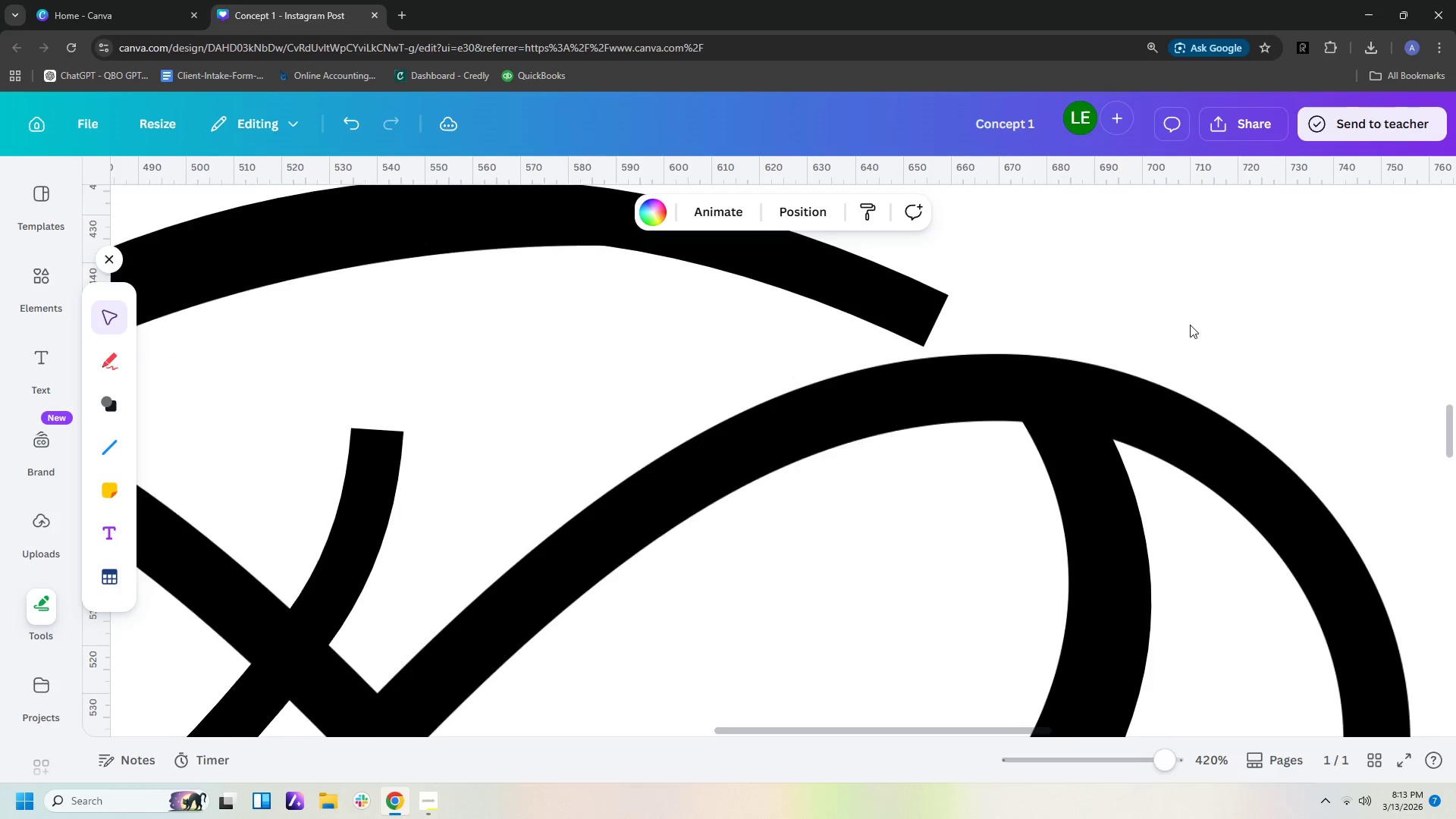 
scroll: coordinate [1201, 325], scroll_direction: up, amount: 3.0
 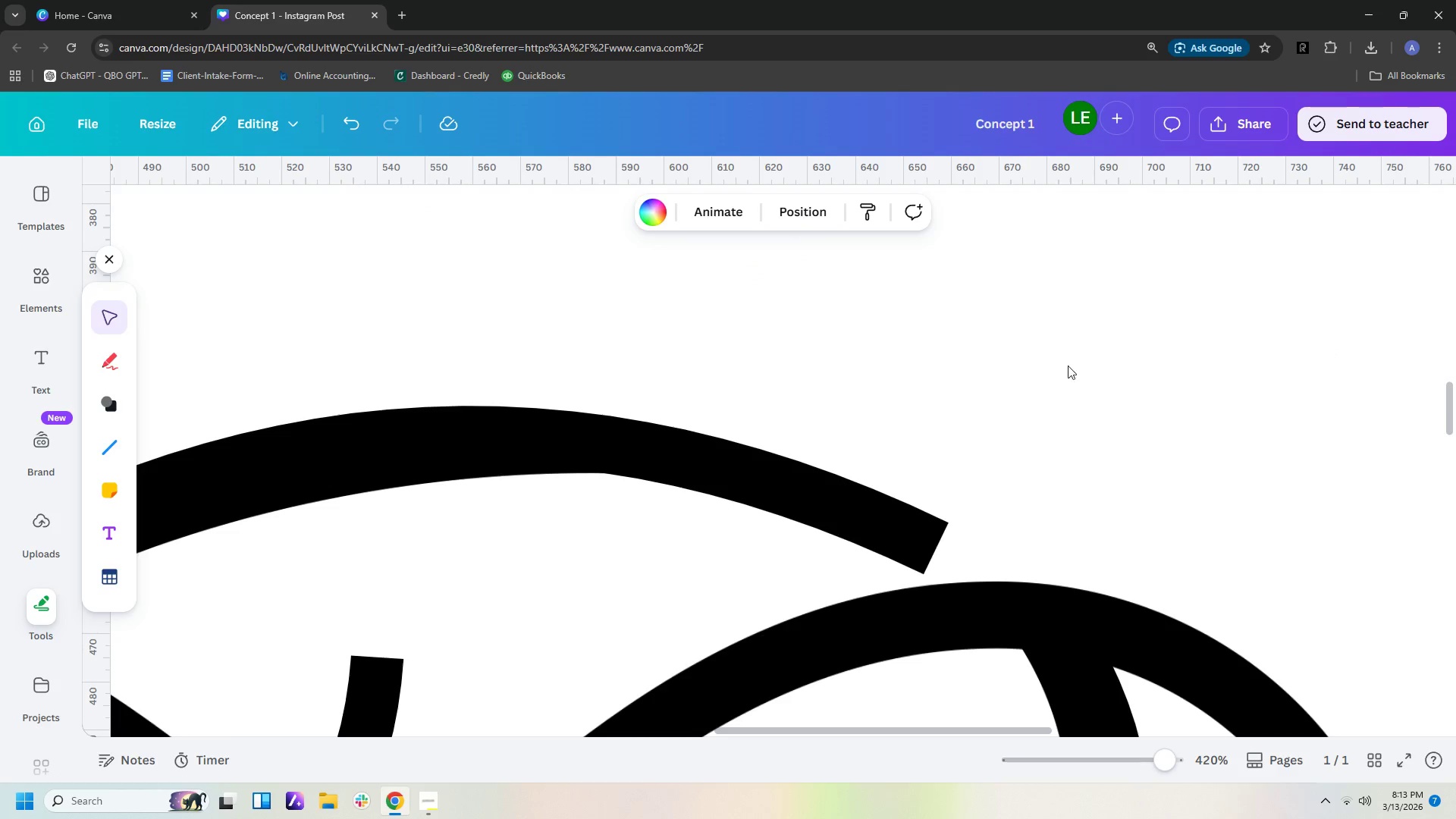 
hold_key(key=ControlLeft, duration=1.01)
 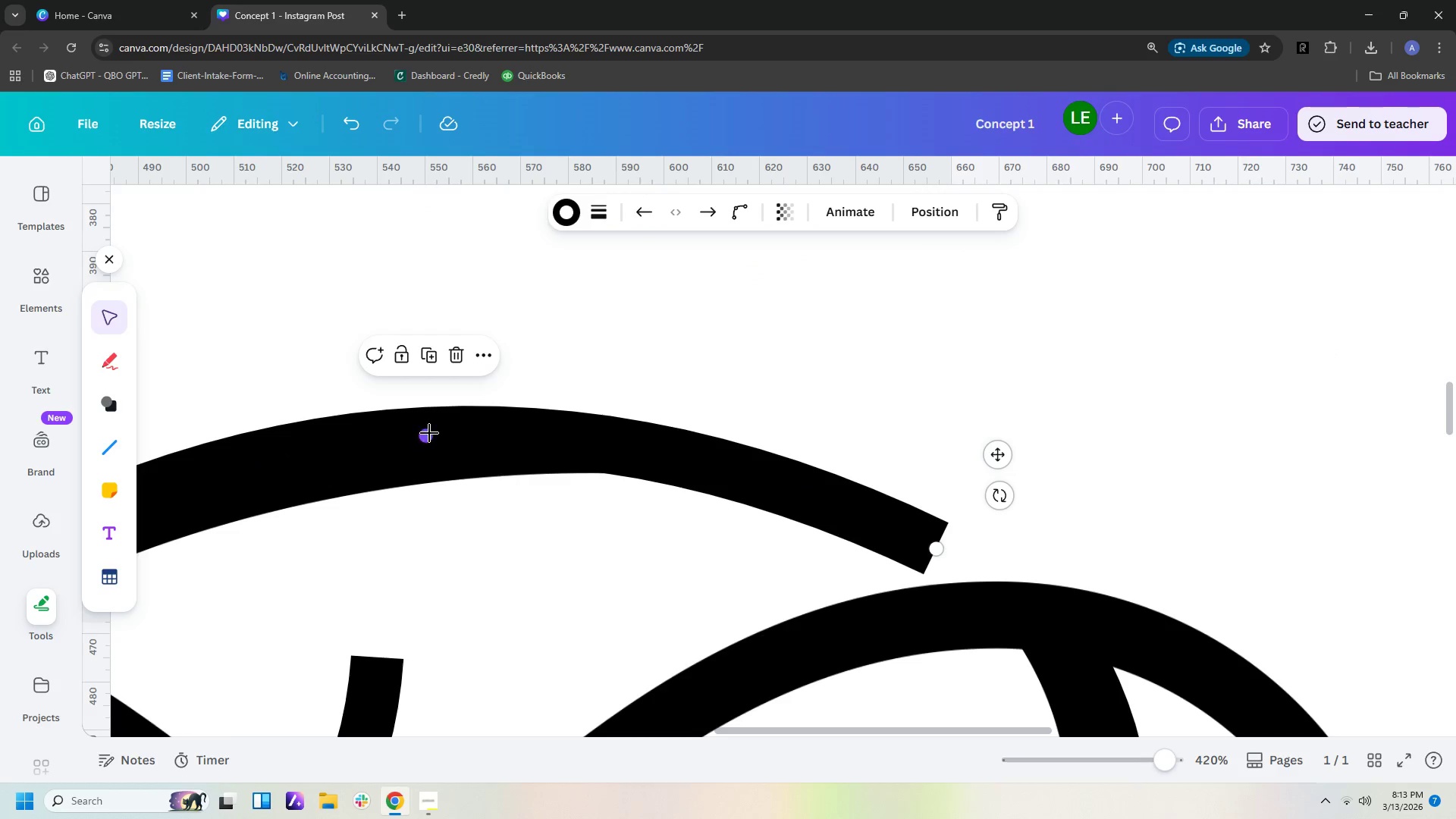 
left_click_drag(start_coordinate=[423, 437], to_coordinate=[426, 443])
 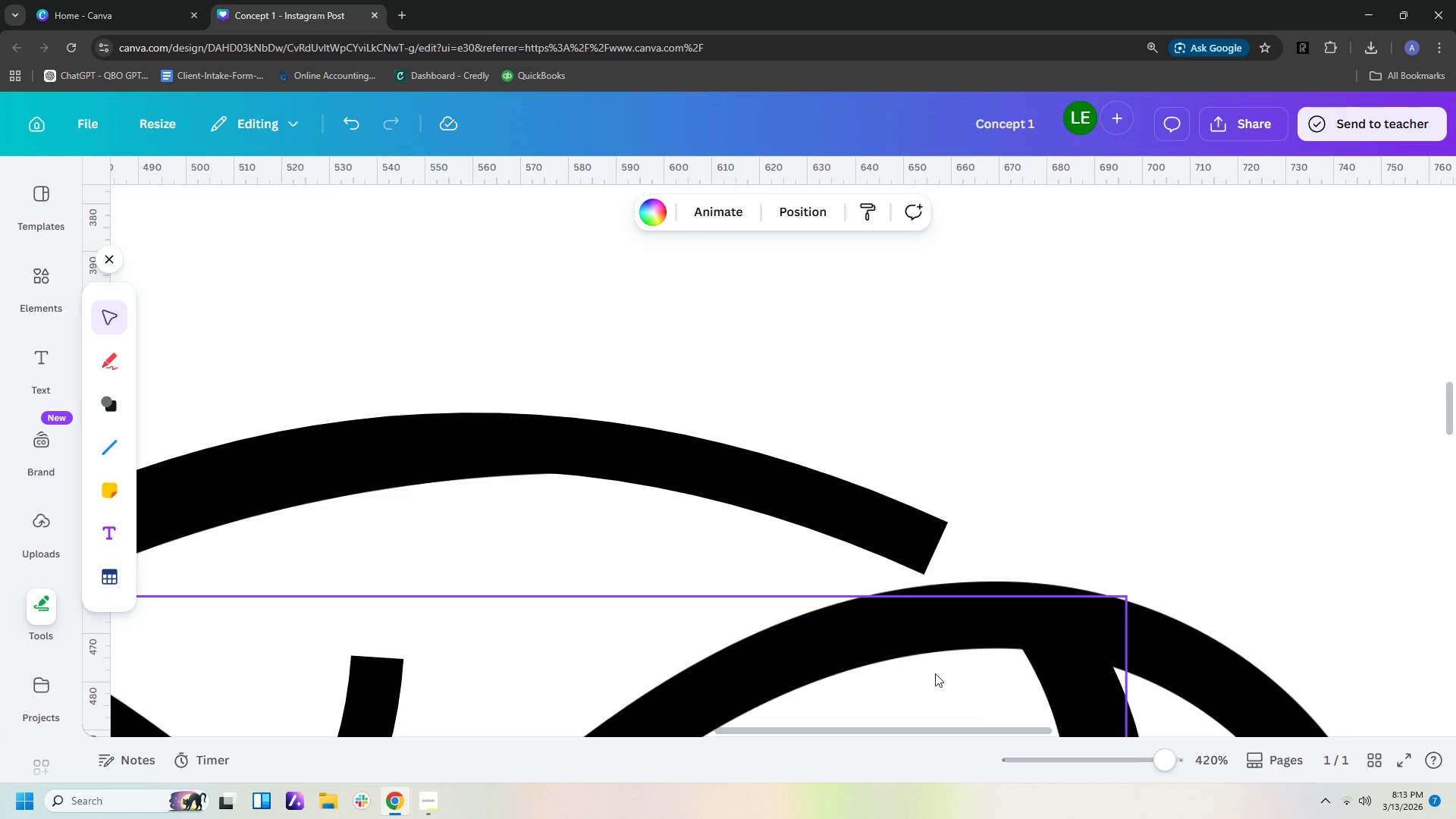 
hold_key(key=ControlLeft, duration=1.52)
scroll: coordinate [1140, 497], scroll_direction: down, amount: 7.0
 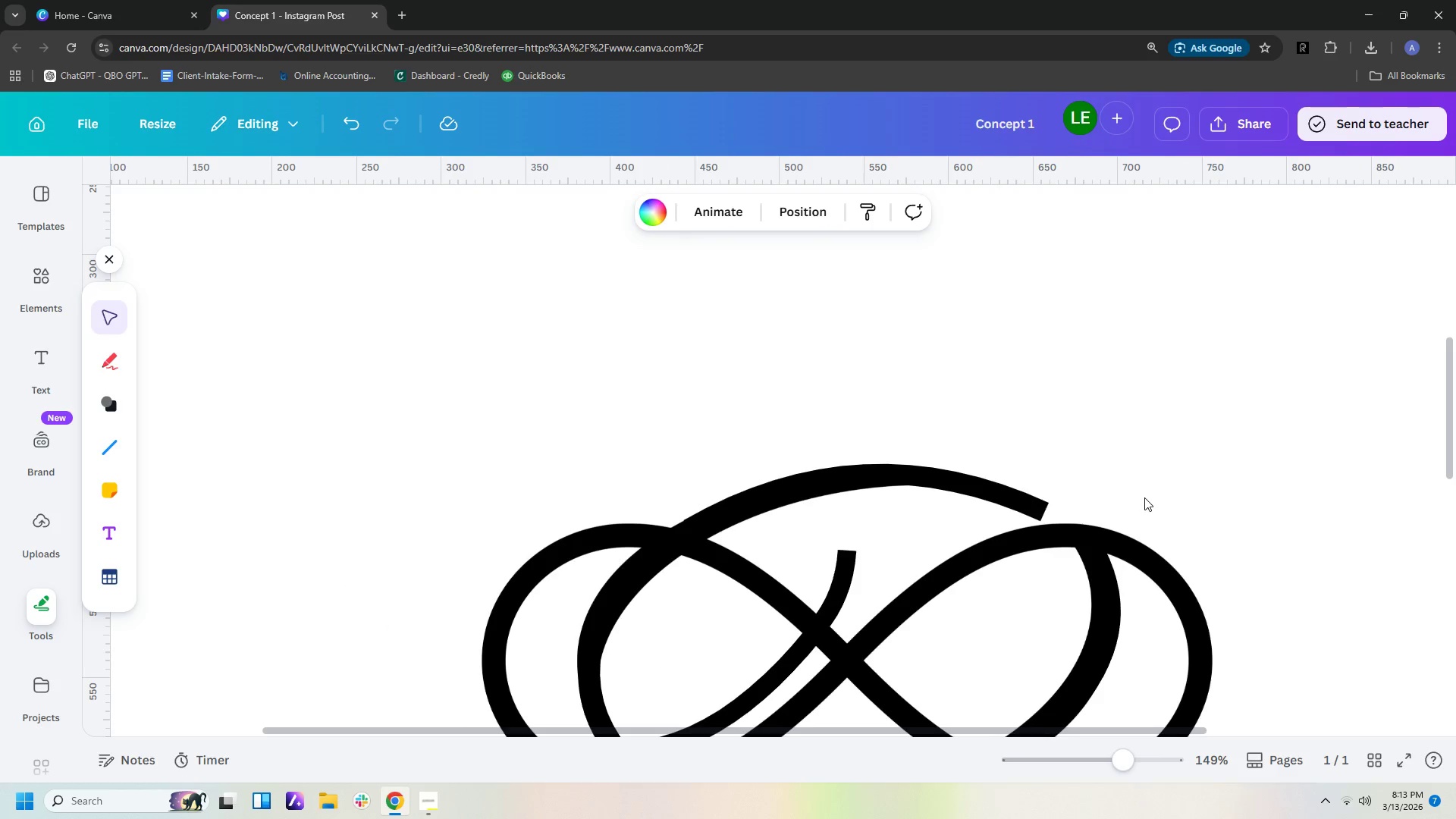 
hold_key(key=ControlLeft, duration=0.47)
scroll: coordinate [1145, 497], scroll_direction: down, amount: 1.0
 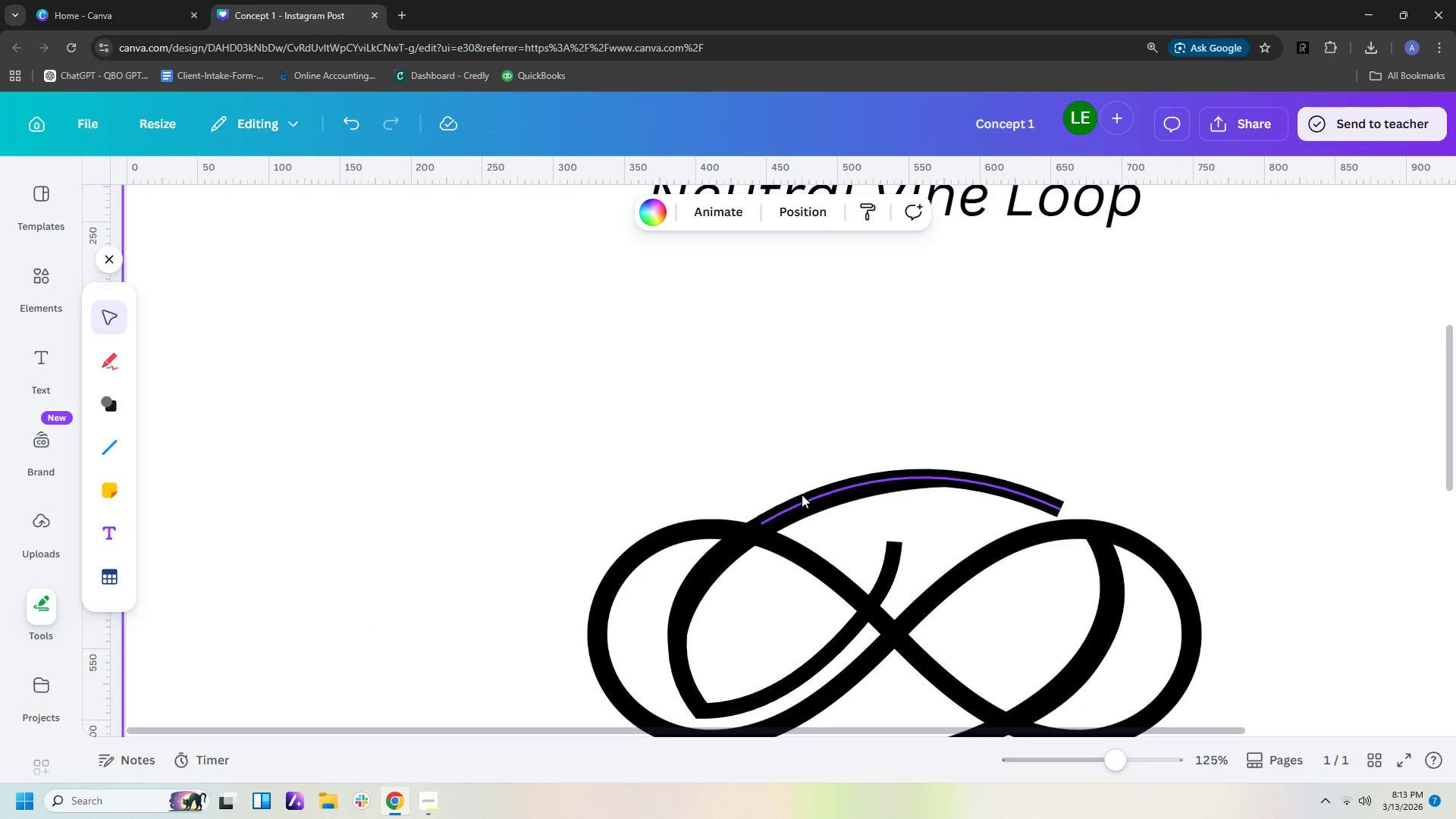 
left_click([808, 500])
 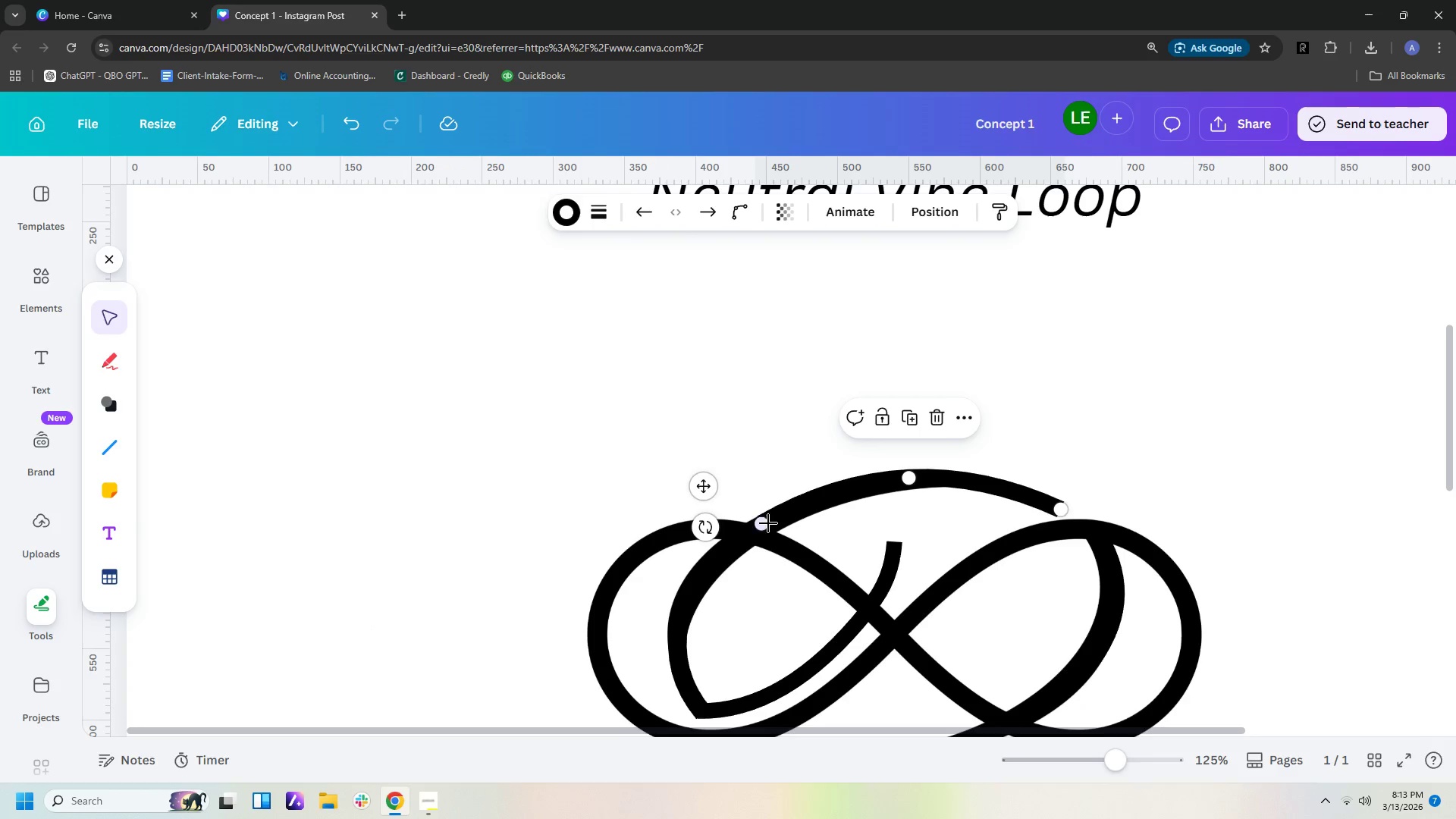 
left_click_drag(start_coordinate=[762, 523], to_coordinate=[754, 535])
 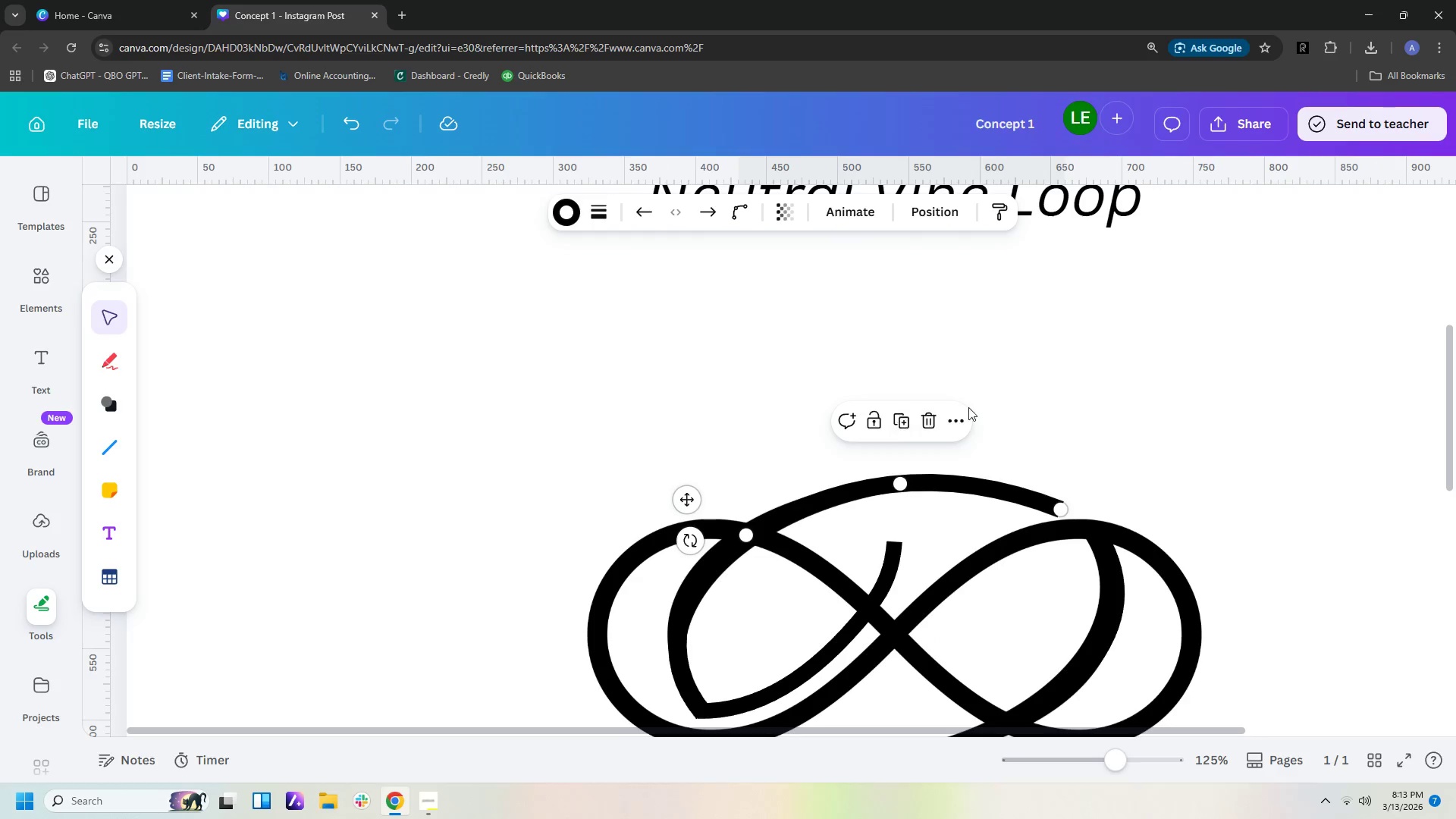 
left_click([1031, 395])
 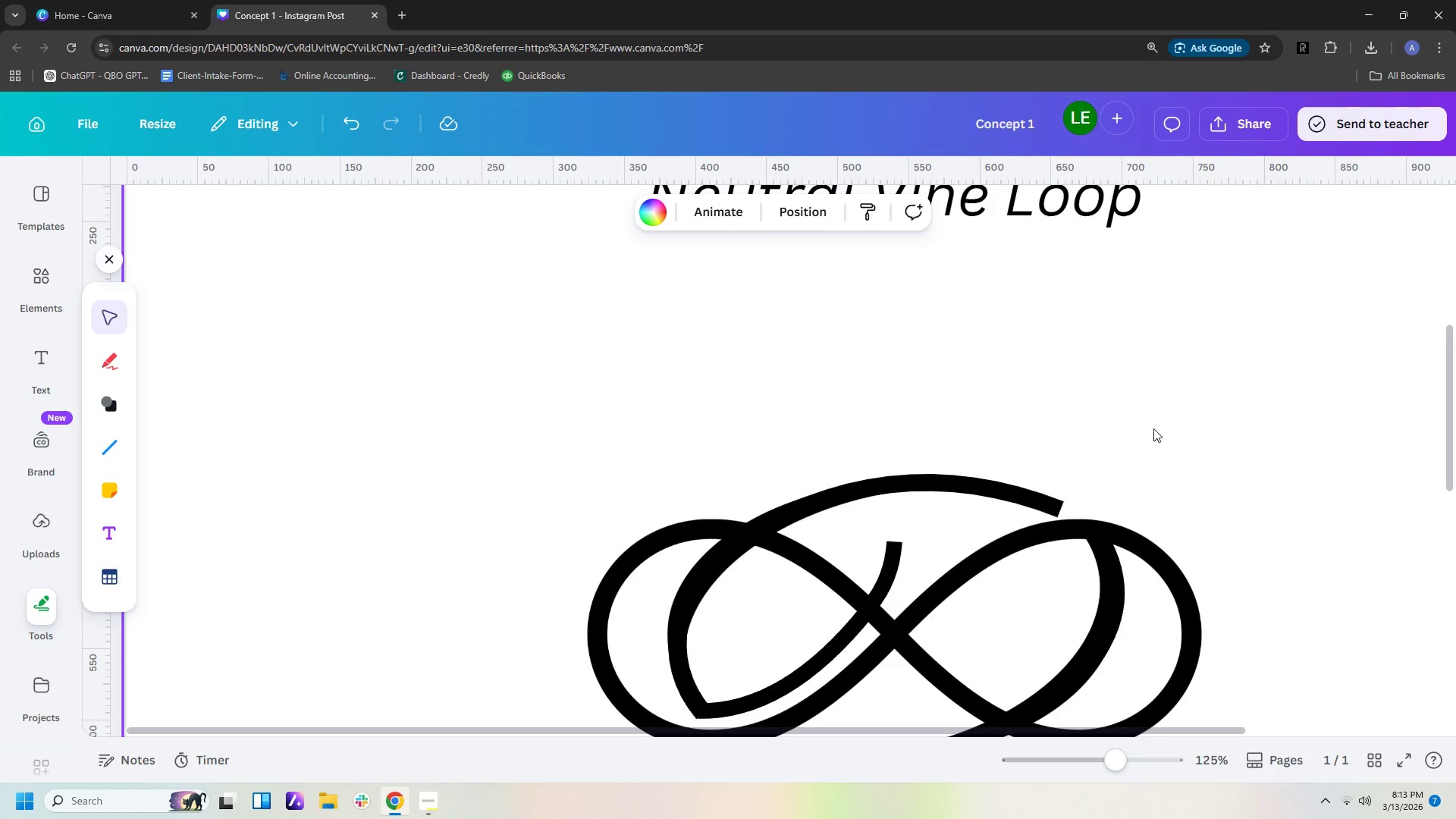 
scroll: coordinate [1210, 453], scroll_direction: down, amount: 4.0
 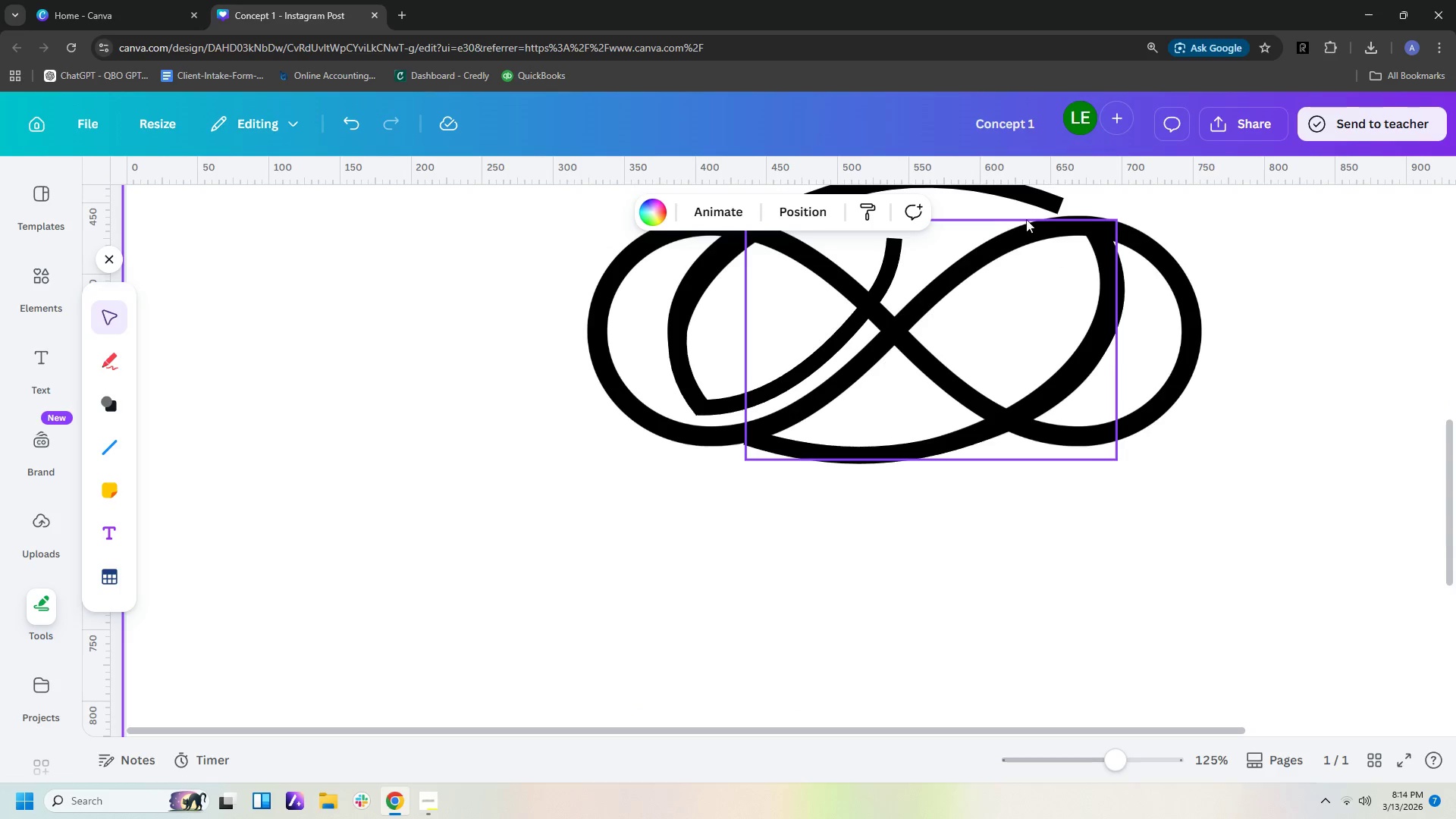 
left_click([1027, 195])
 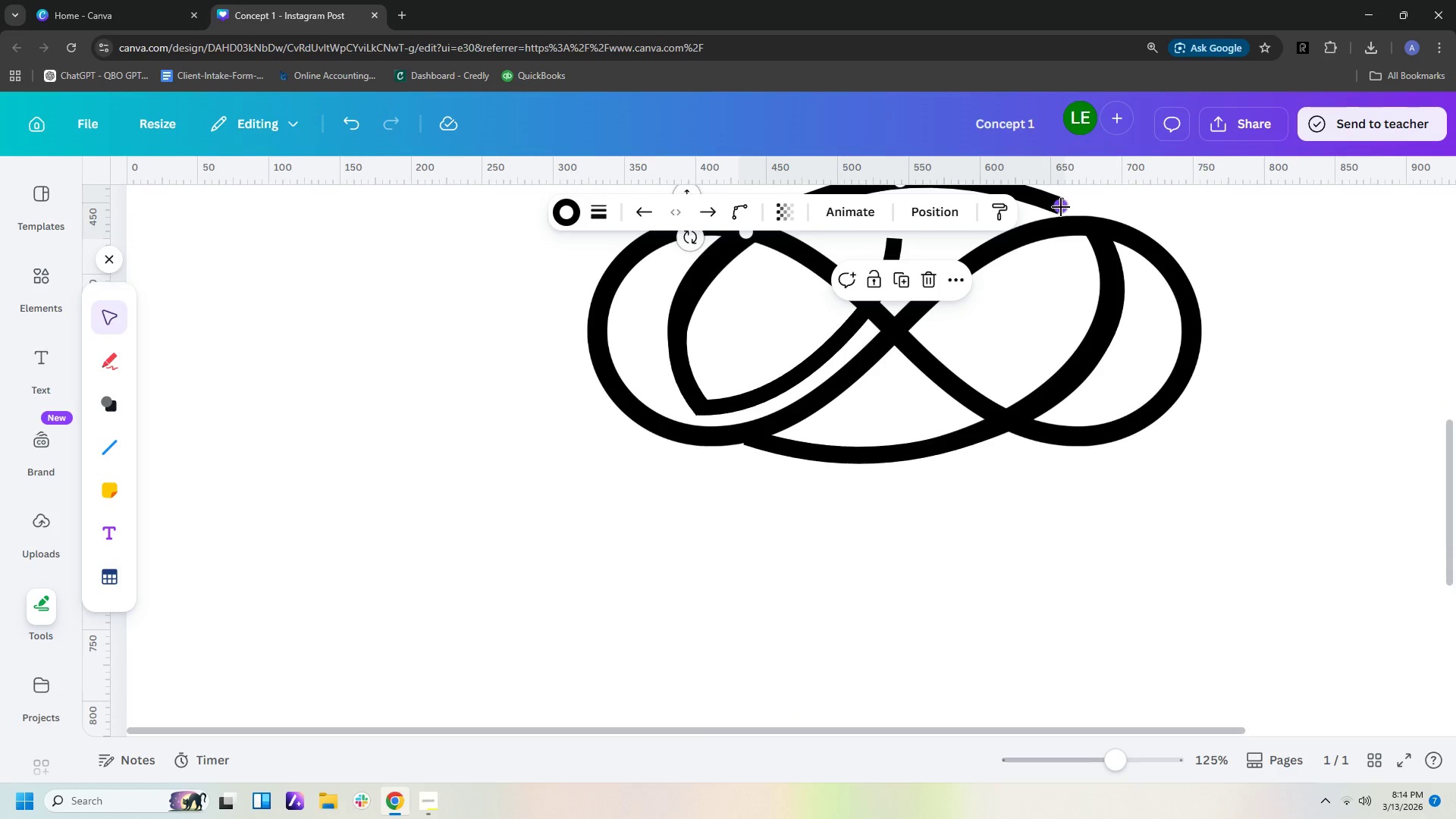 
left_click_drag(start_coordinate=[1061, 207], to_coordinate=[1093, 228])
 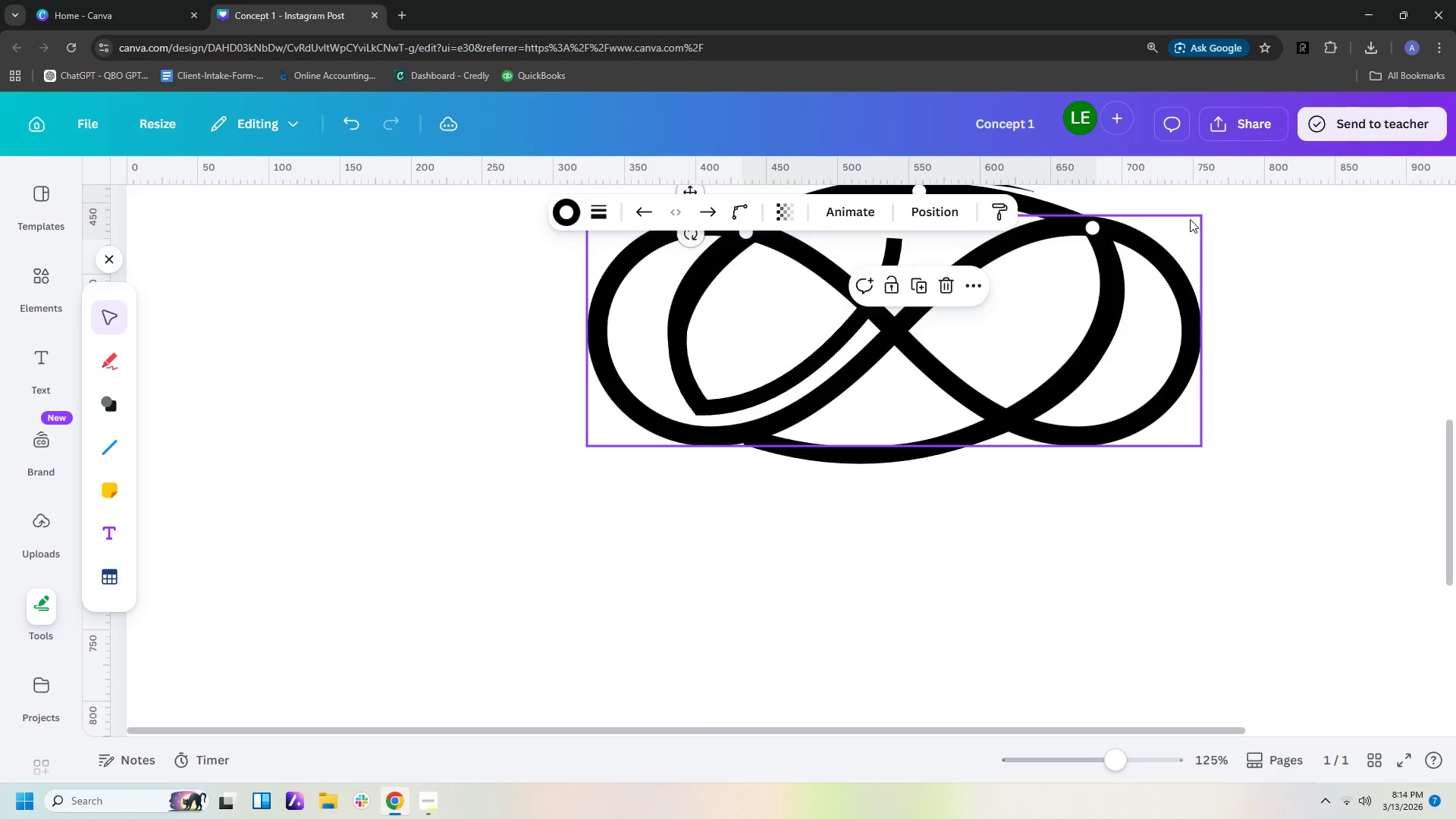 
scroll: coordinate [1208, 219], scroll_direction: up, amount: 3.0
 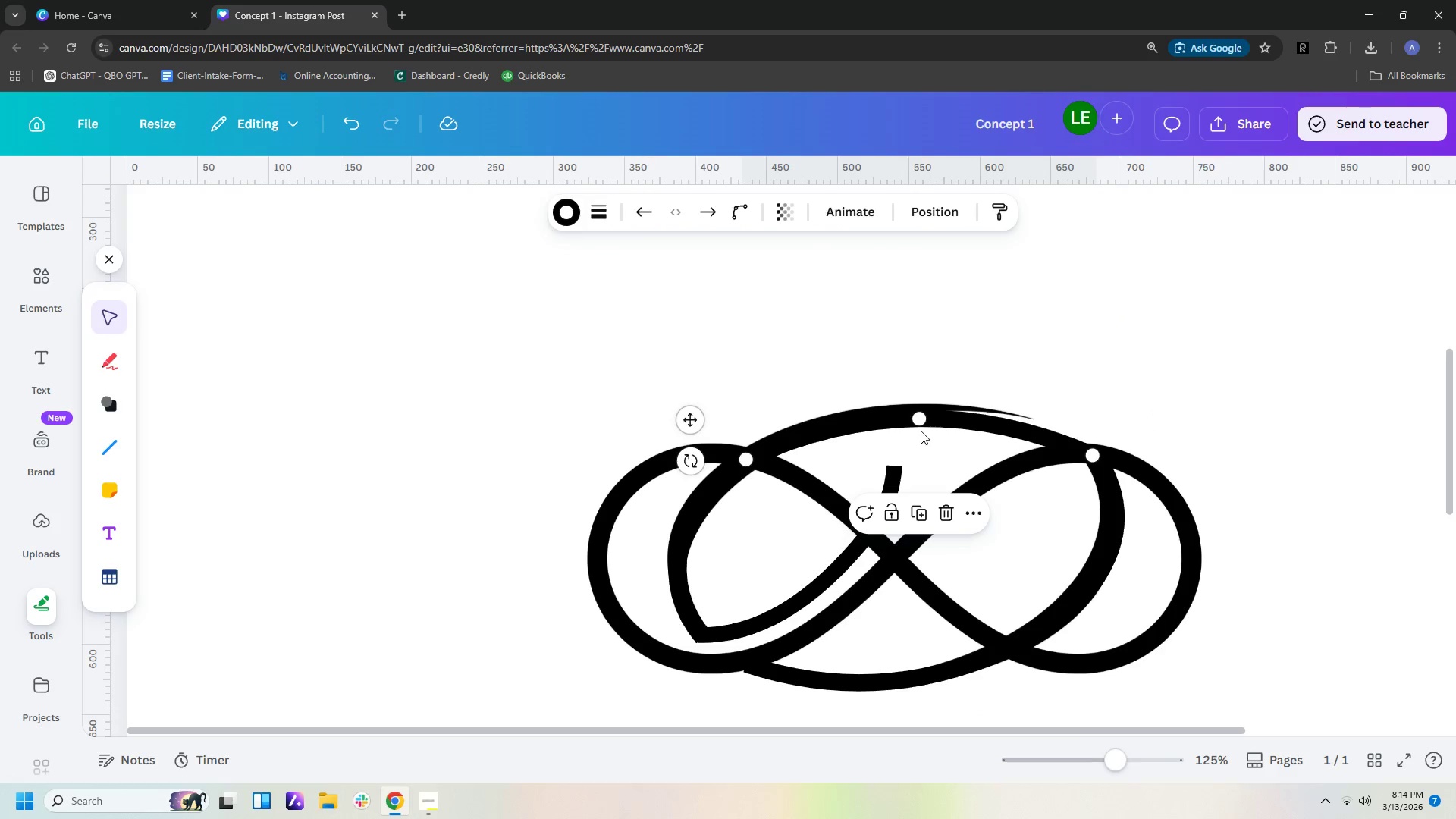 
left_click_drag(start_coordinate=[918, 422], to_coordinate=[937, 413])
 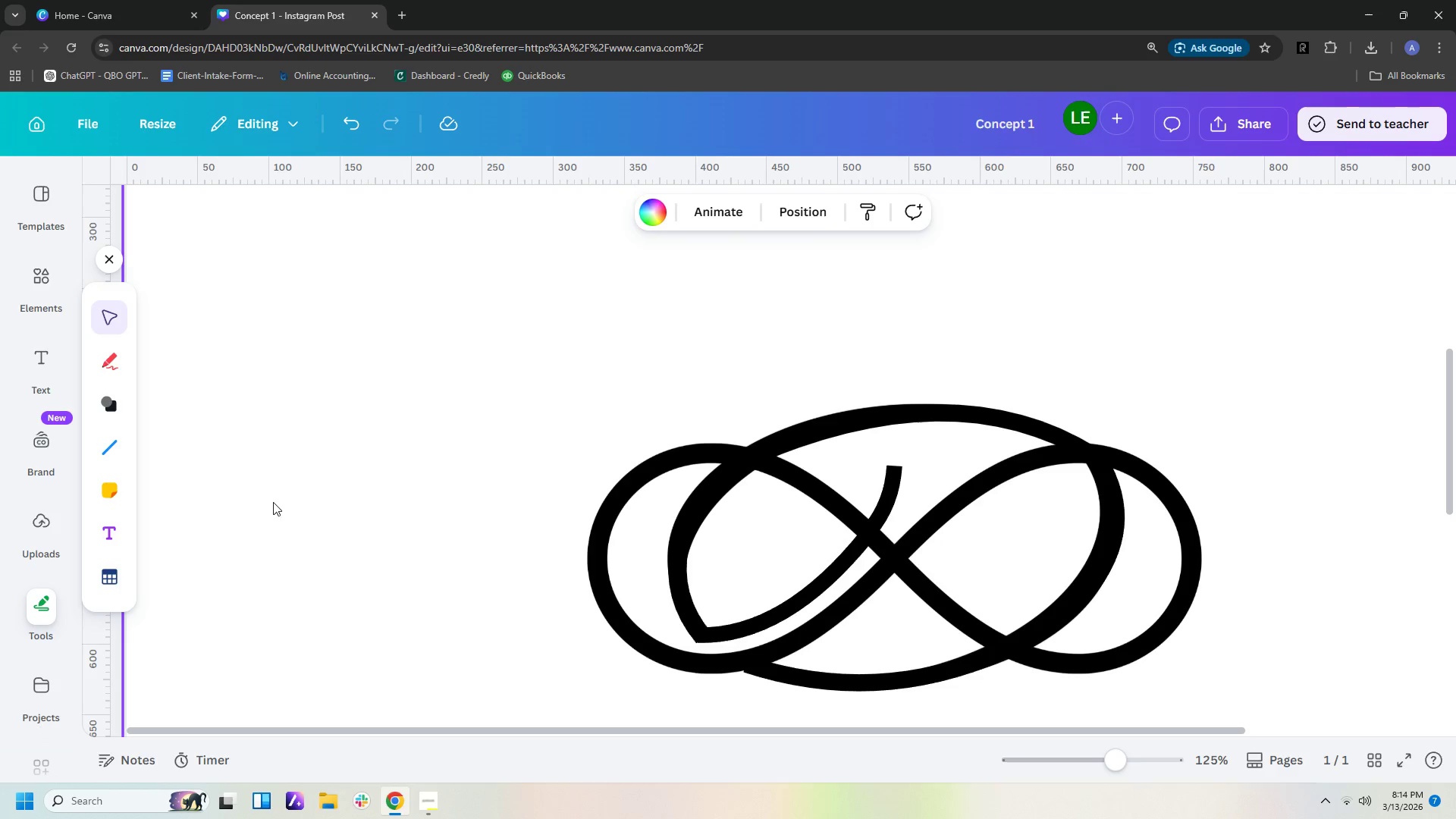 
left_click([109, 460])
 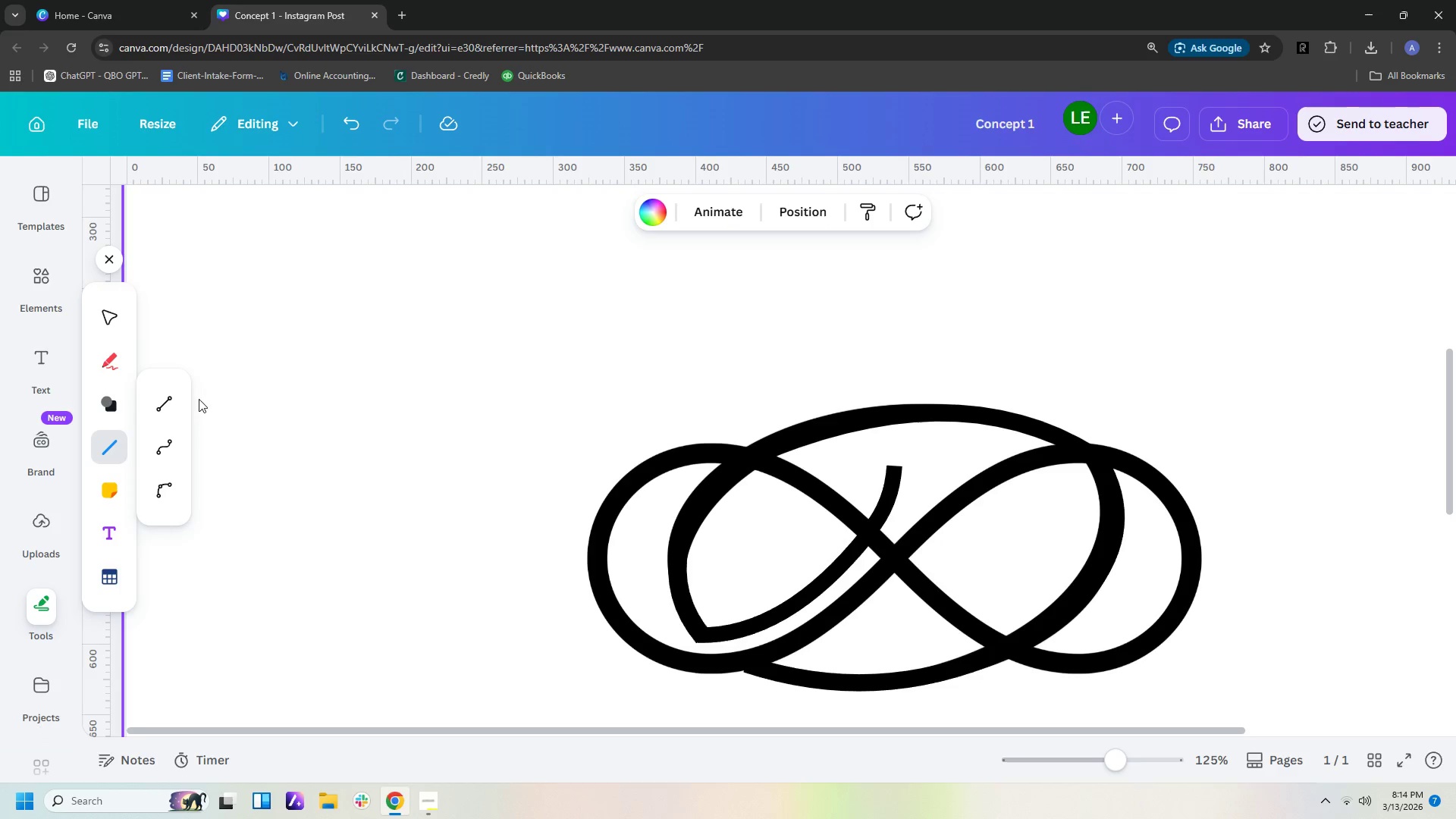 
left_click([162, 401])
 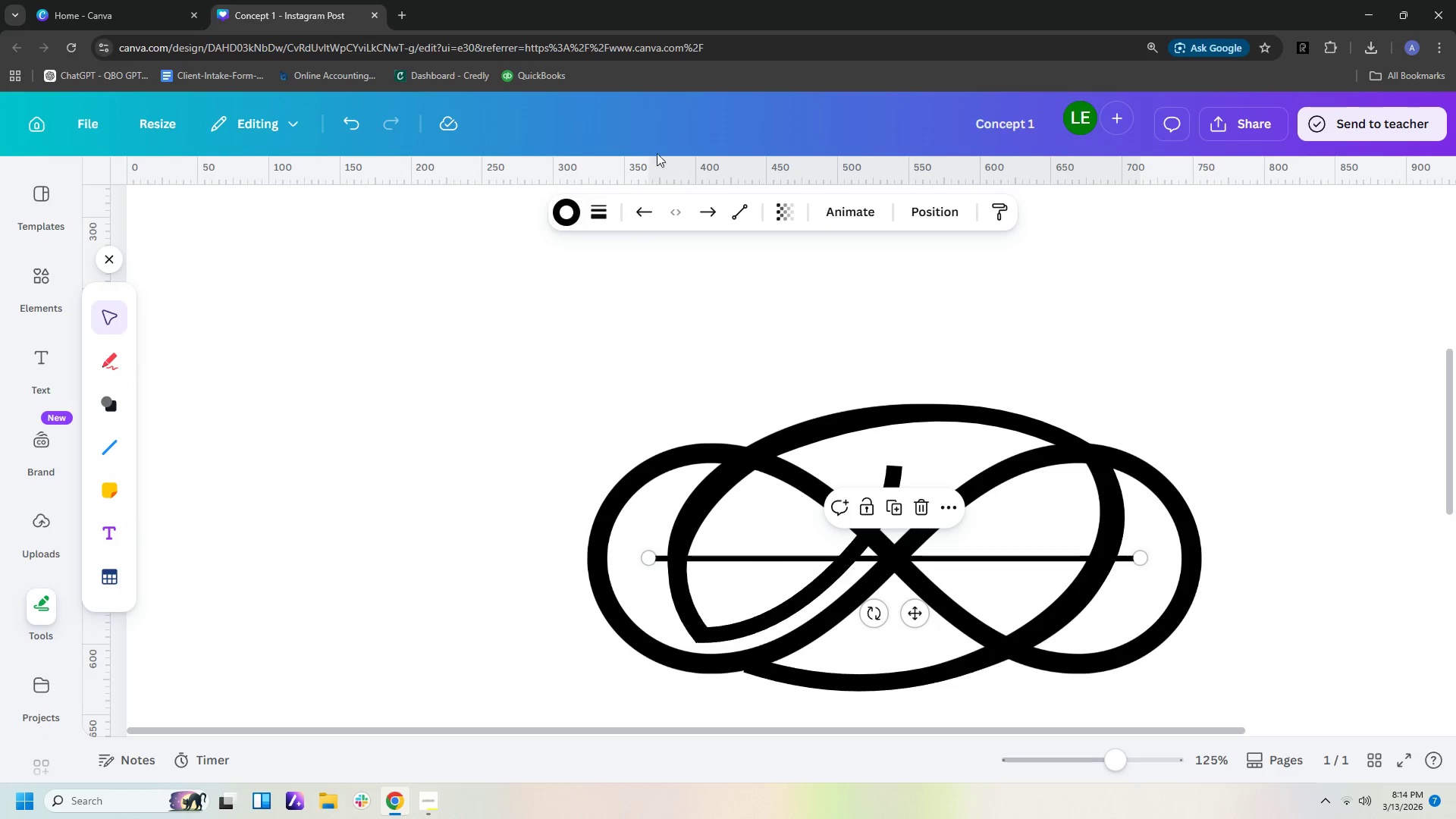 
left_click([601, 216])
 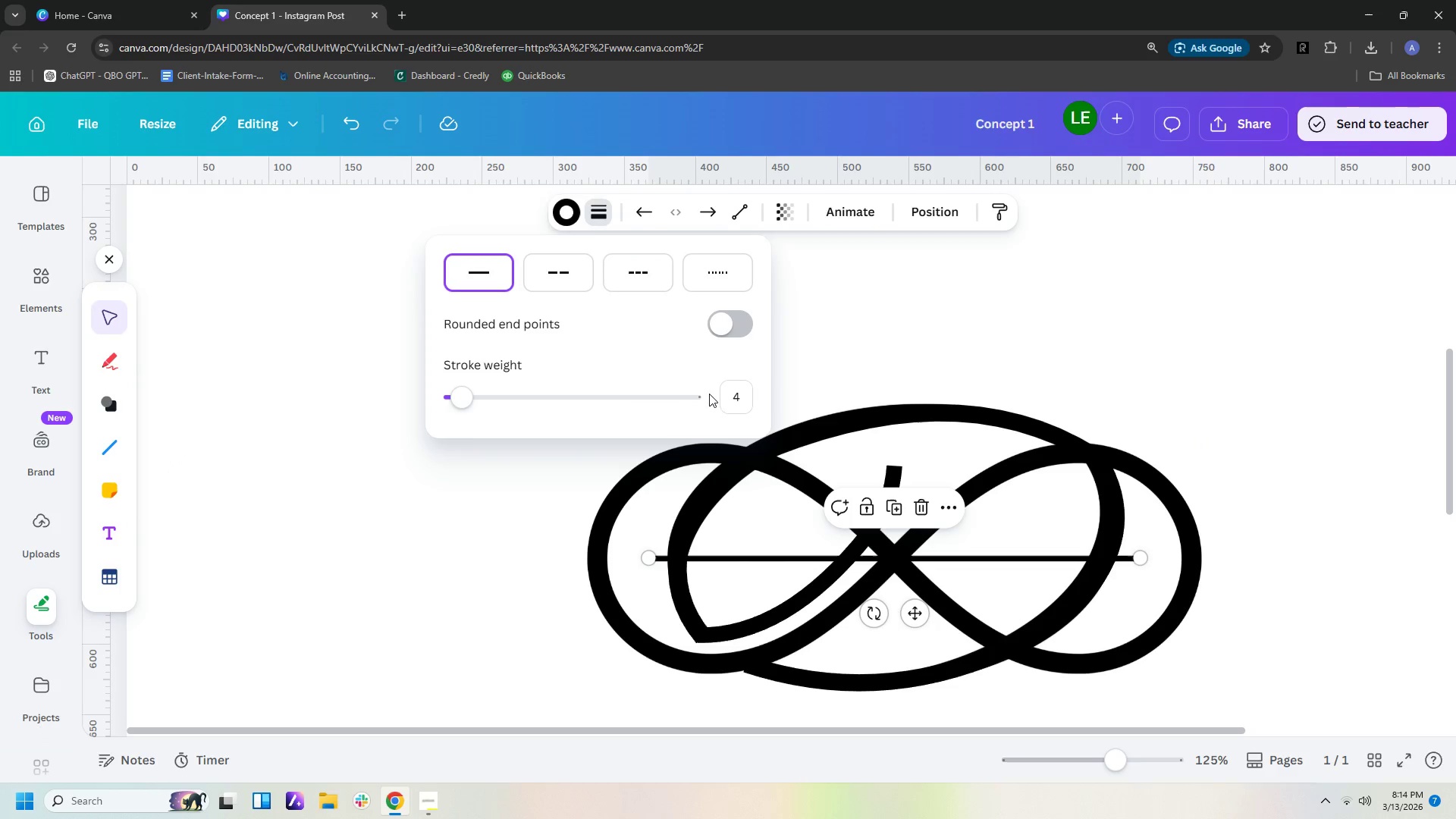 
left_click([734, 399])
 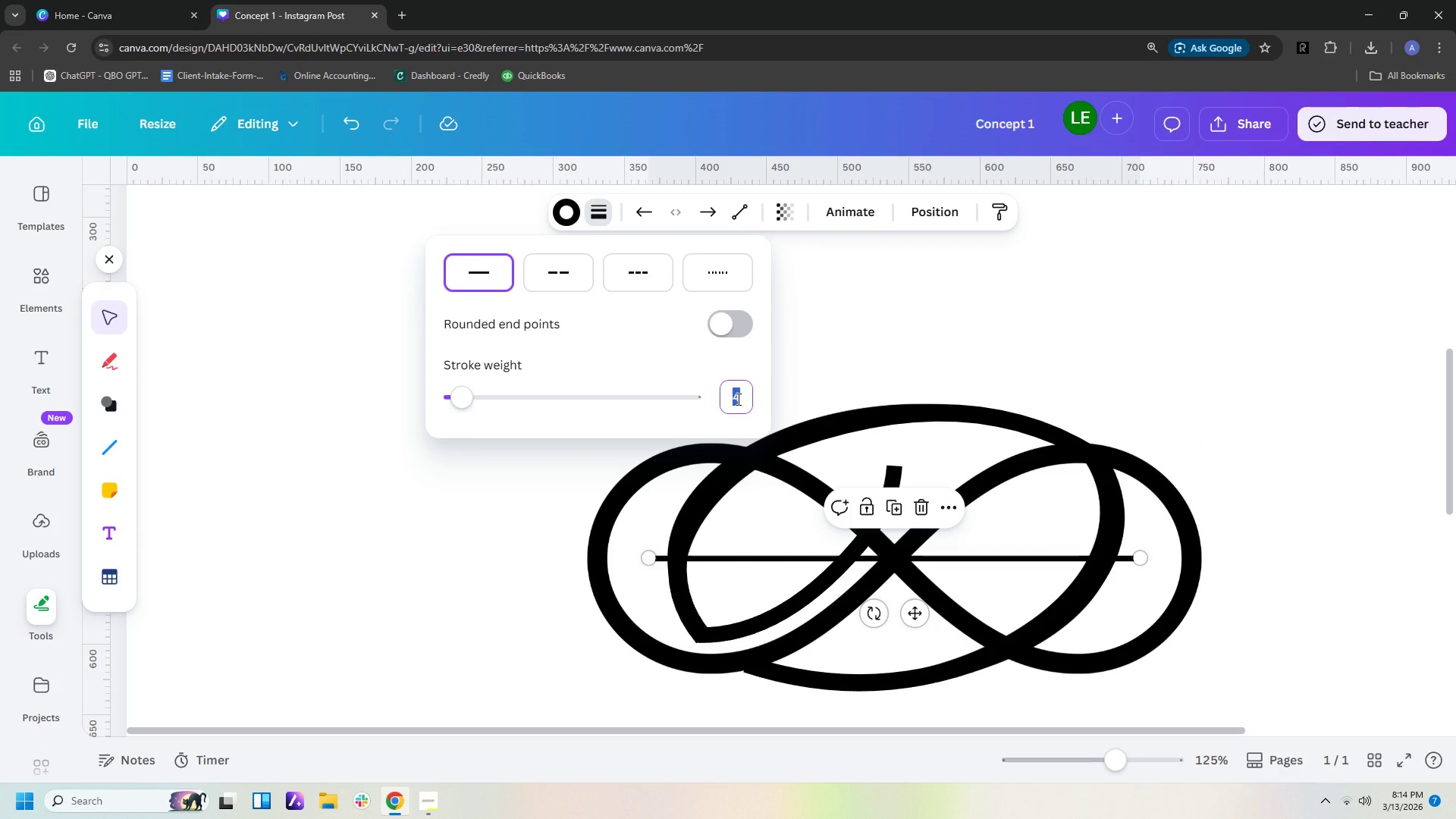 
type(10)
 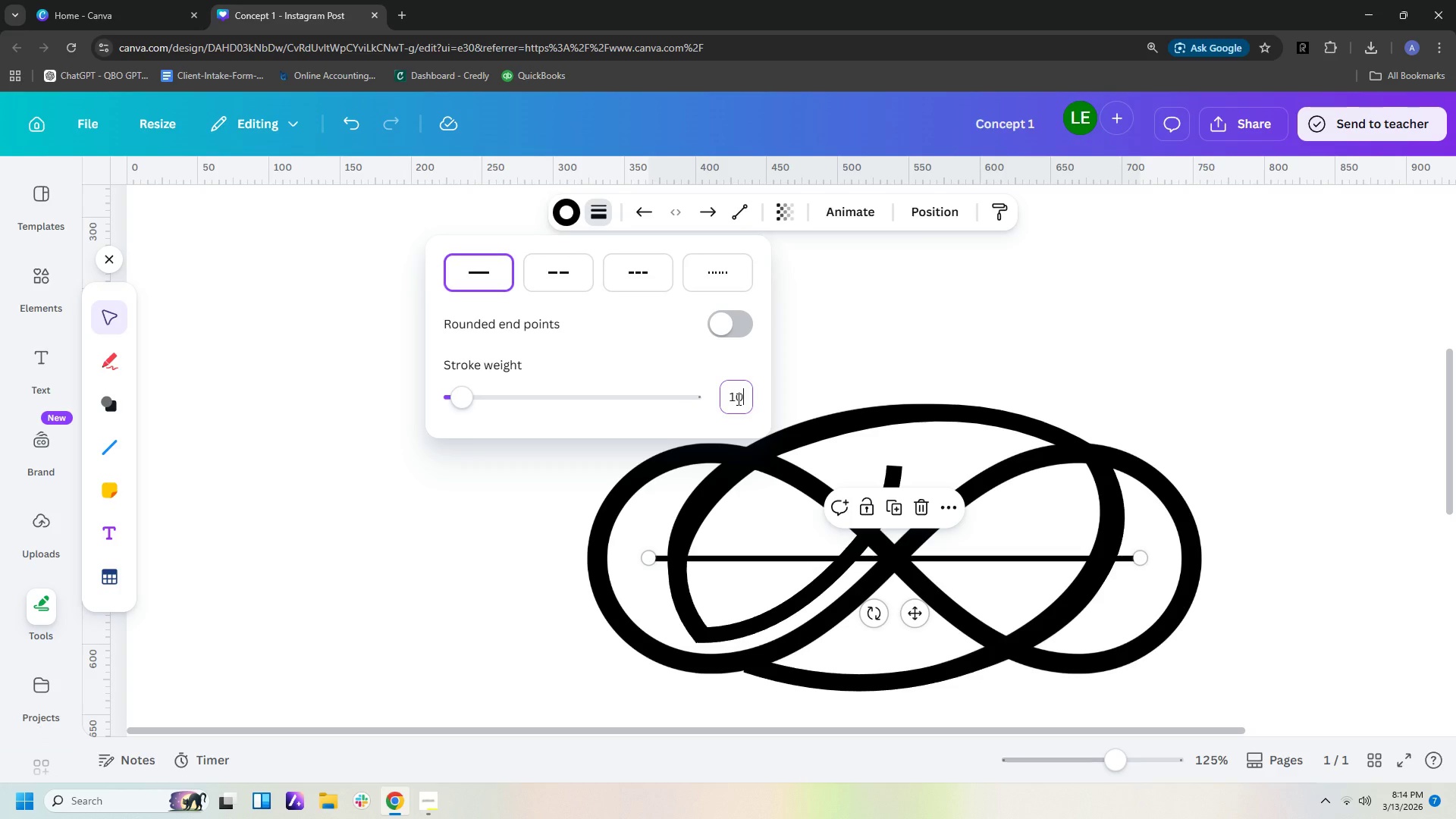 
key(Enter)
 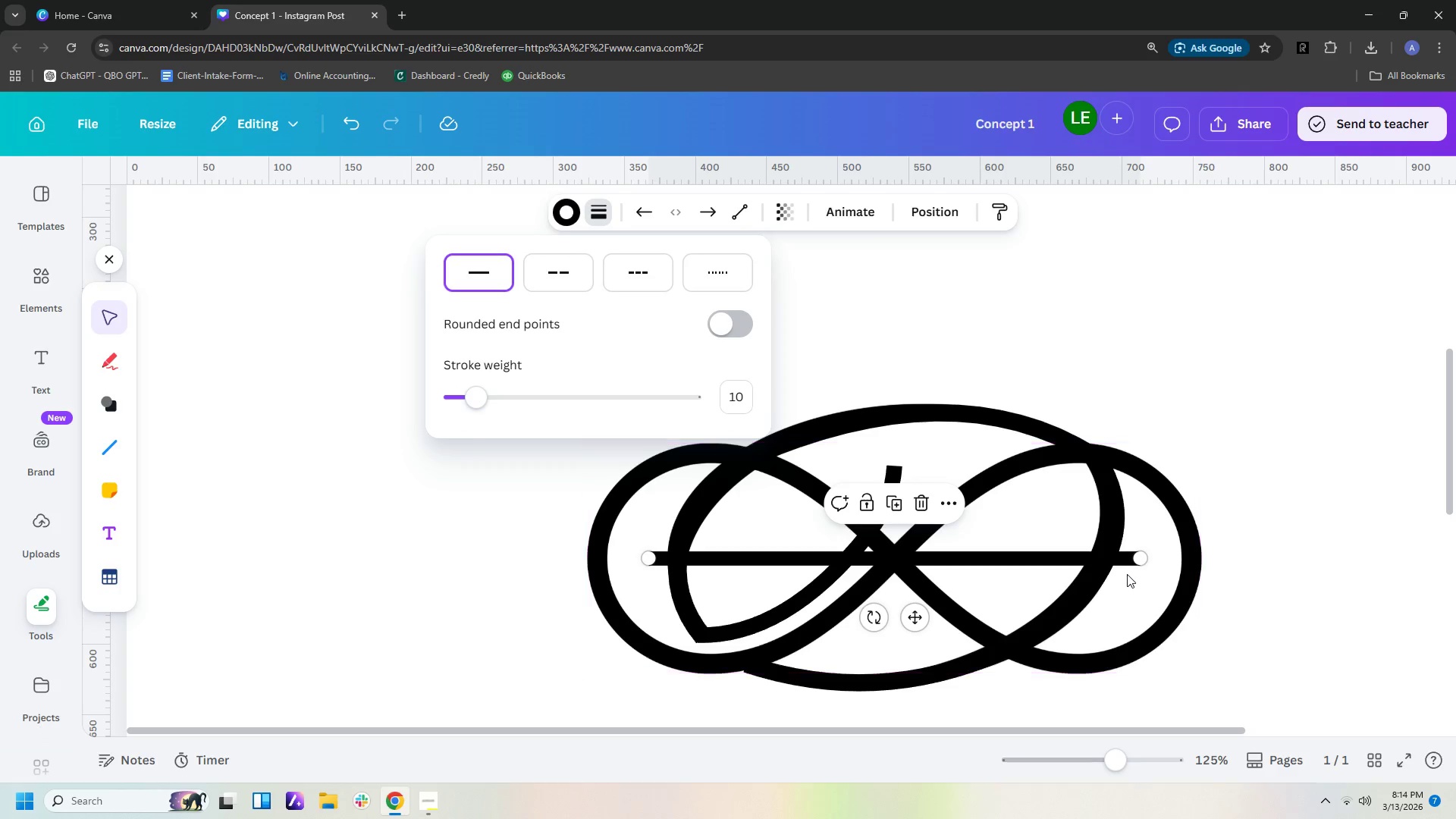 
left_click_drag(start_coordinate=[1141, 558], to_coordinate=[731, 544])
 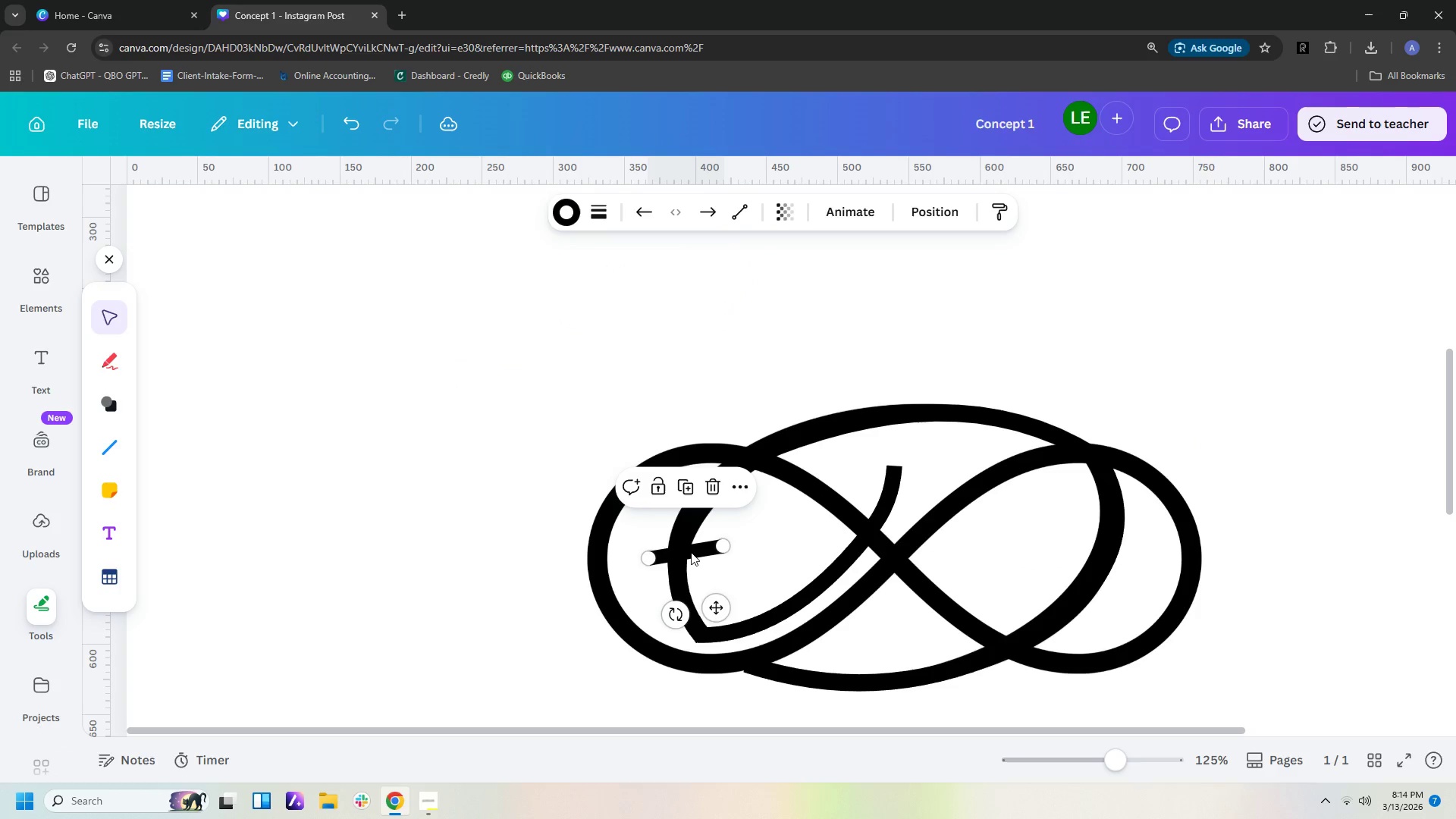 
left_click_drag(start_coordinate=[691, 551], to_coordinate=[1065, 438])
 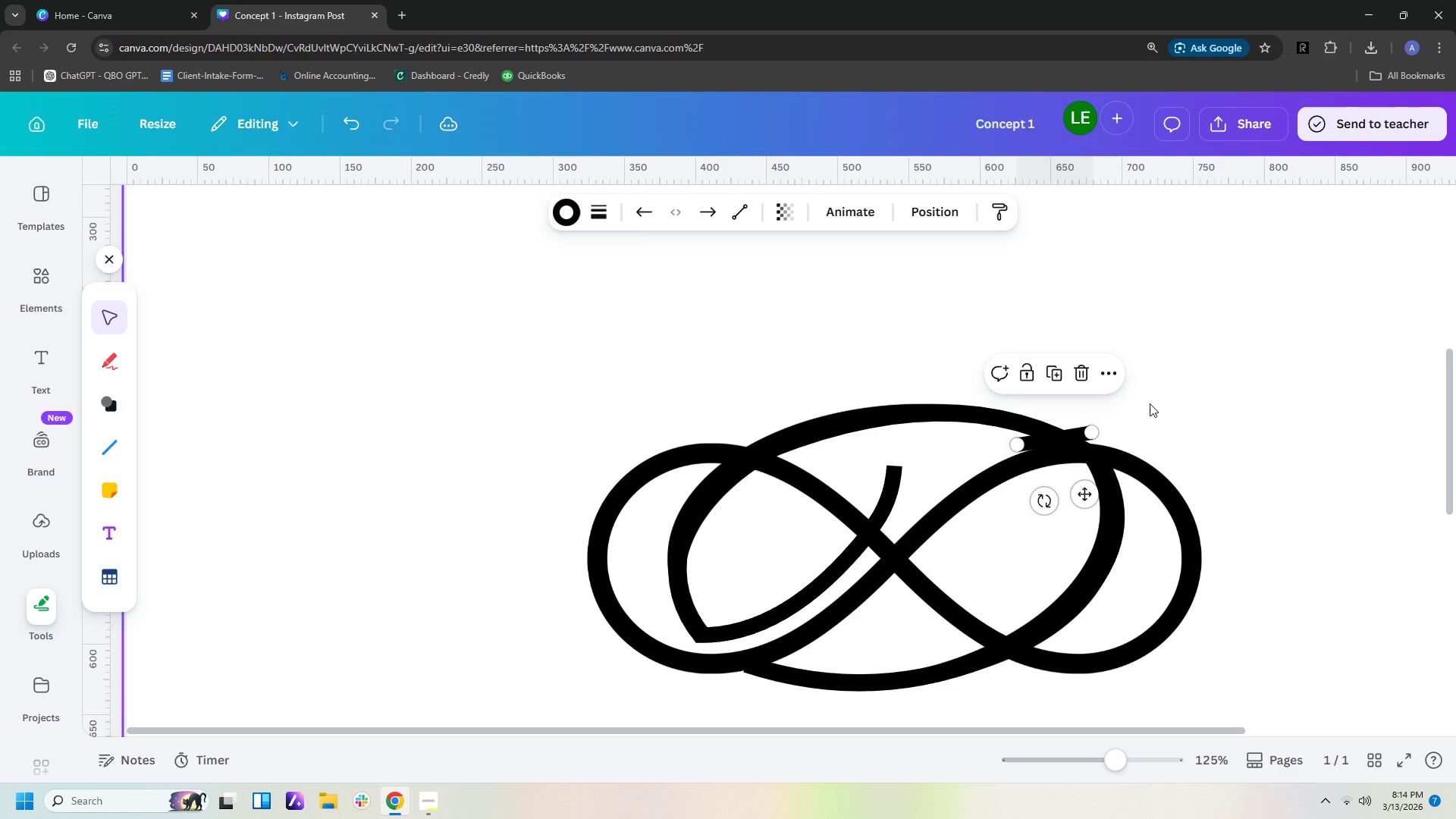 
left_click([1151, 401])
 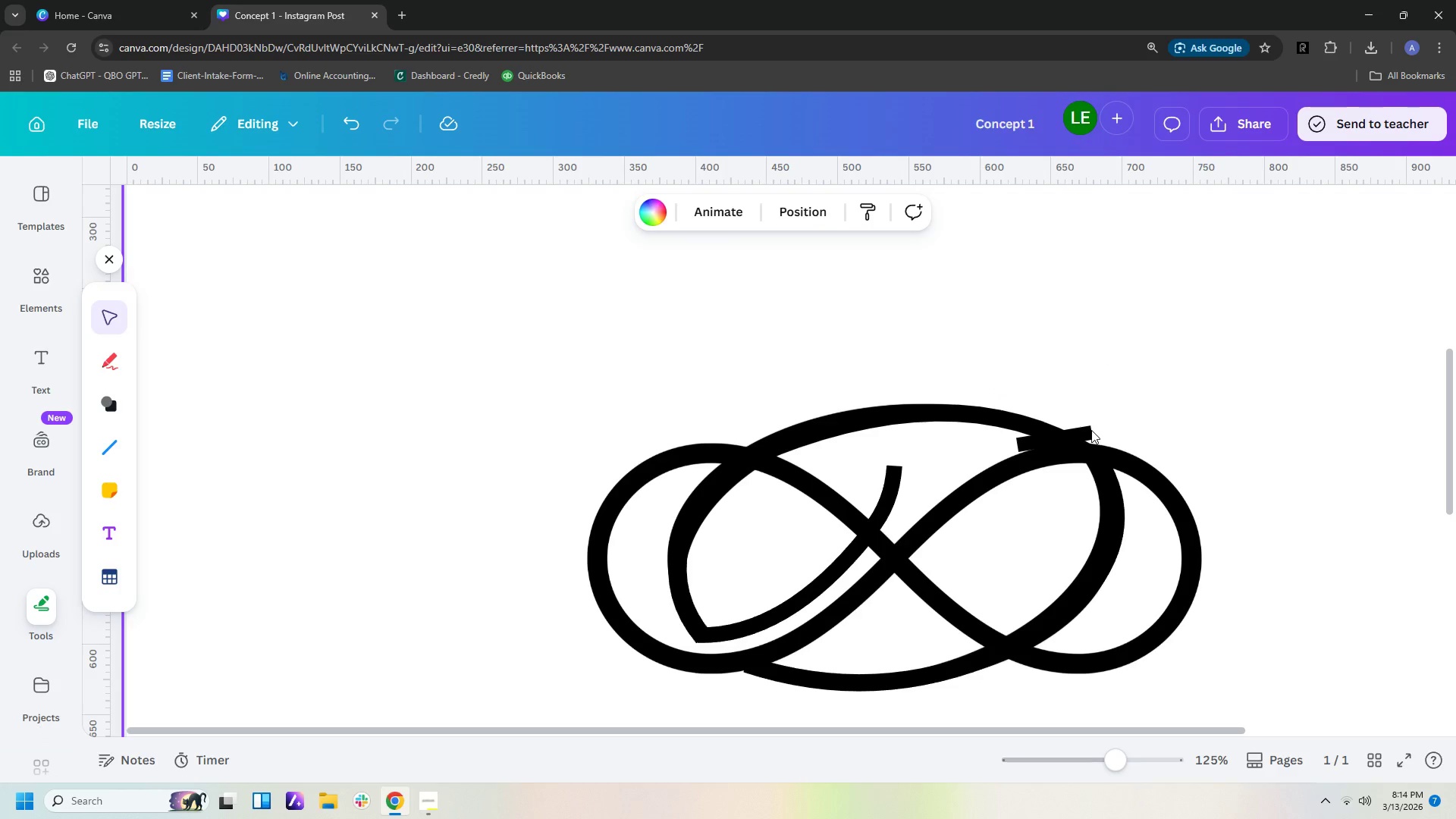 
left_click([1089, 431])
 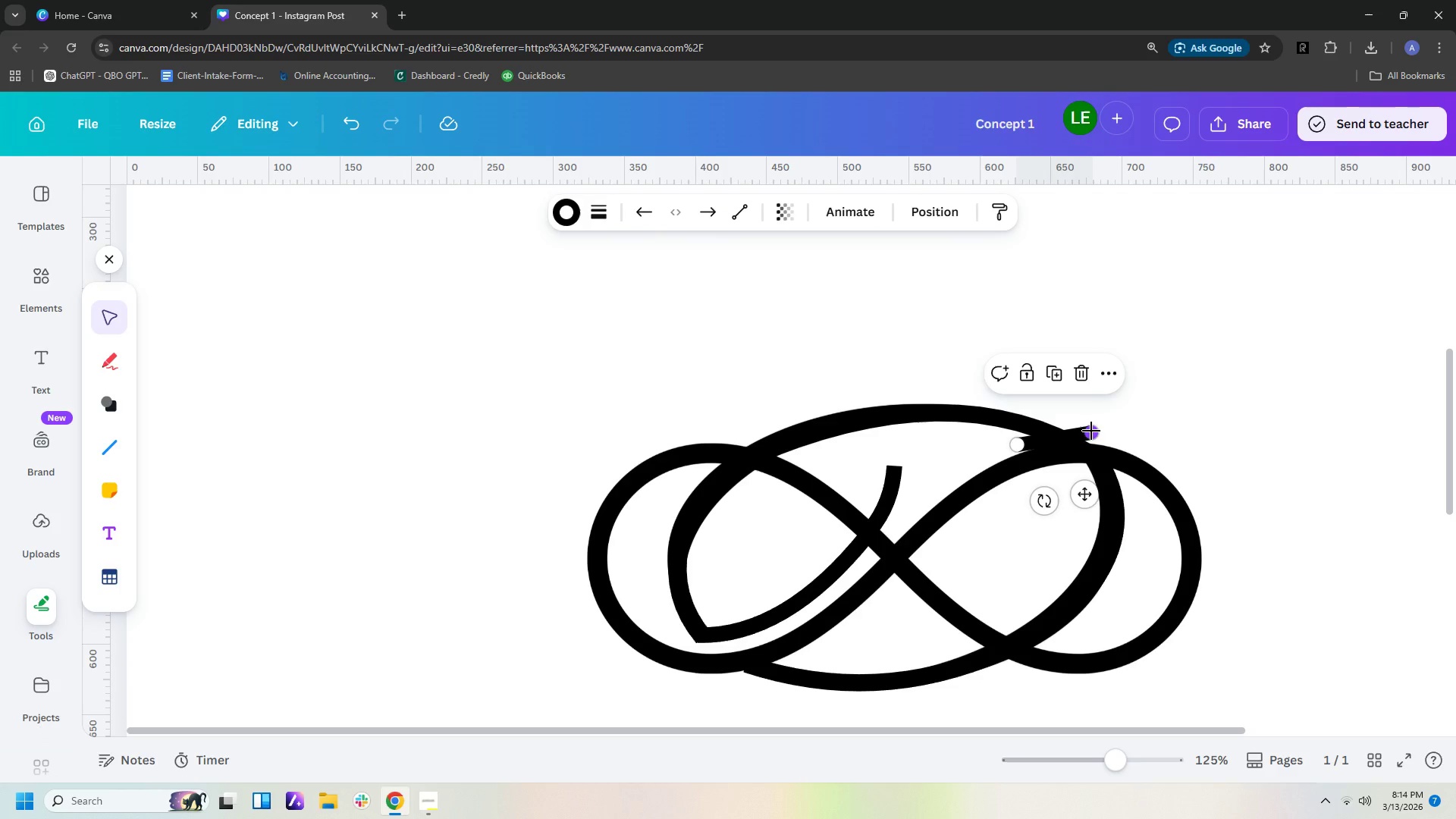 
left_click_drag(start_coordinate=[1091, 431], to_coordinate=[1097, 431])
 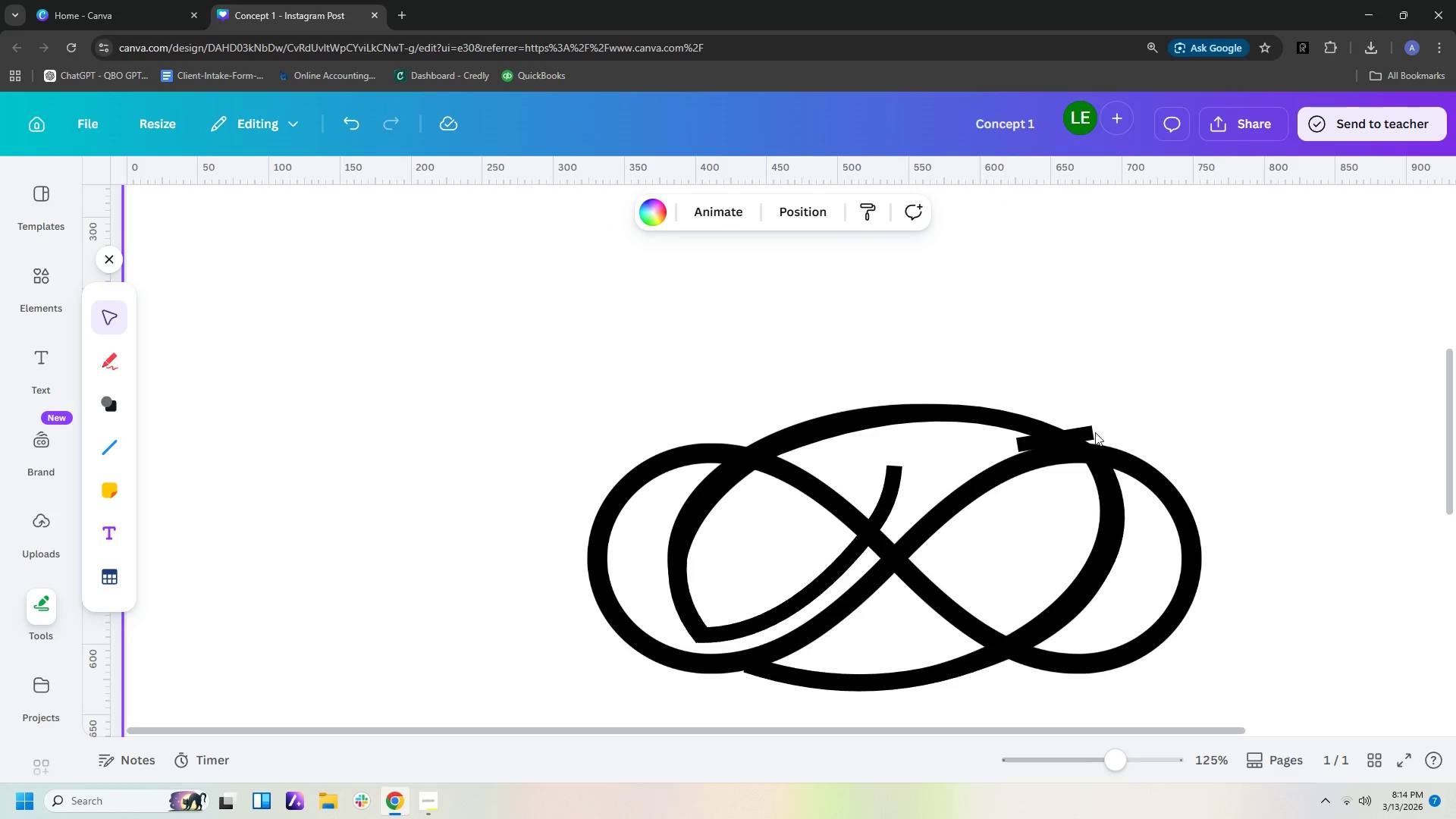 
left_click([1087, 432])
 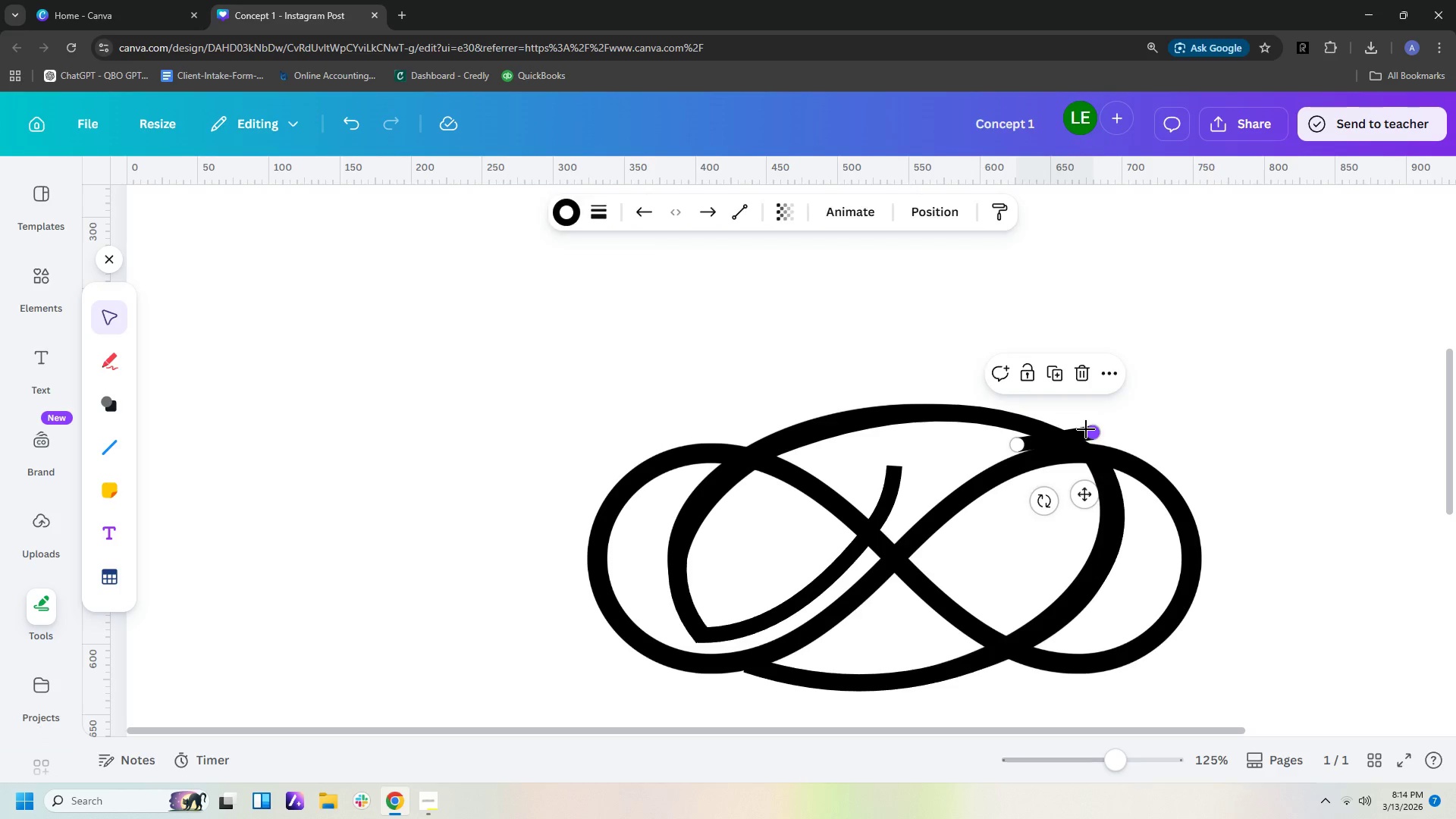 
key(Delete)
 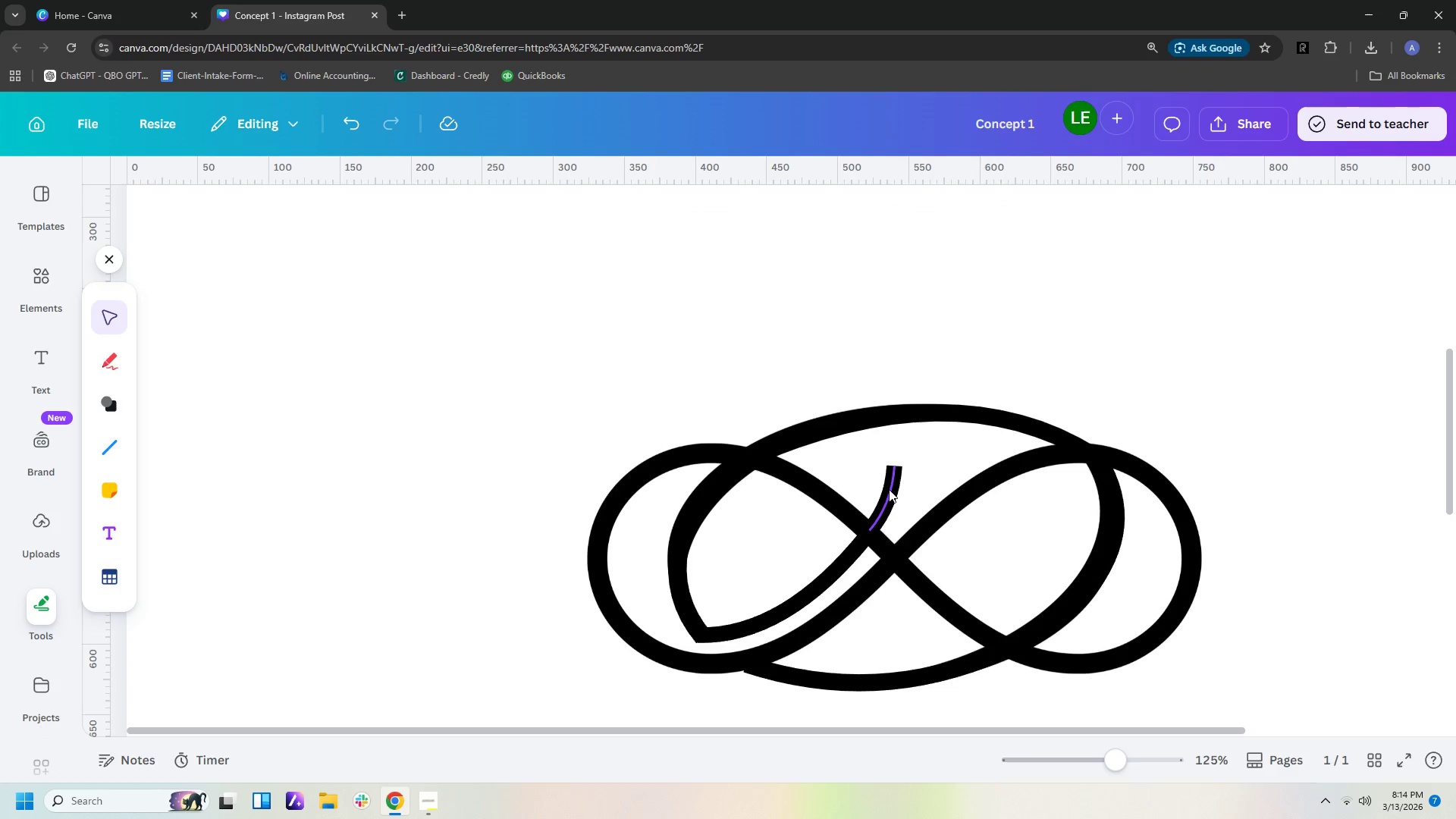 
left_click([895, 497])
 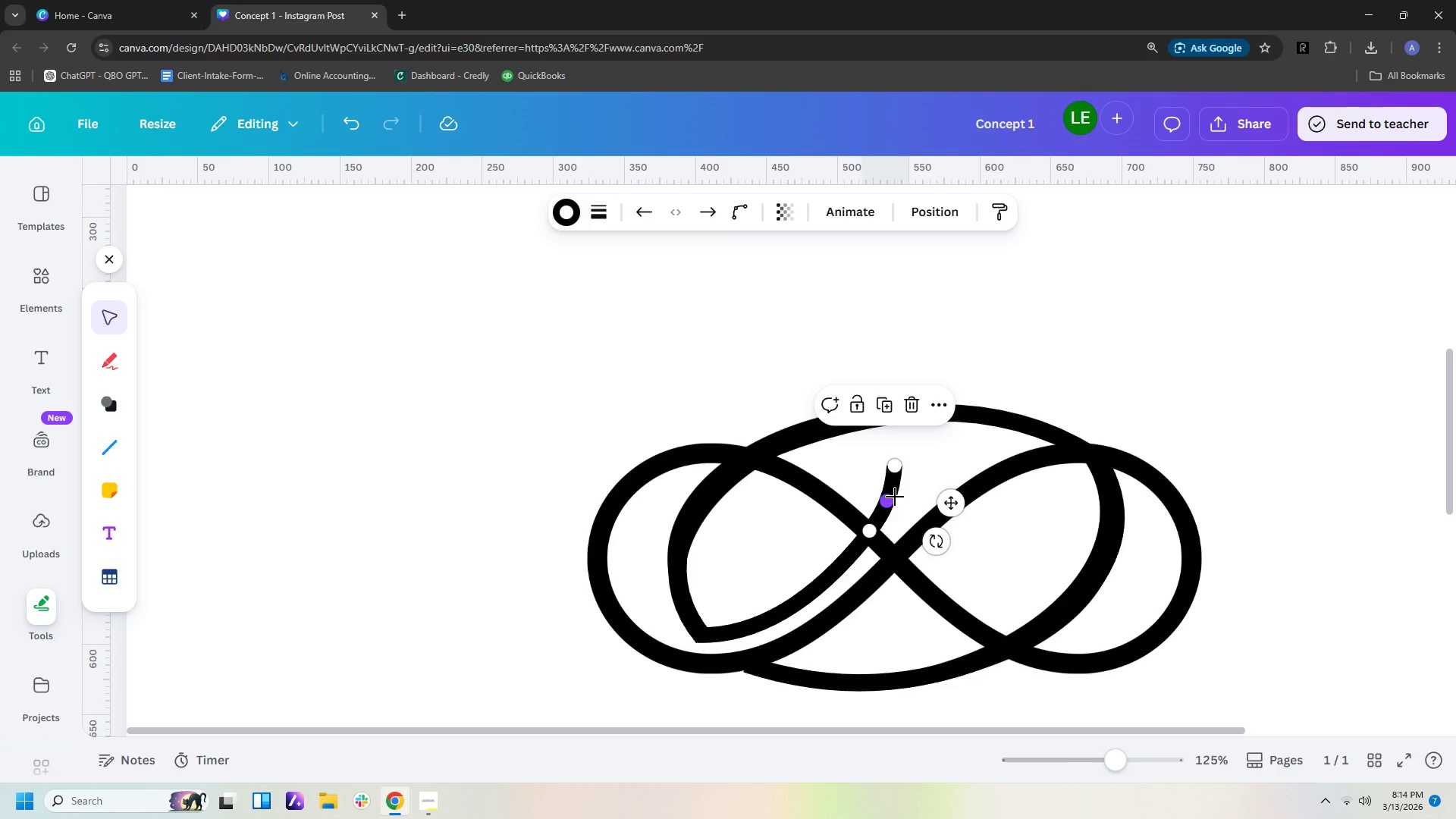 
key(Control+C)
 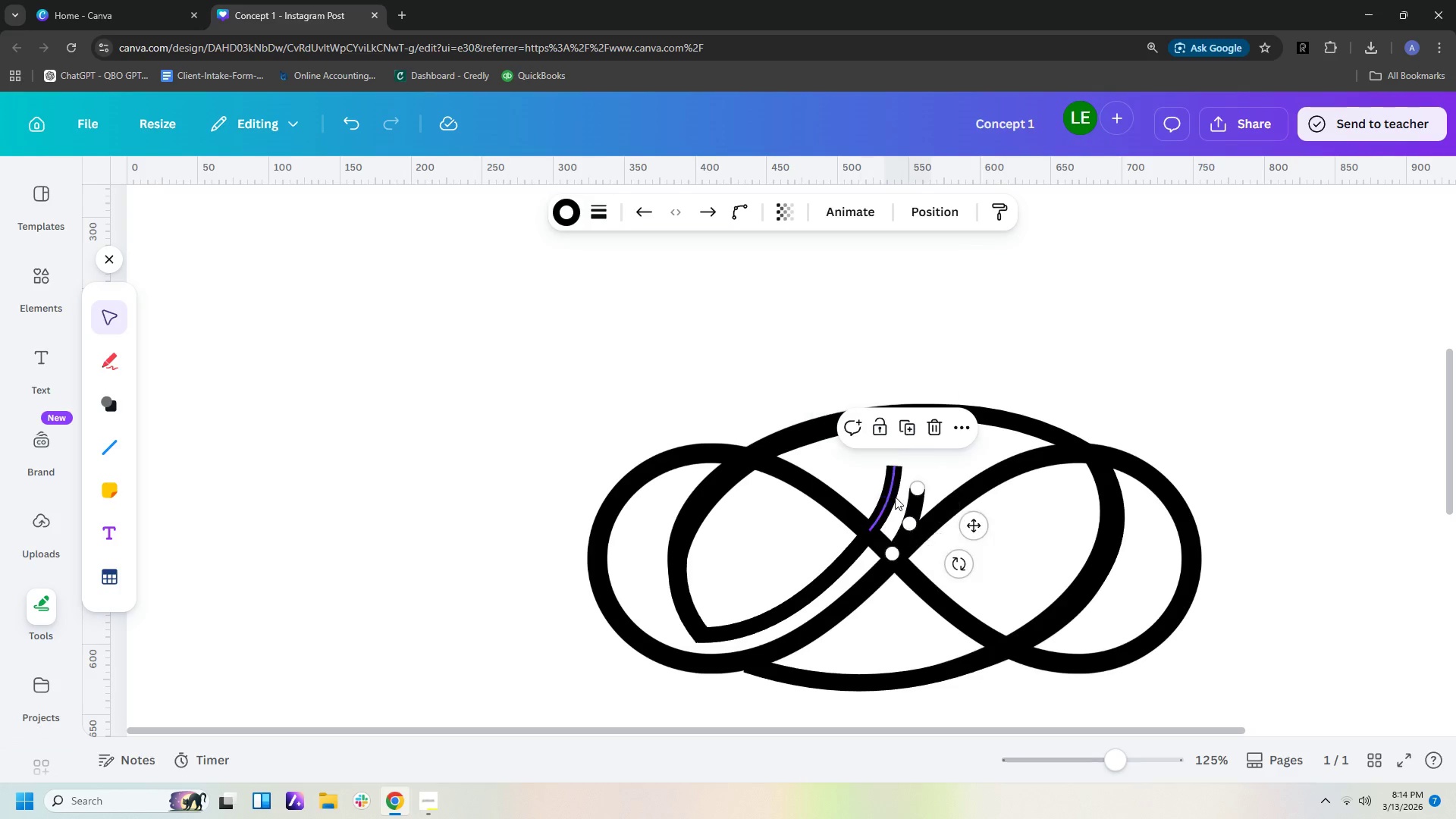 
key(Control+V)
 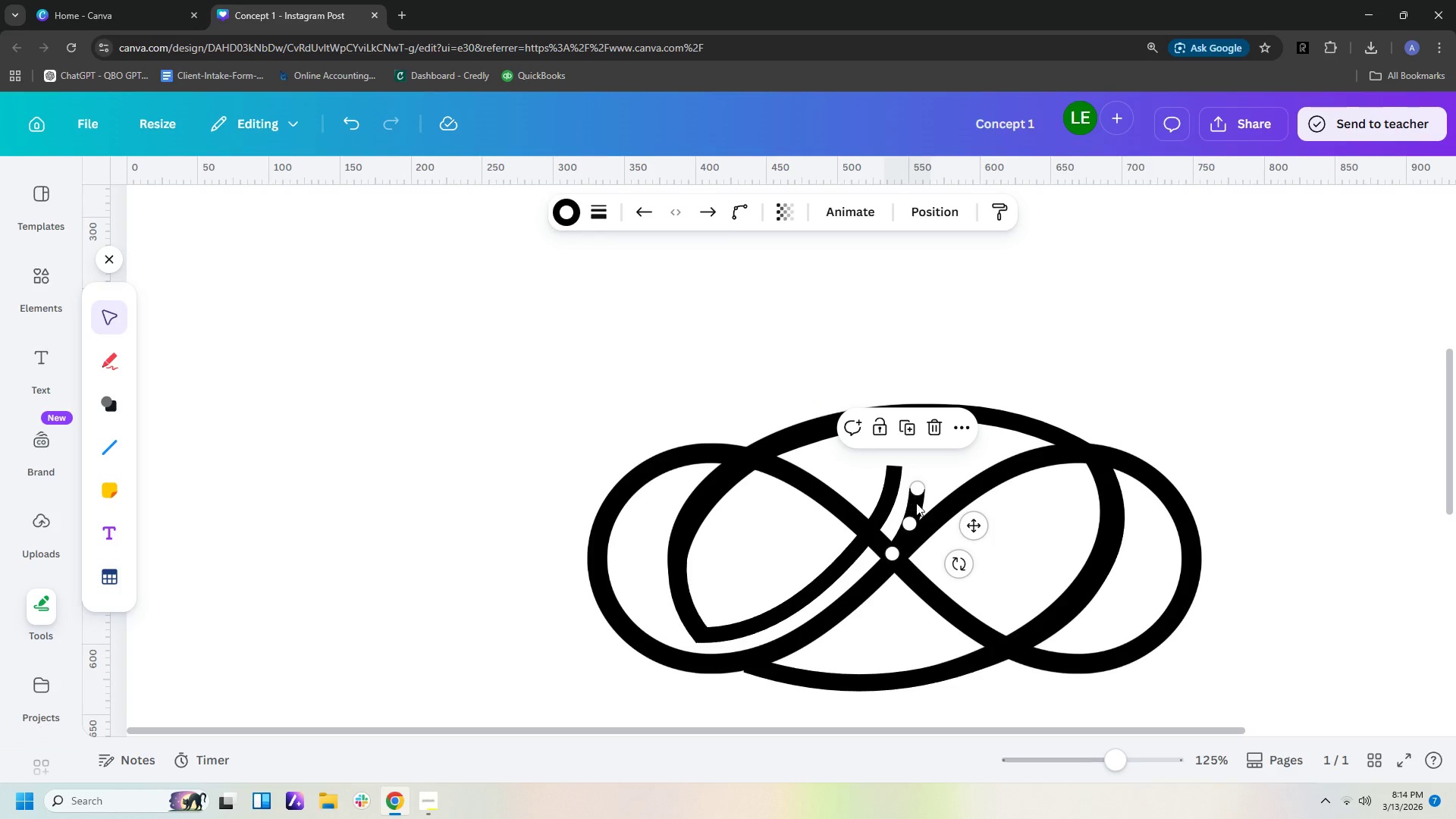 
left_click_drag(start_coordinate=[916, 503], to_coordinate=[1068, 360])
 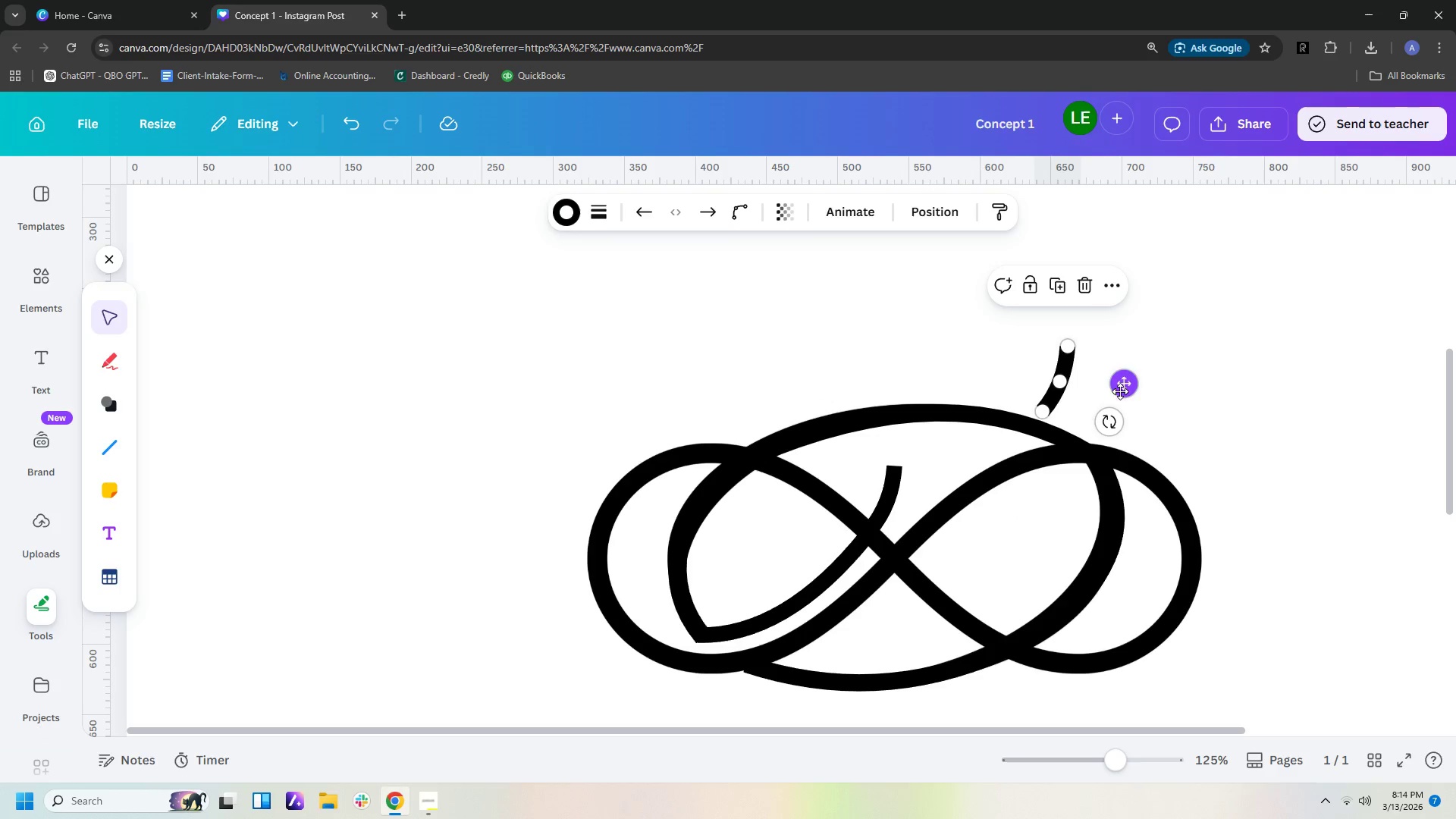 
left_click_drag(start_coordinate=[1115, 417], to_coordinate=[1051, 285])
 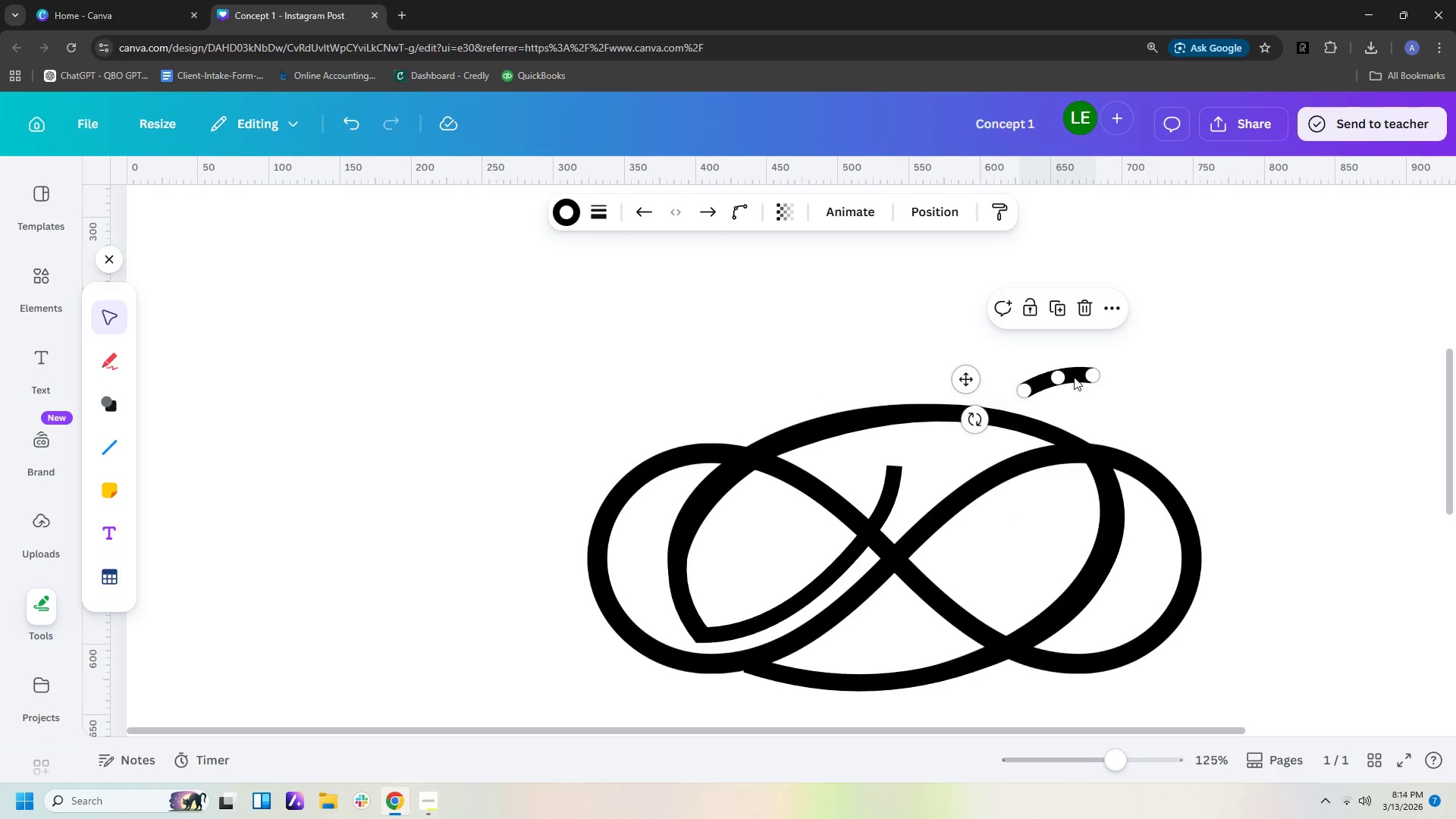 
left_click_drag(start_coordinate=[1074, 376], to_coordinate=[1080, 434])
 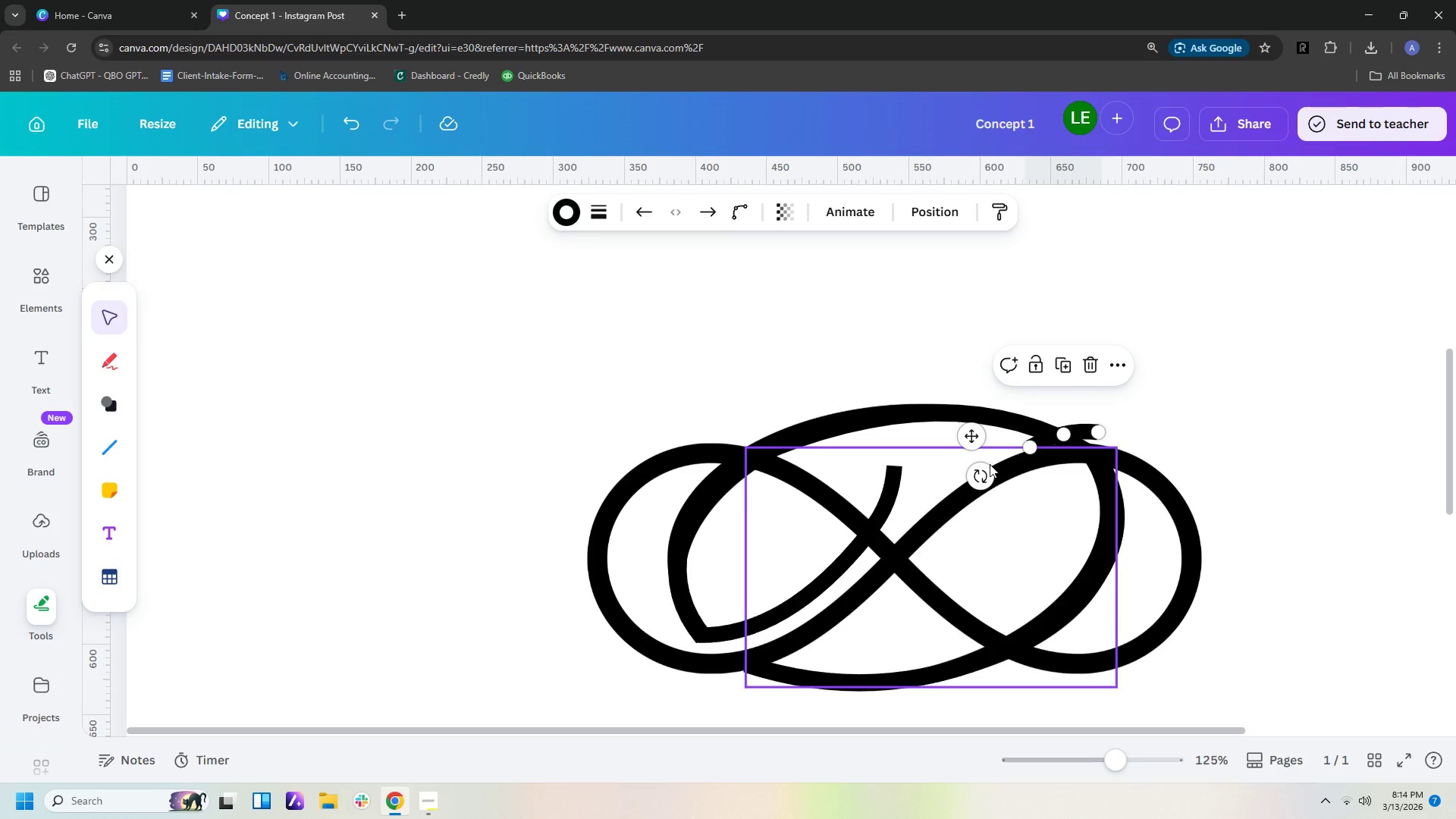 
left_click_drag(start_coordinate=[981, 476], to_coordinate=[969, 468])
 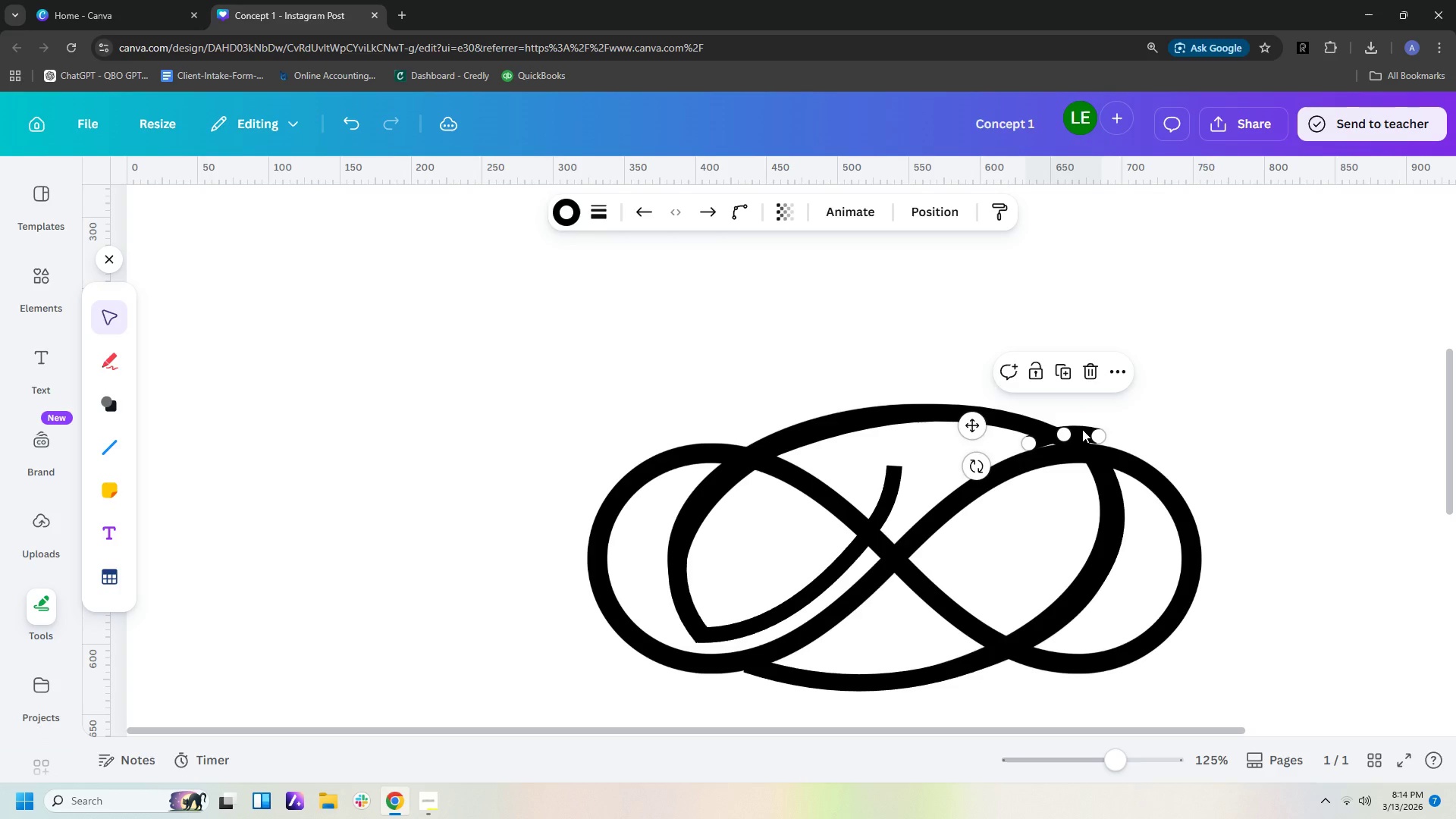 
left_click_drag(start_coordinate=[1082, 429], to_coordinate=[1090, 428])
 